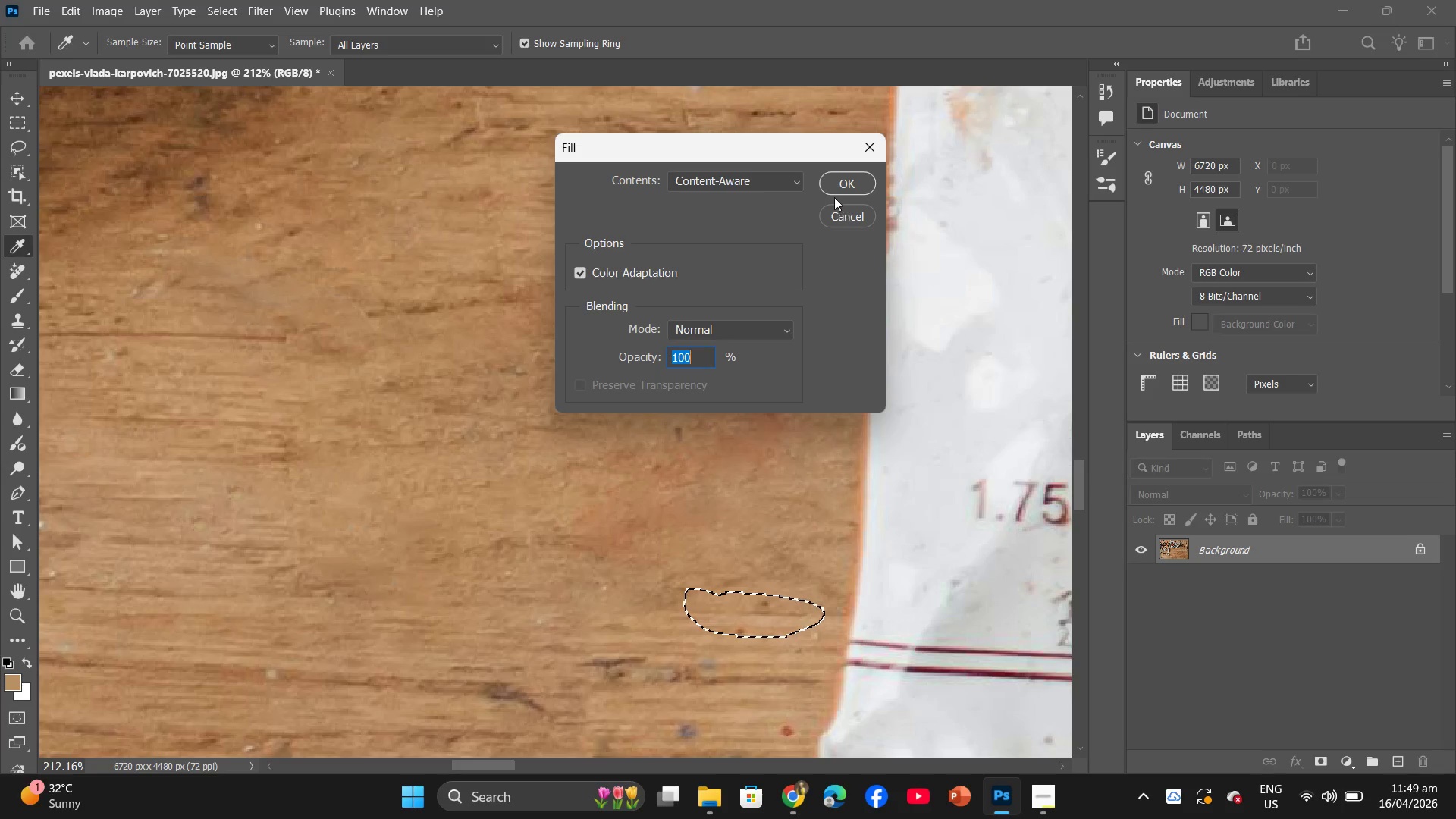 
left_click([836, 187])
 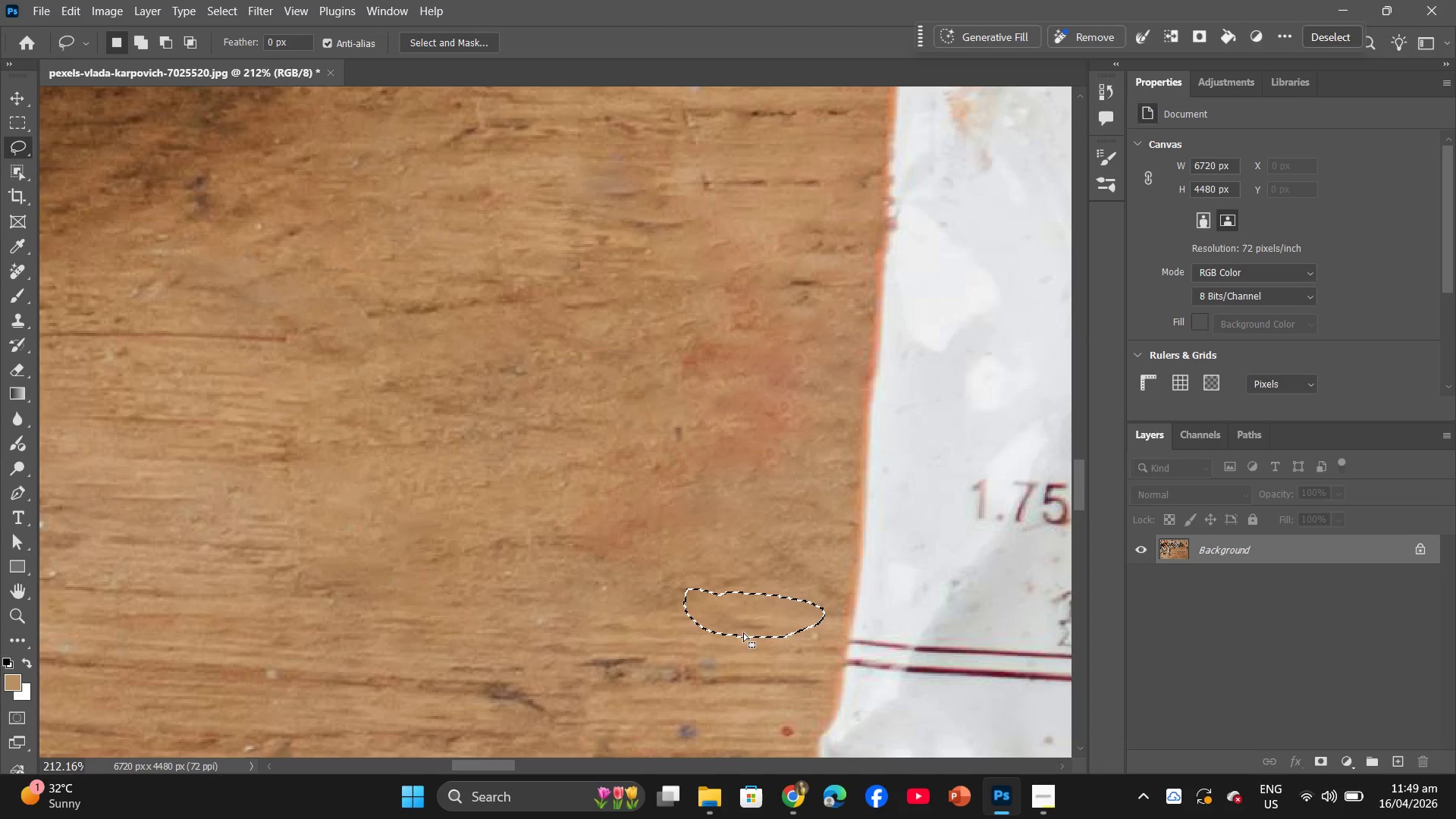 
left_click_drag(start_coordinate=[755, 622], to_coordinate=[678, 676])
 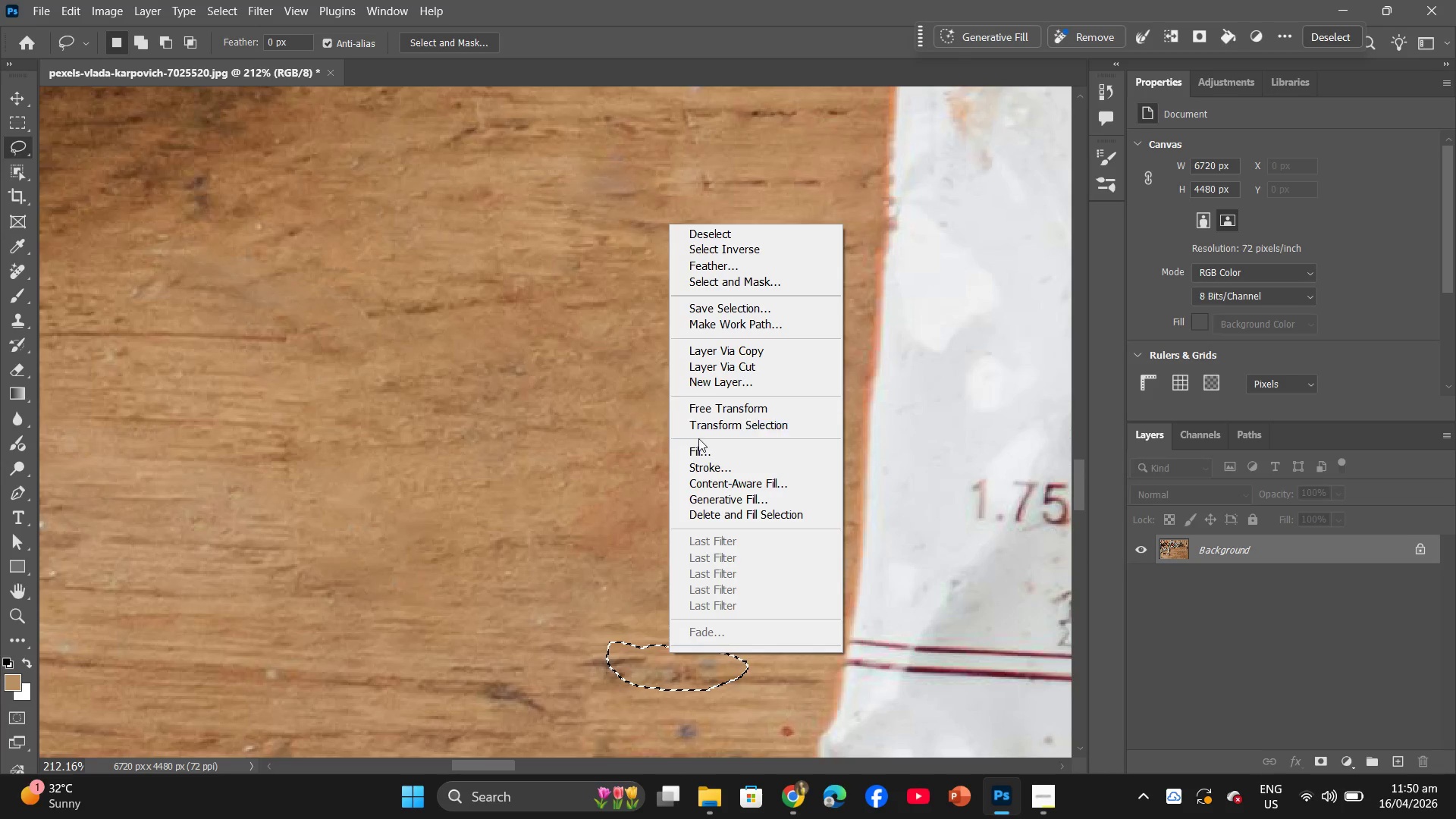 
left_click([698, 448])
 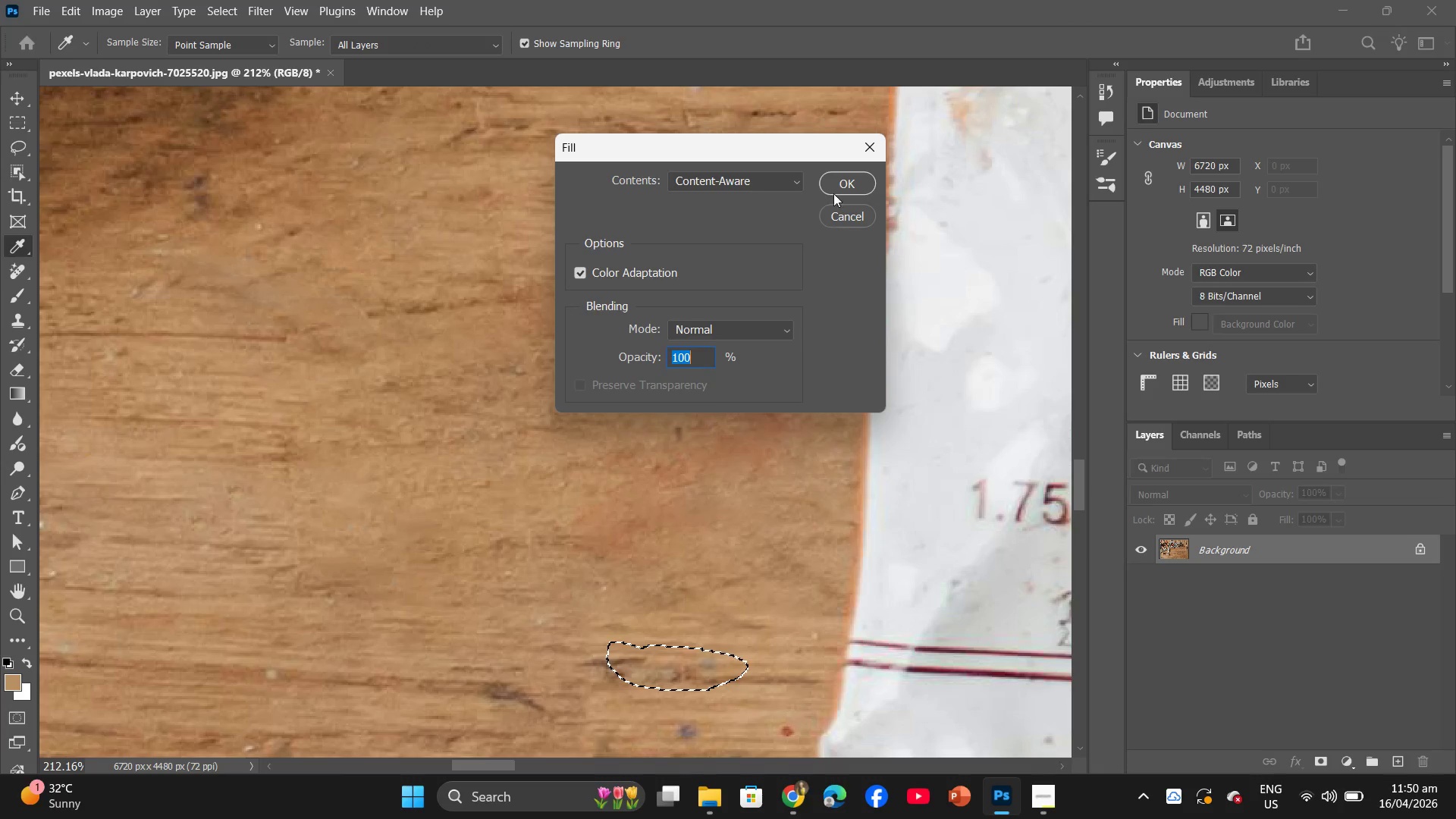 
left_click([837, 180])
 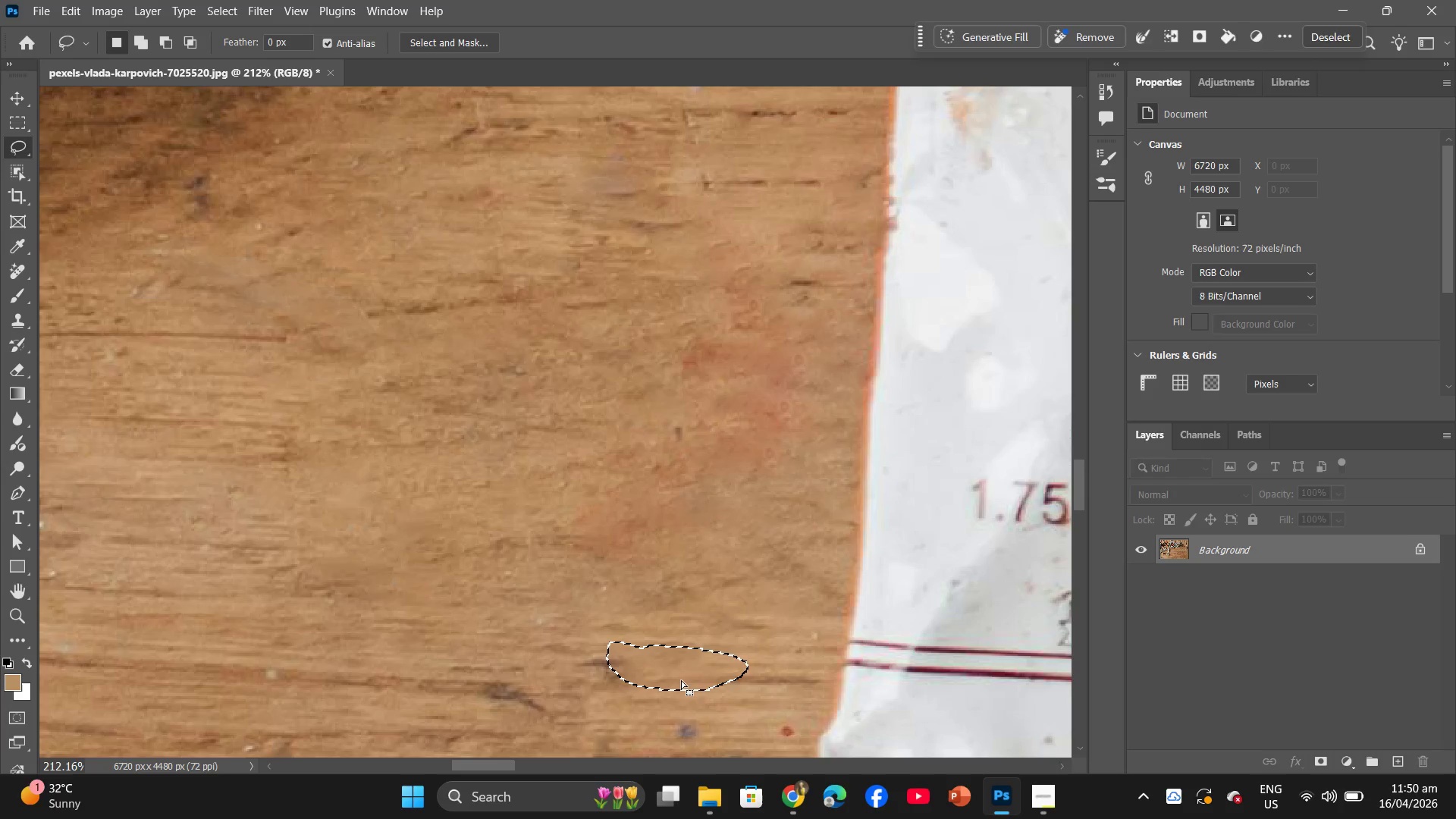 
left_click_drag(start_coordinate=[681, 680], to_coordinate=[682, 743])
 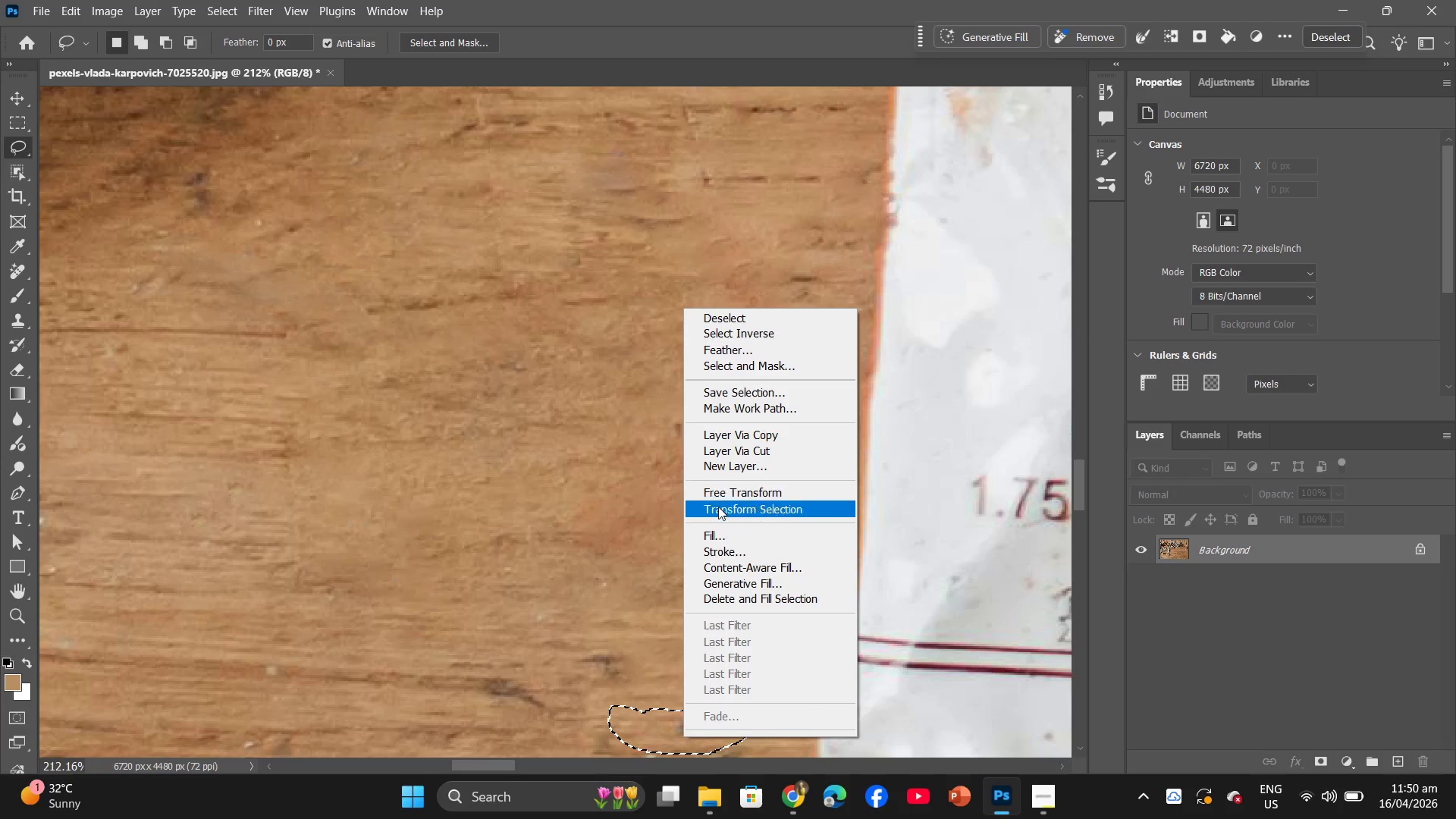 
left_click([717, 538])
 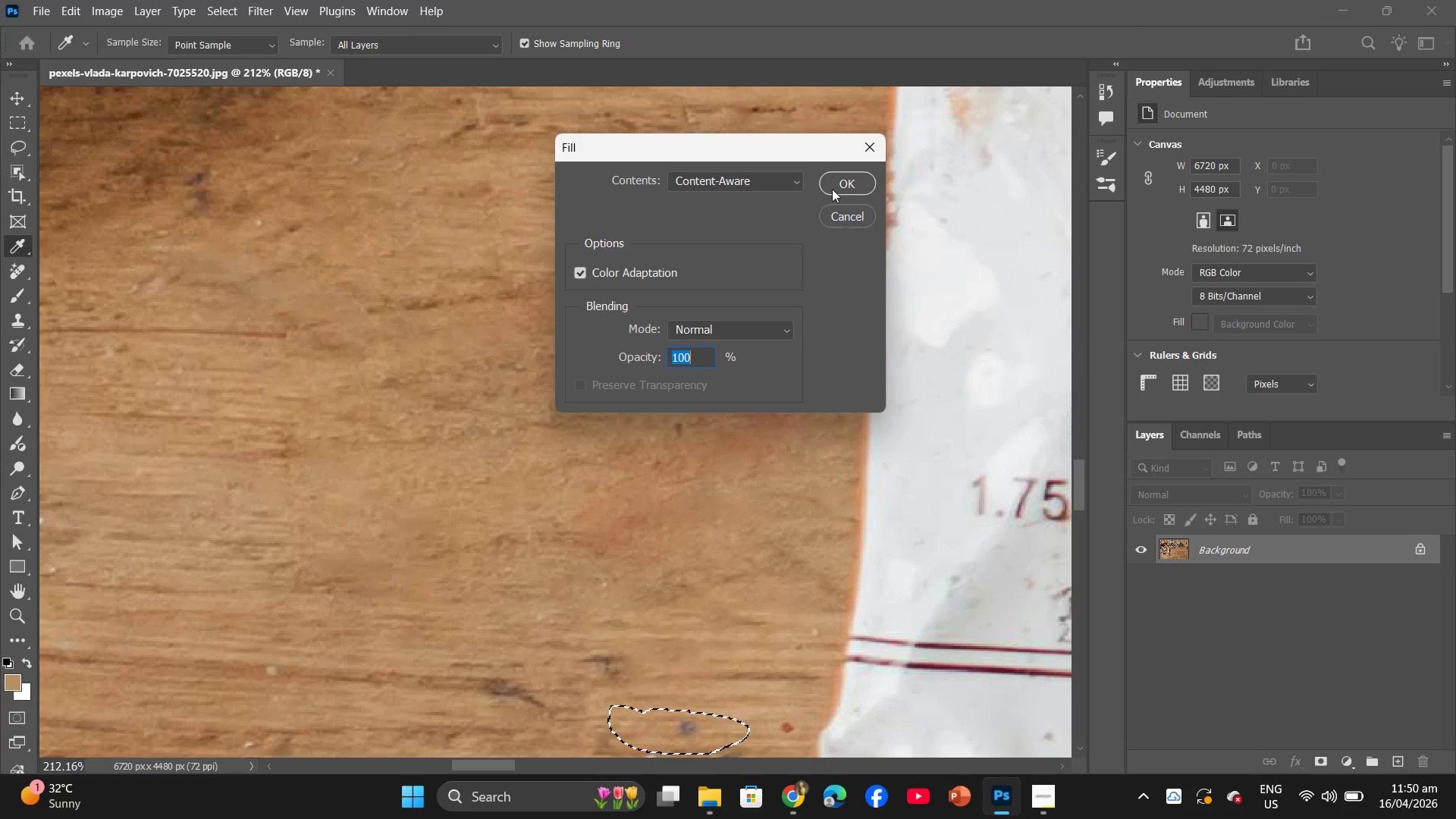 
left_click([832, 187])
 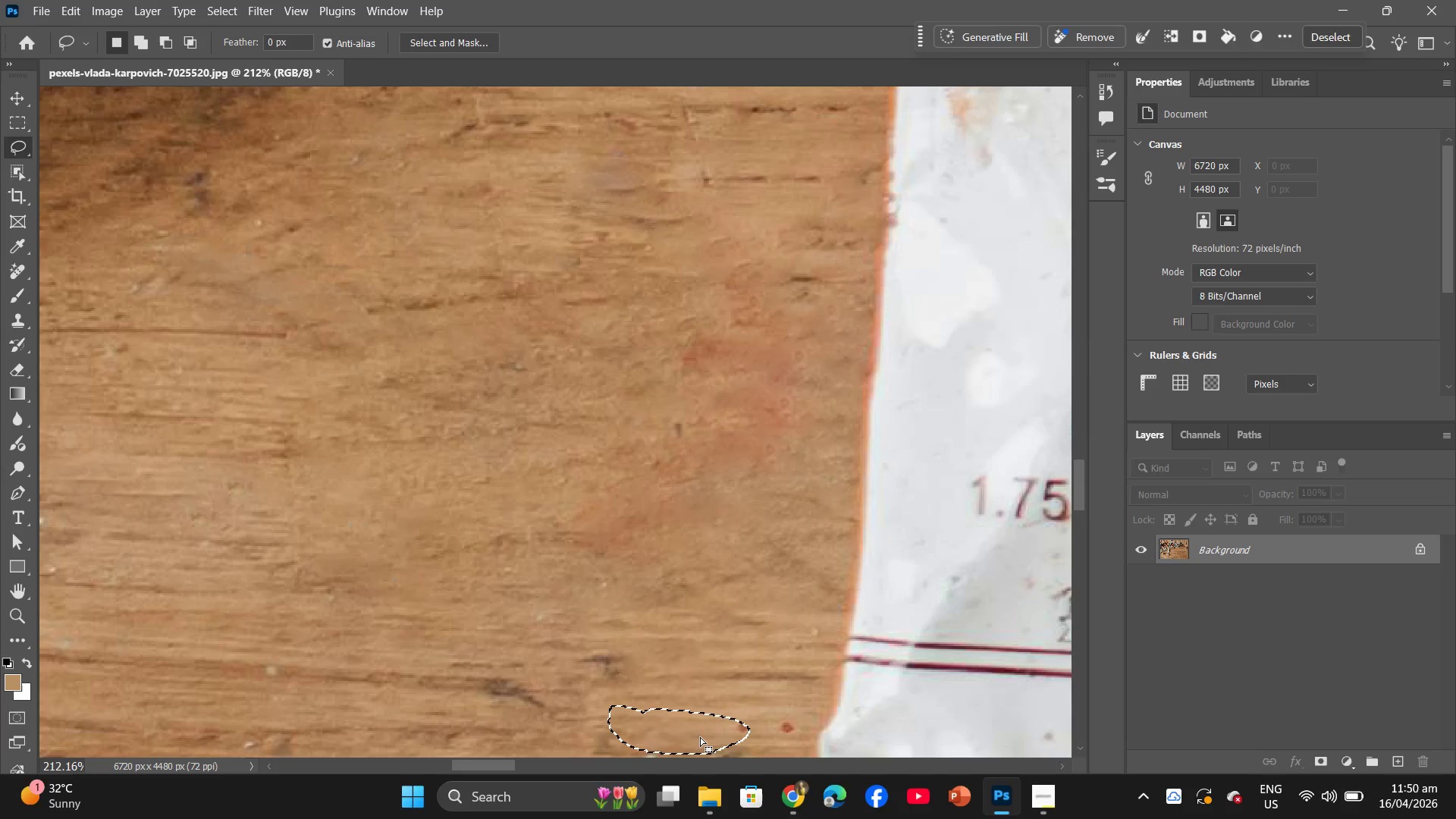 
left_click_drag(start_coordinate=[700, 737], to_coordinate=[776, 733])
 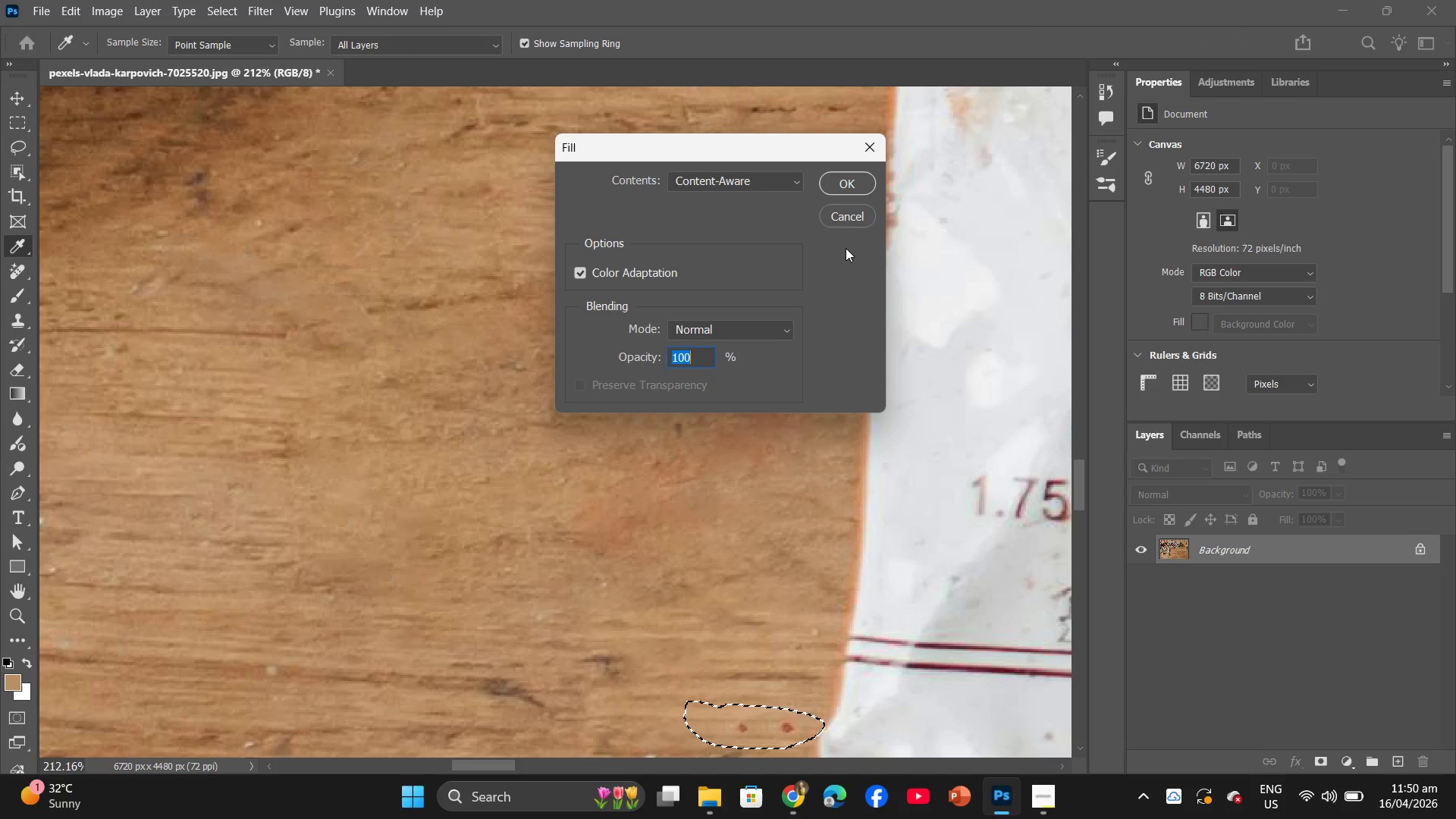 
left_click([826, 187])
 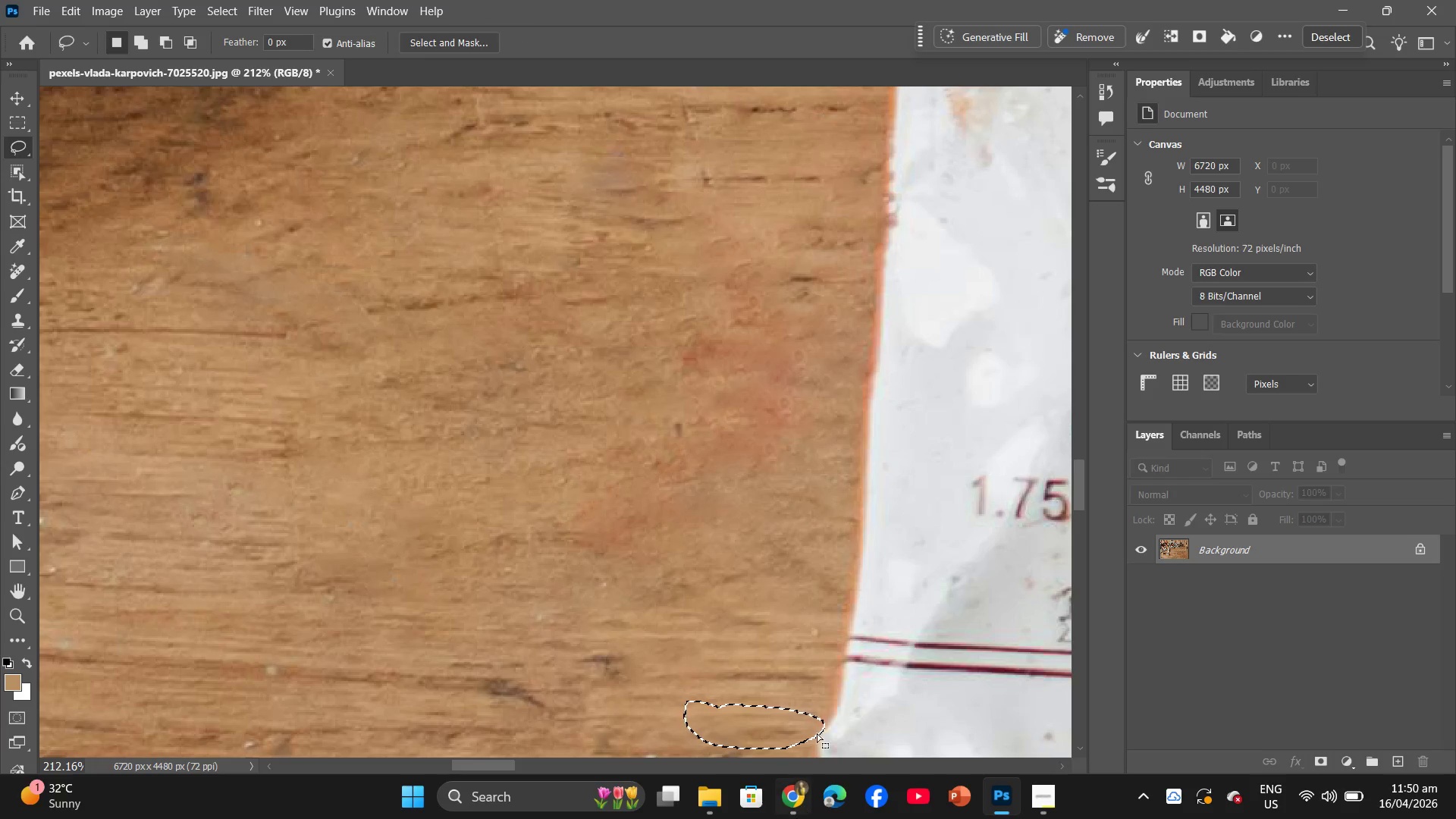 
scroll: coordinate [711, 647], scroll_direction: down, amount: 13.0
 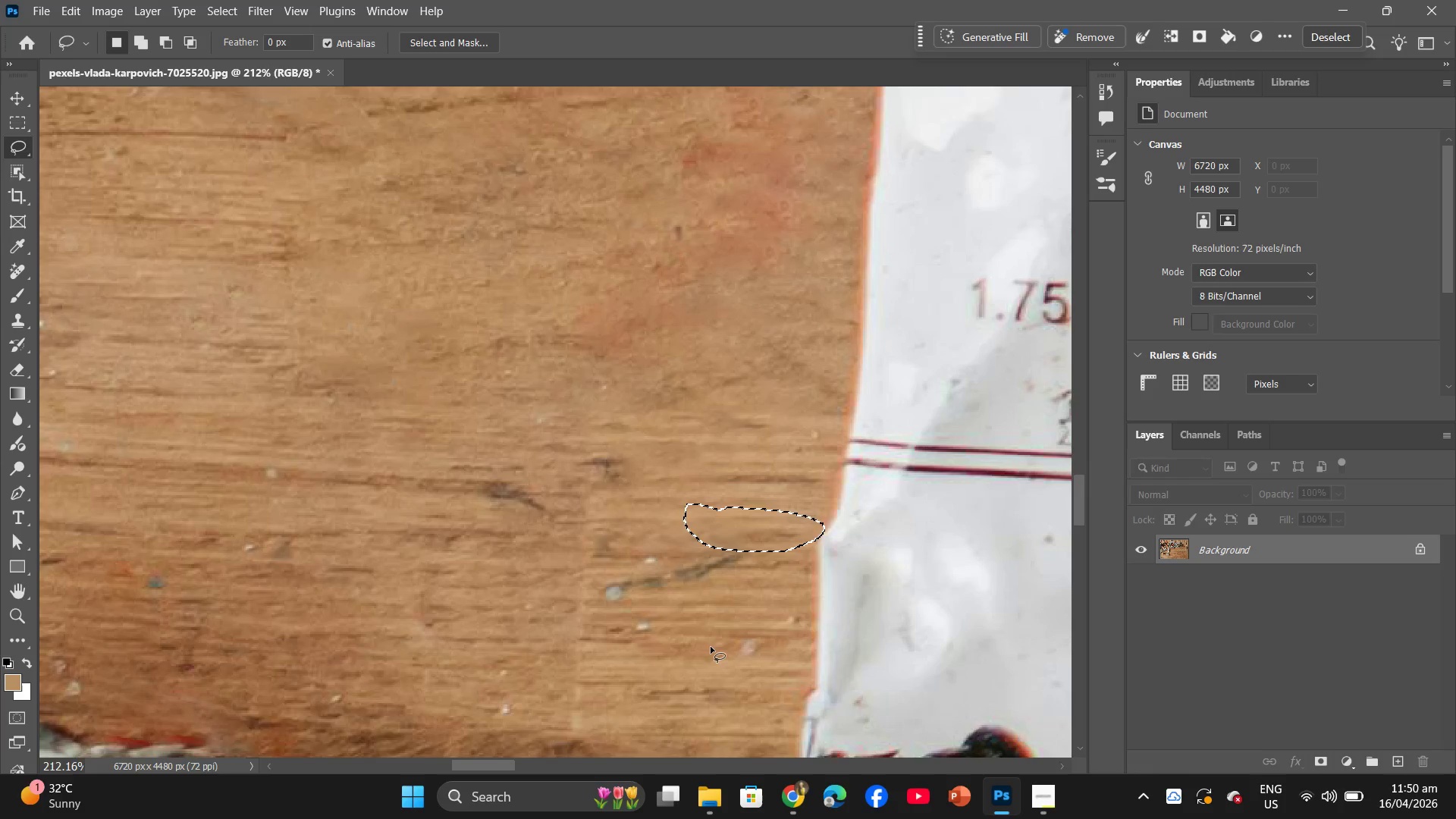 
hold_key(key=AltLeft, duration=1.02)
scroll: coordinate [701, 651], scroll_direction: down, amount: 11.0
 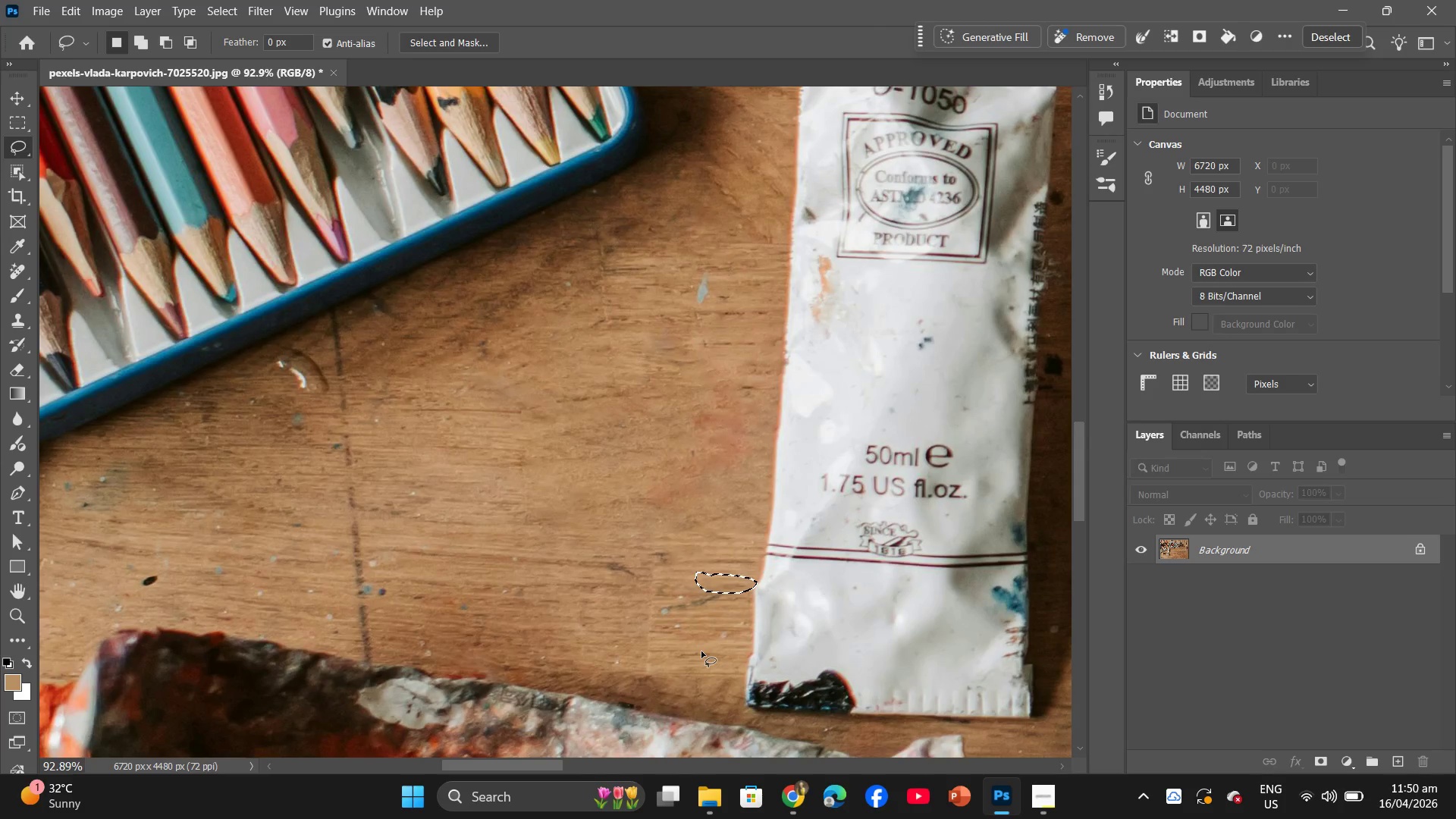 
left_click_drag(start_coordinate=[727, 582], to_coordinate=[707, 293])
 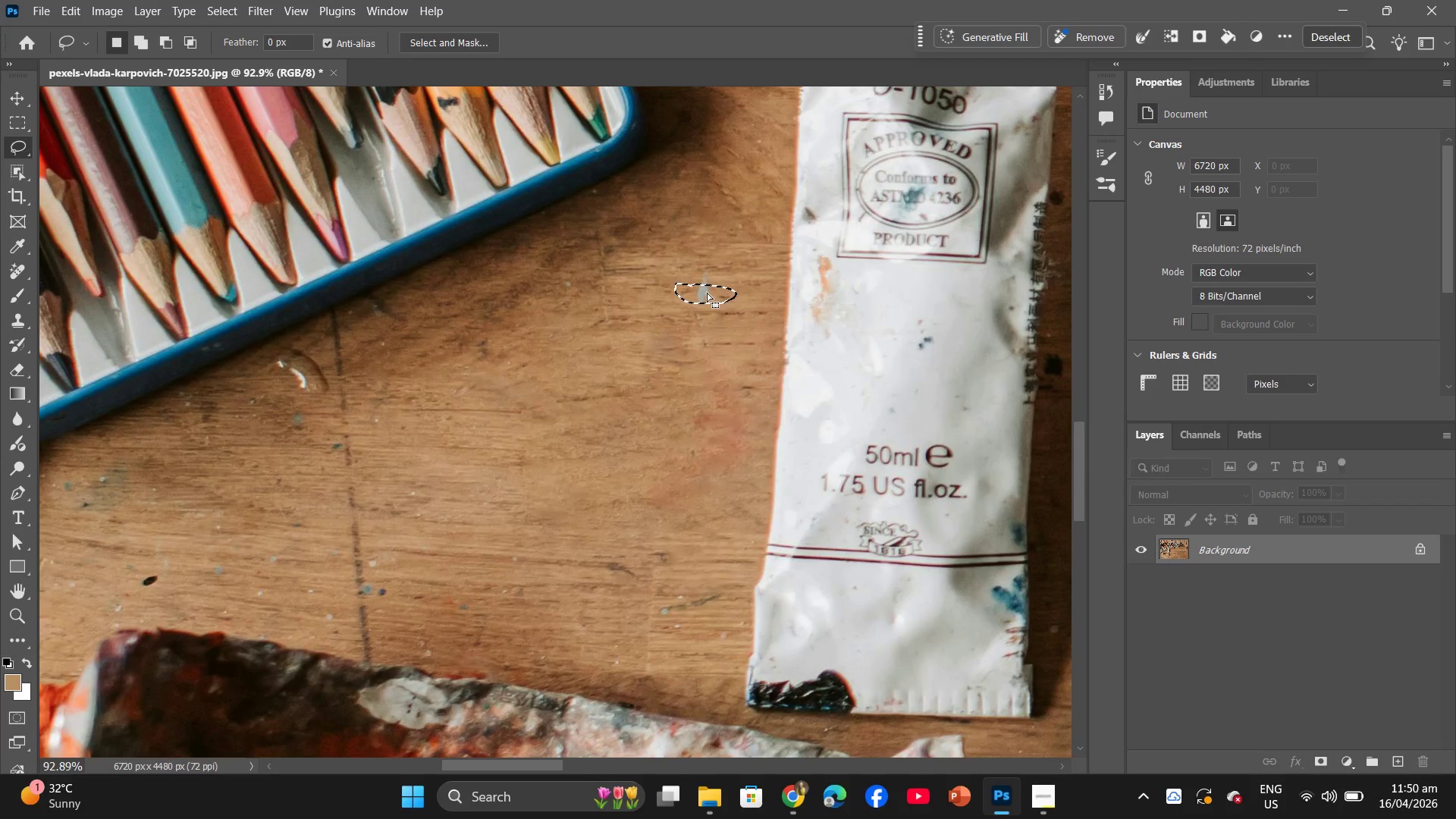 
right_click([707, 293])
 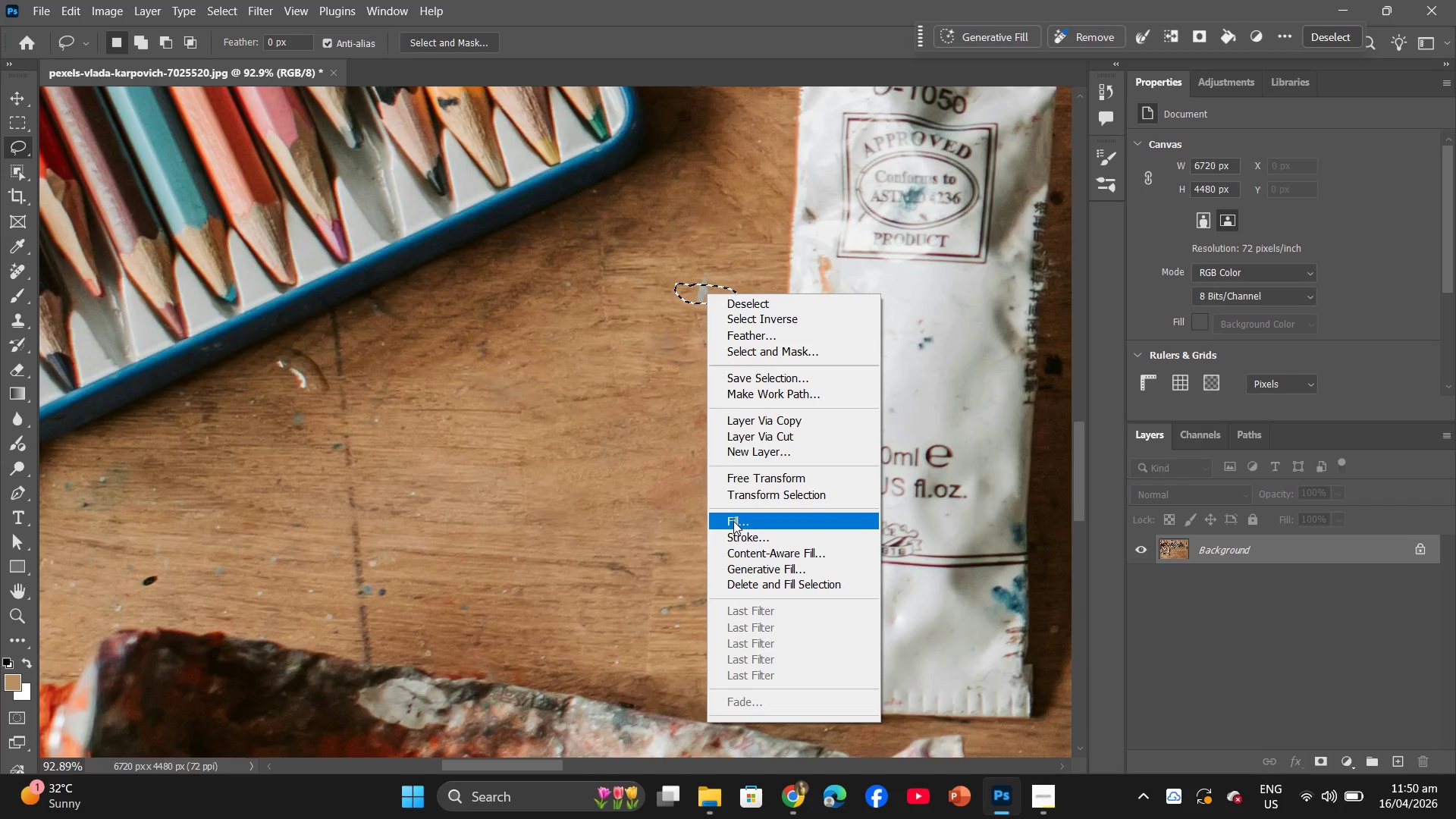 
left_click([733, 521])
 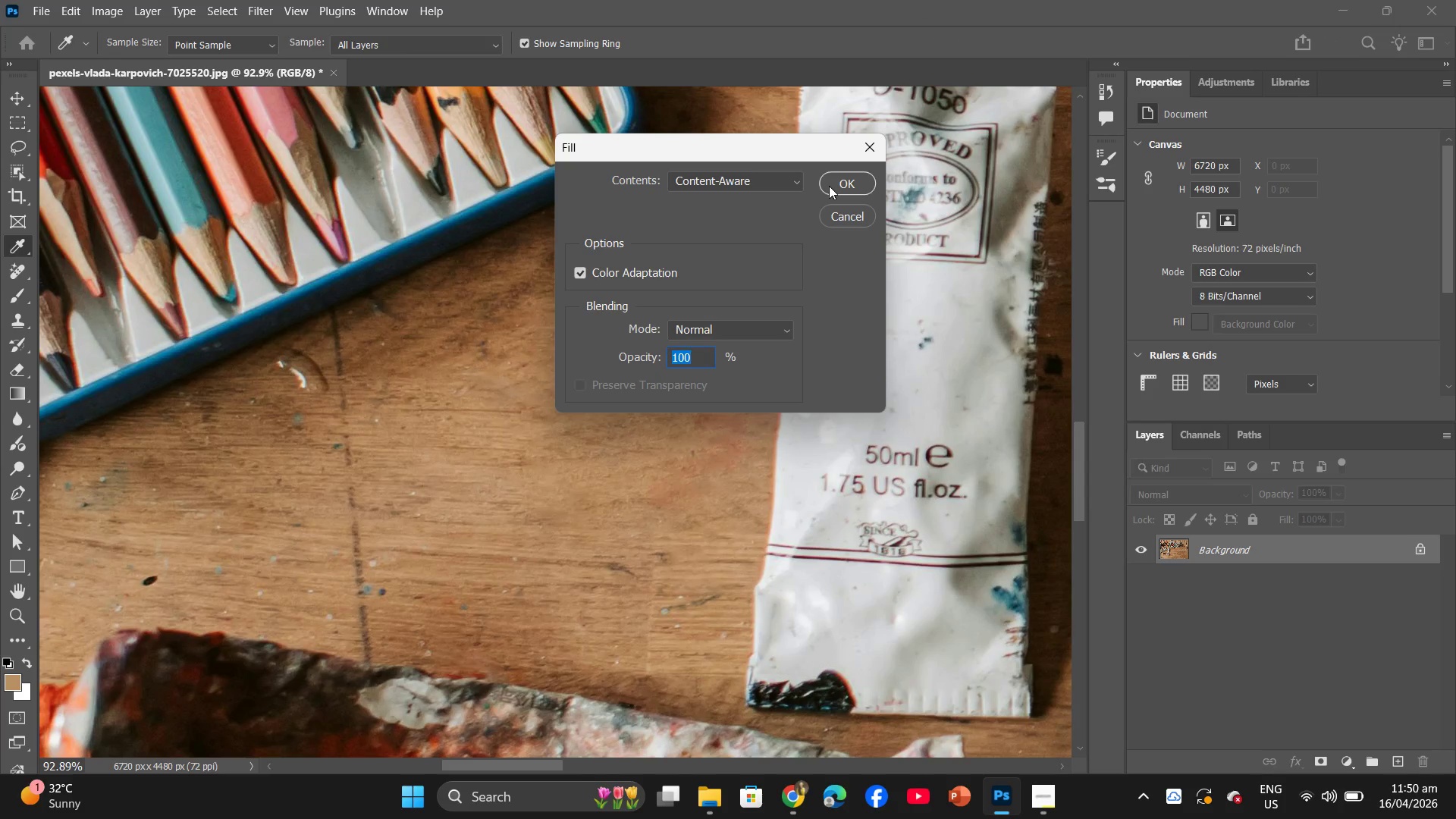 
left_click([829, 186])
 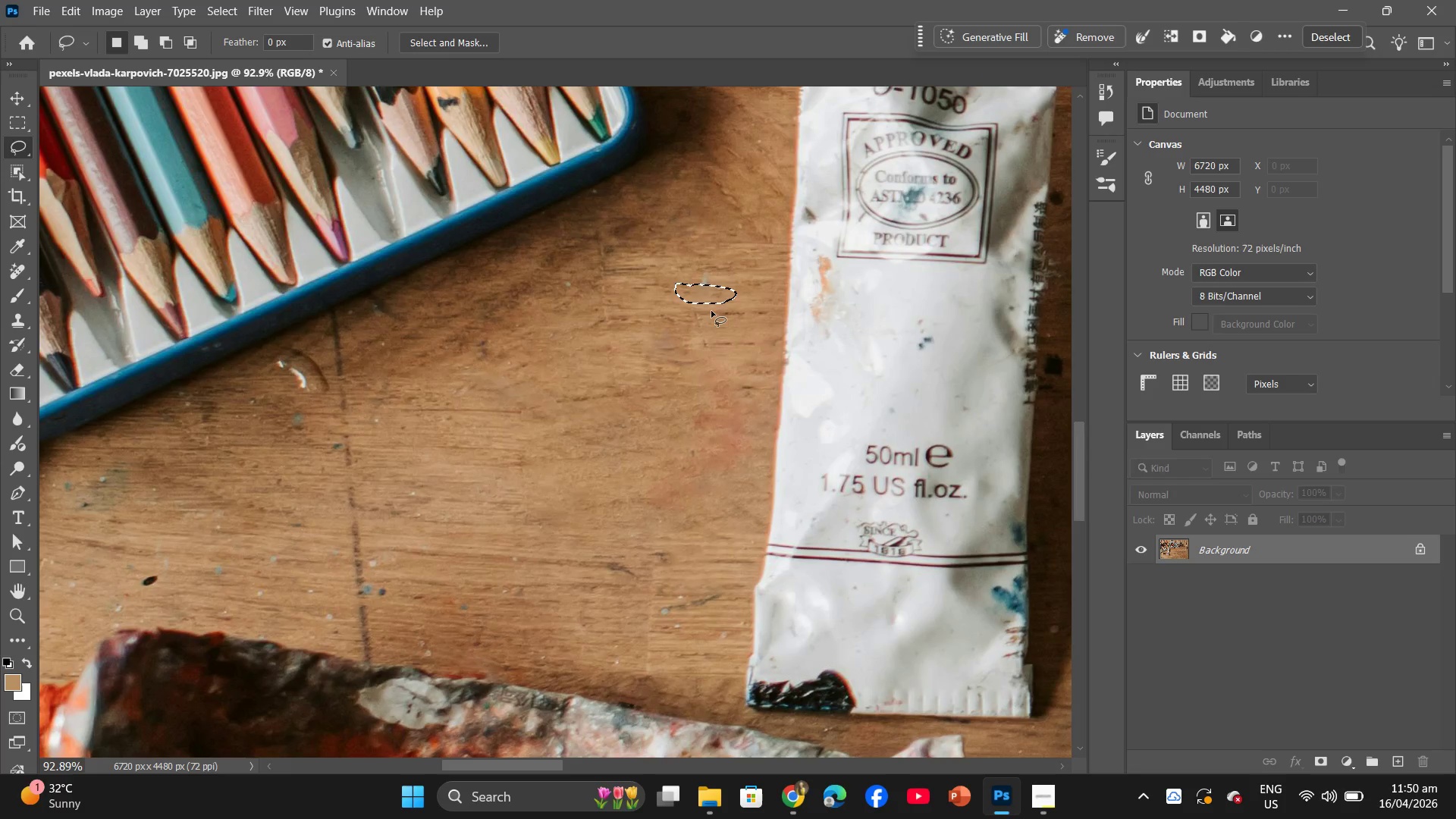 
left_click_drag(start_coordinate=[702, 299], to_coordinate=[702, 284])
 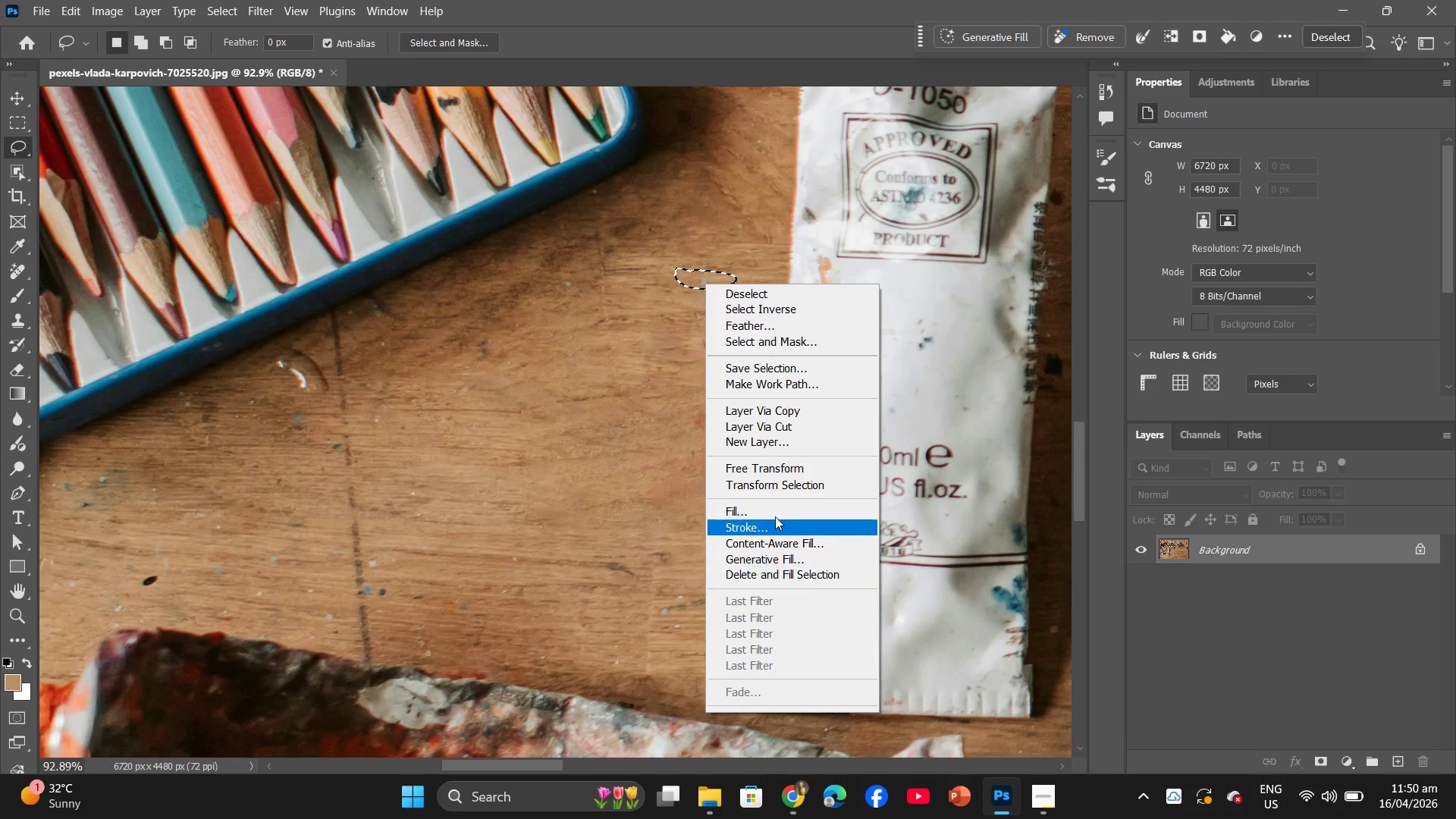 
left_click([774, 504])
 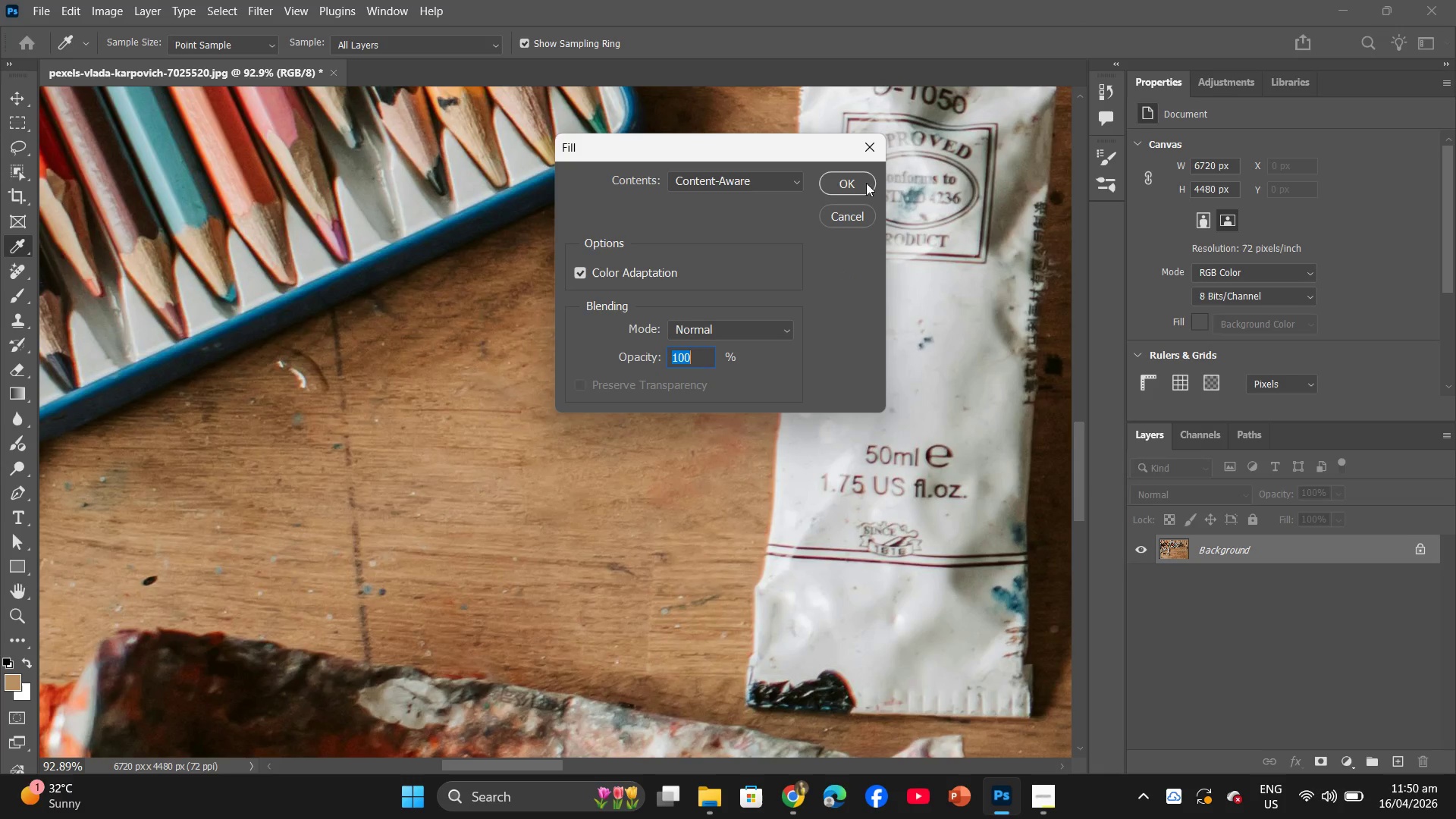 
left_click([832, 180])
 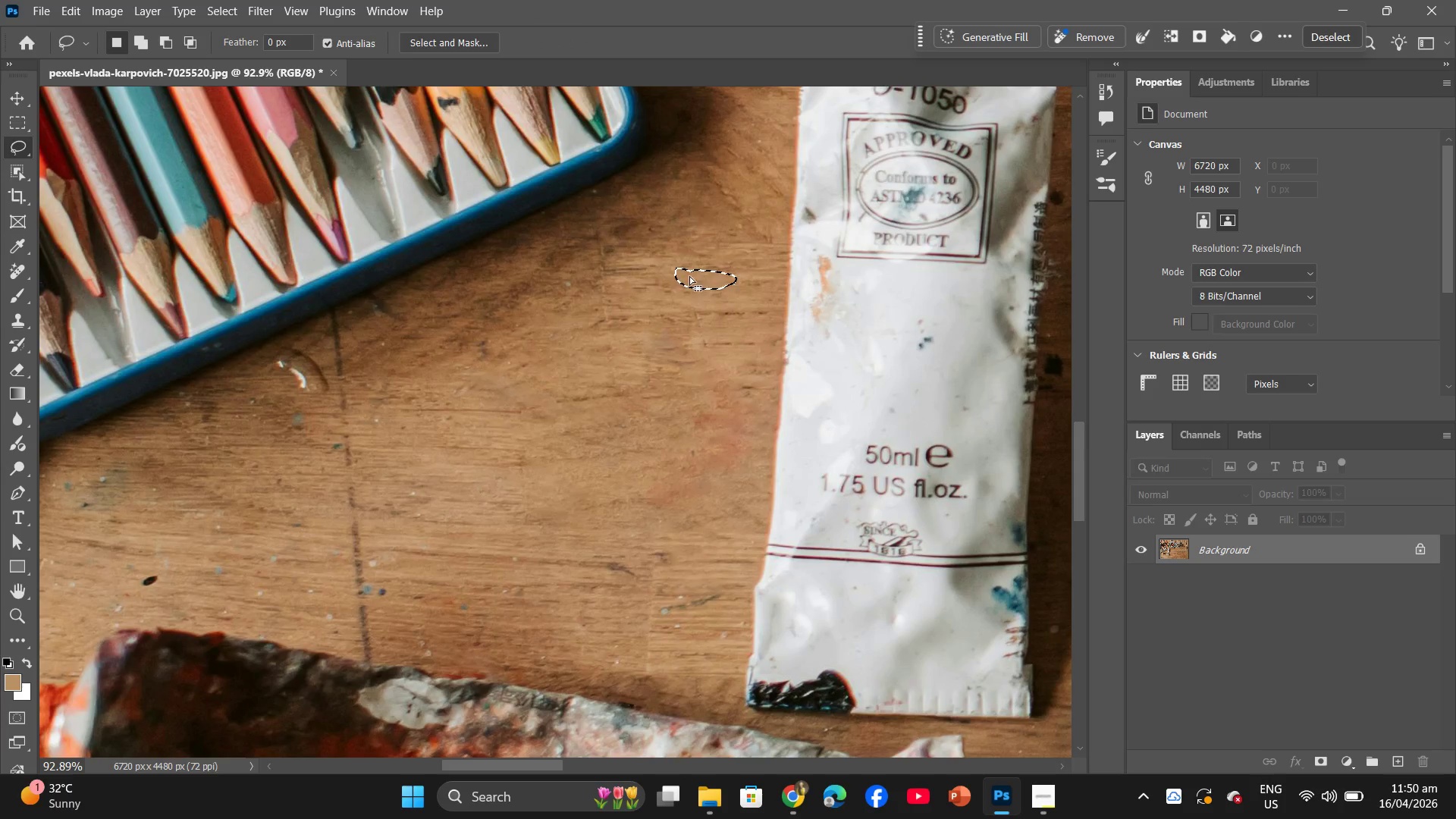 
left_click_drag(start_coordinate=[689, 276], to_coordinate=[566, 281])
 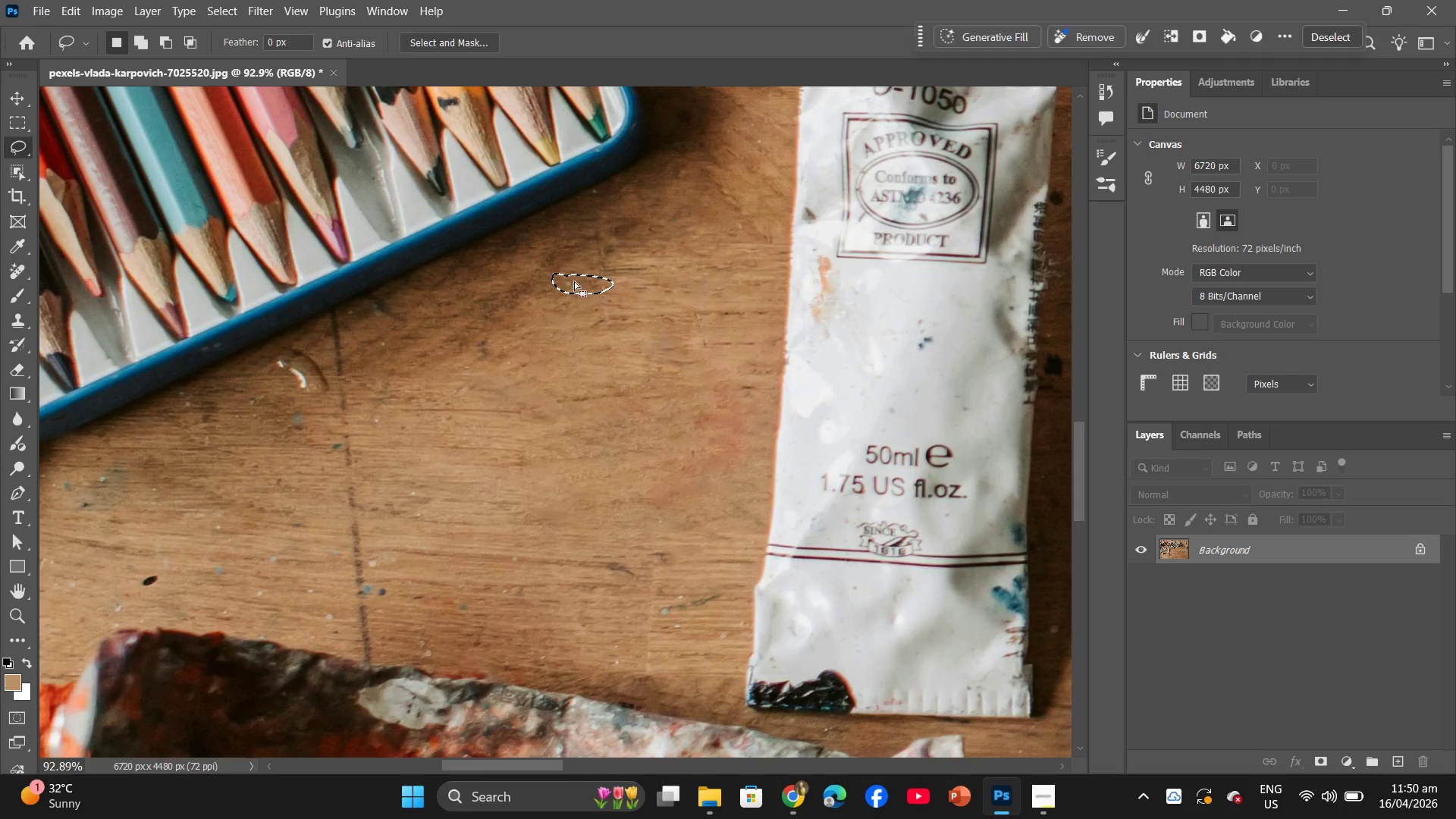 
right_click([574, 281])
 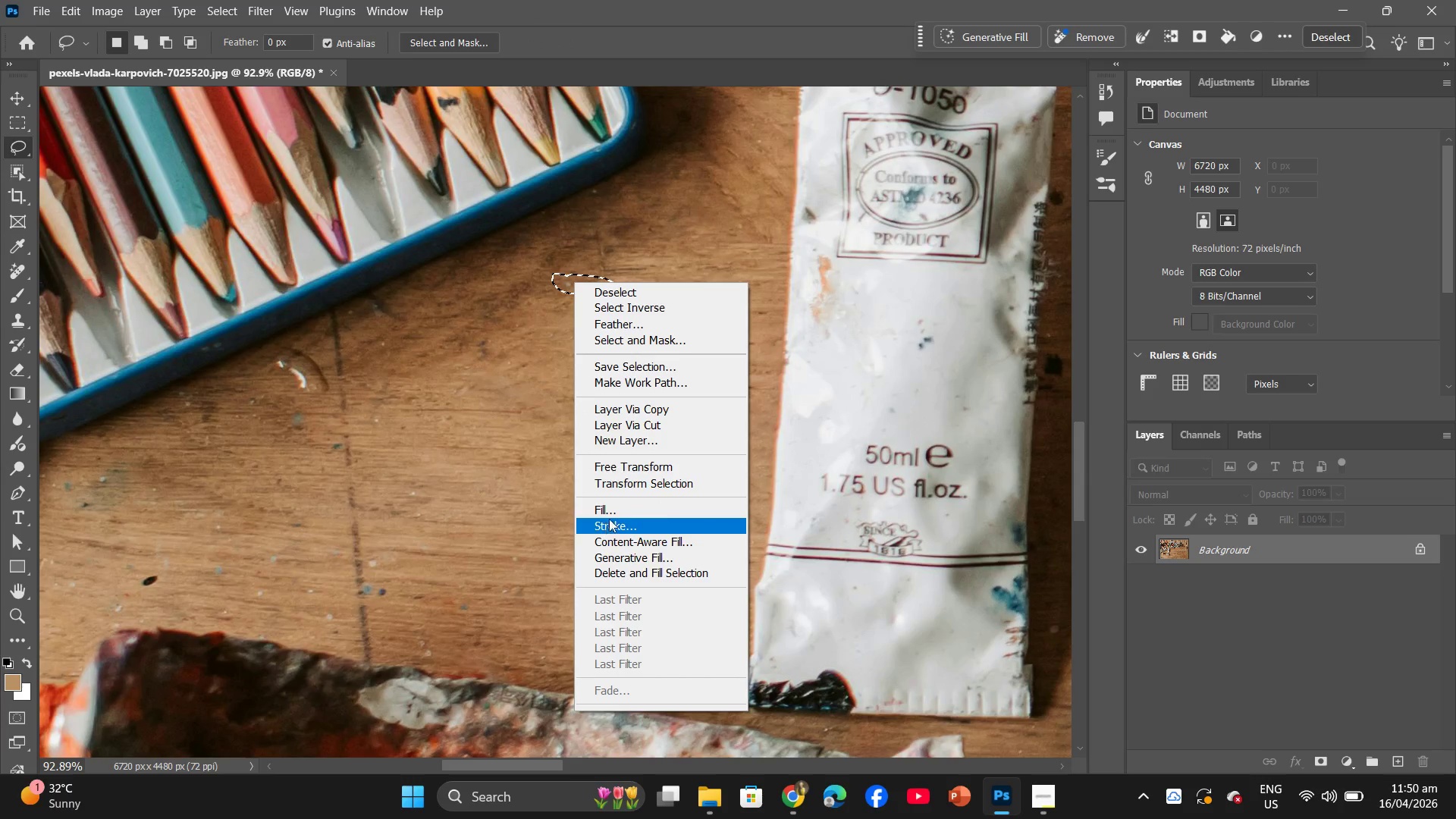 
left_click([613, 510])
 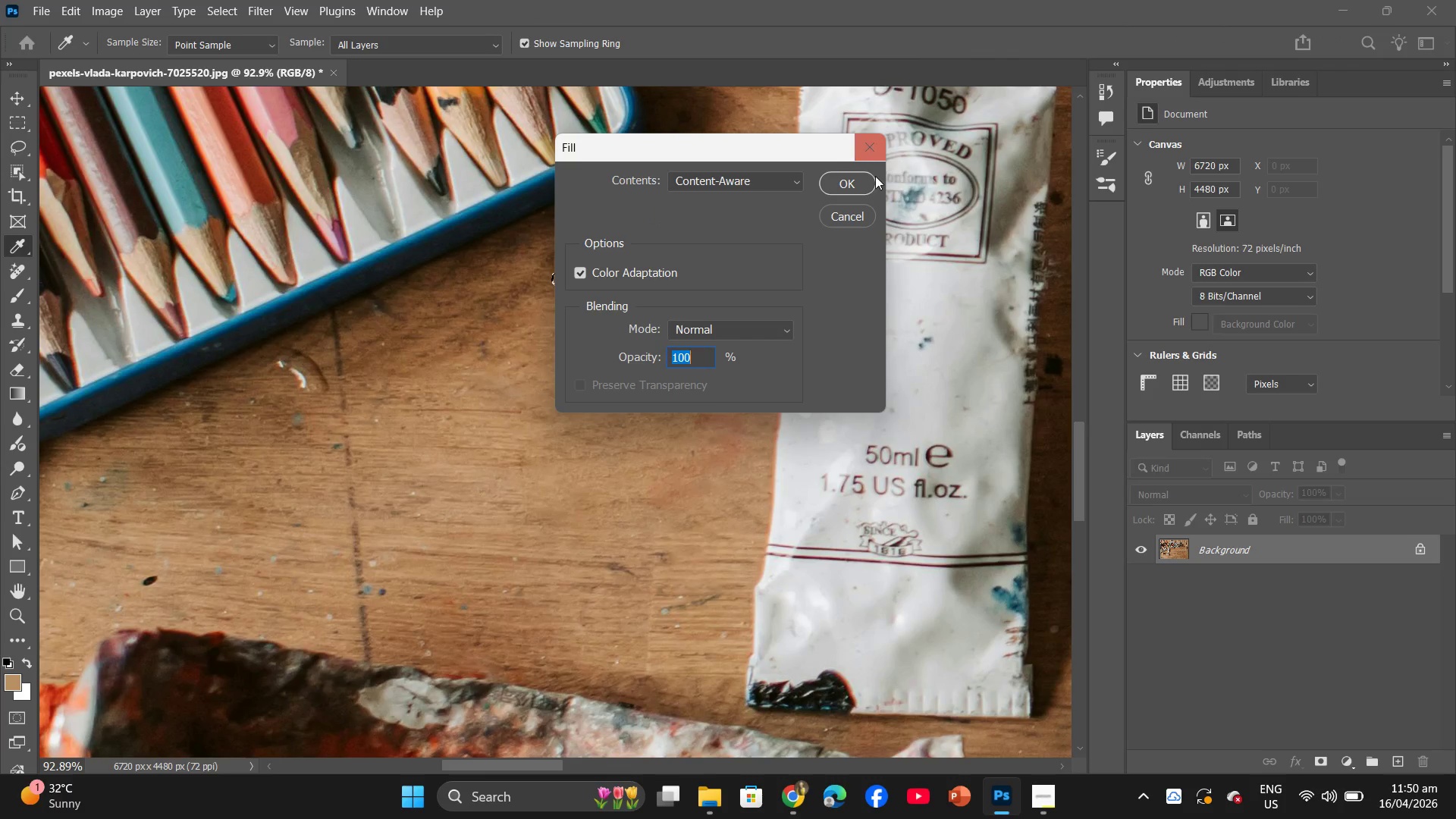 
left_click([868, 181])
 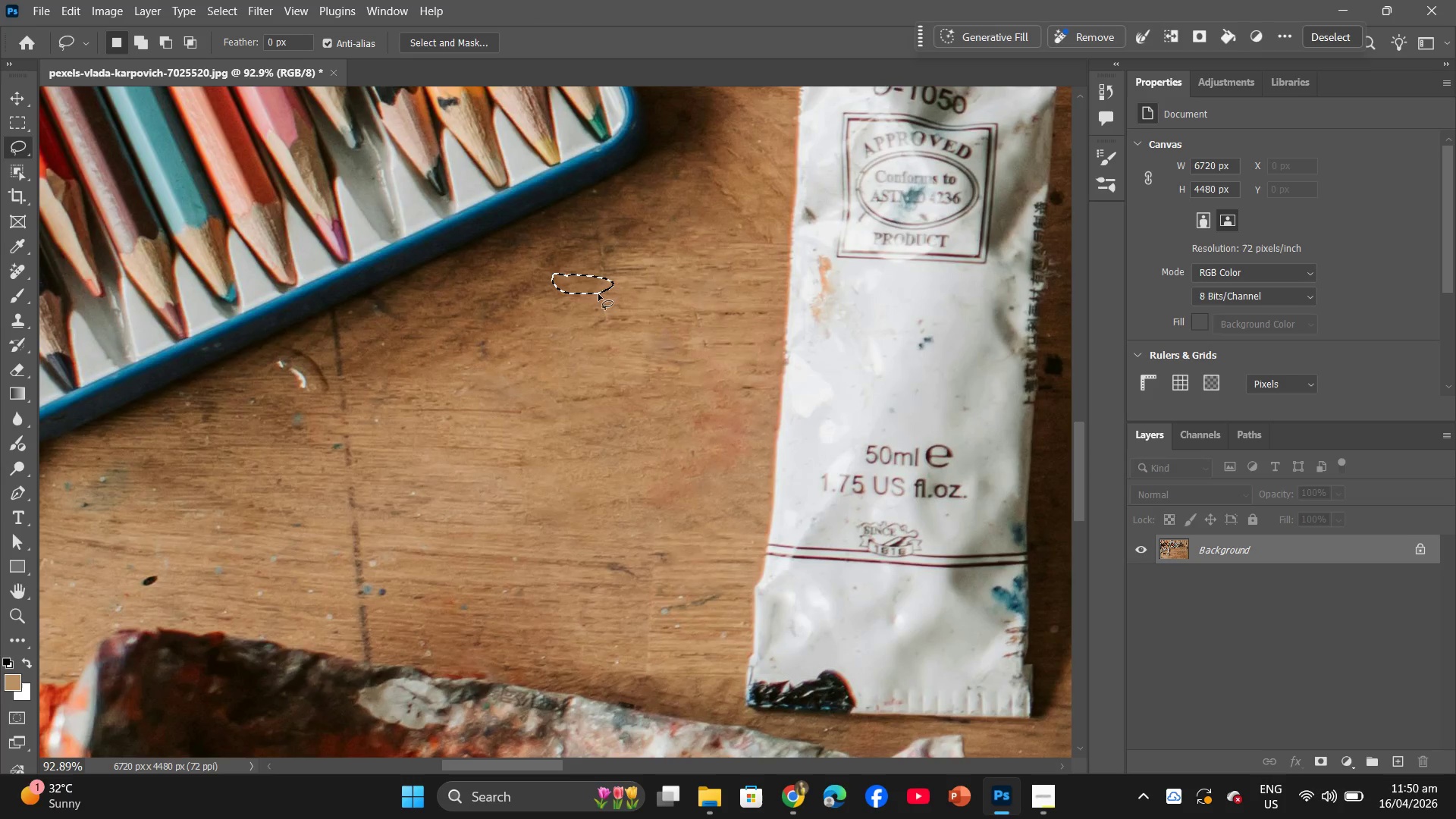 
left_click_drag(start_coordinate=[579, 284], to_coordinate=[309, 387])
 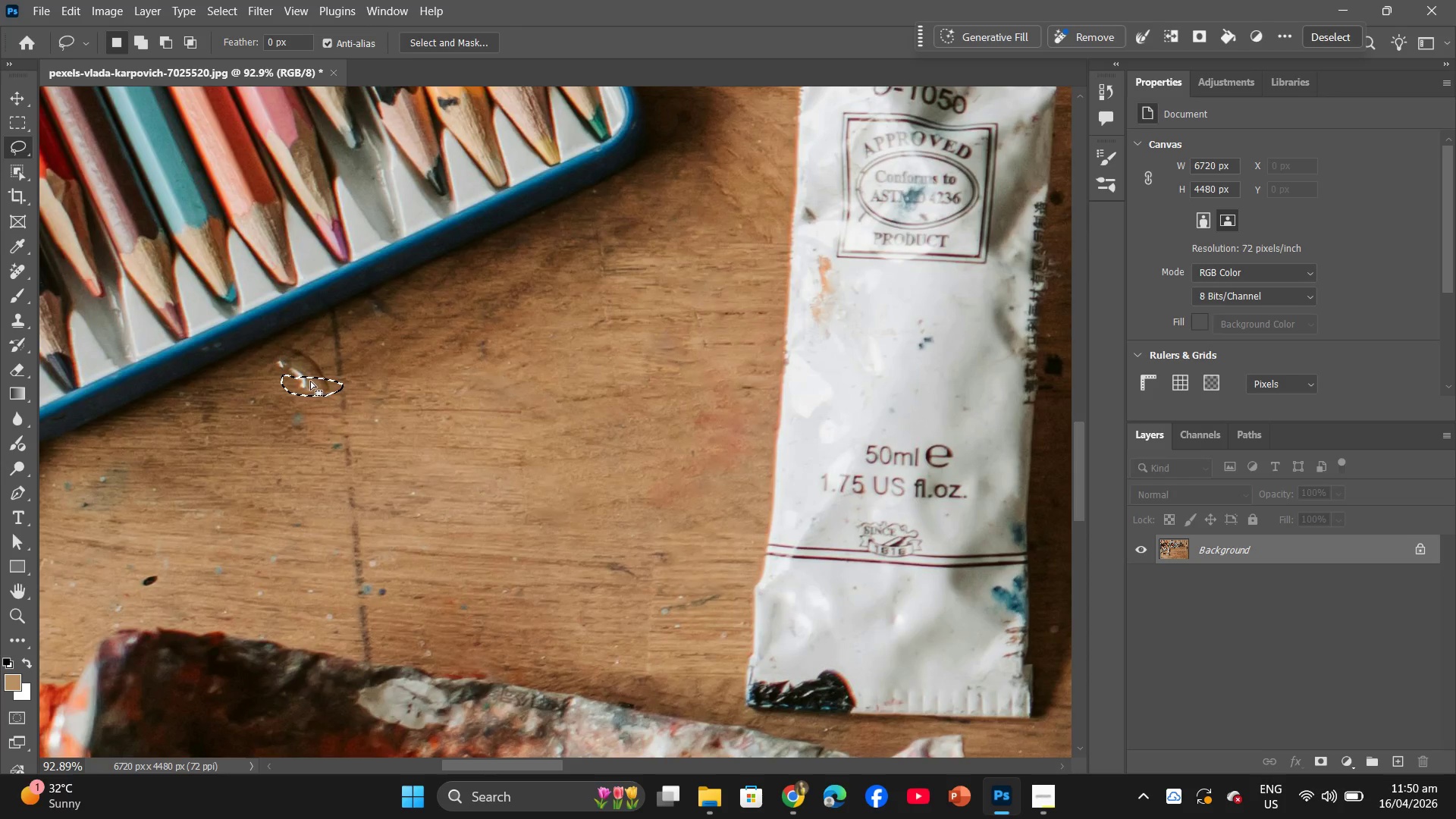 
right_click([310, 381])
 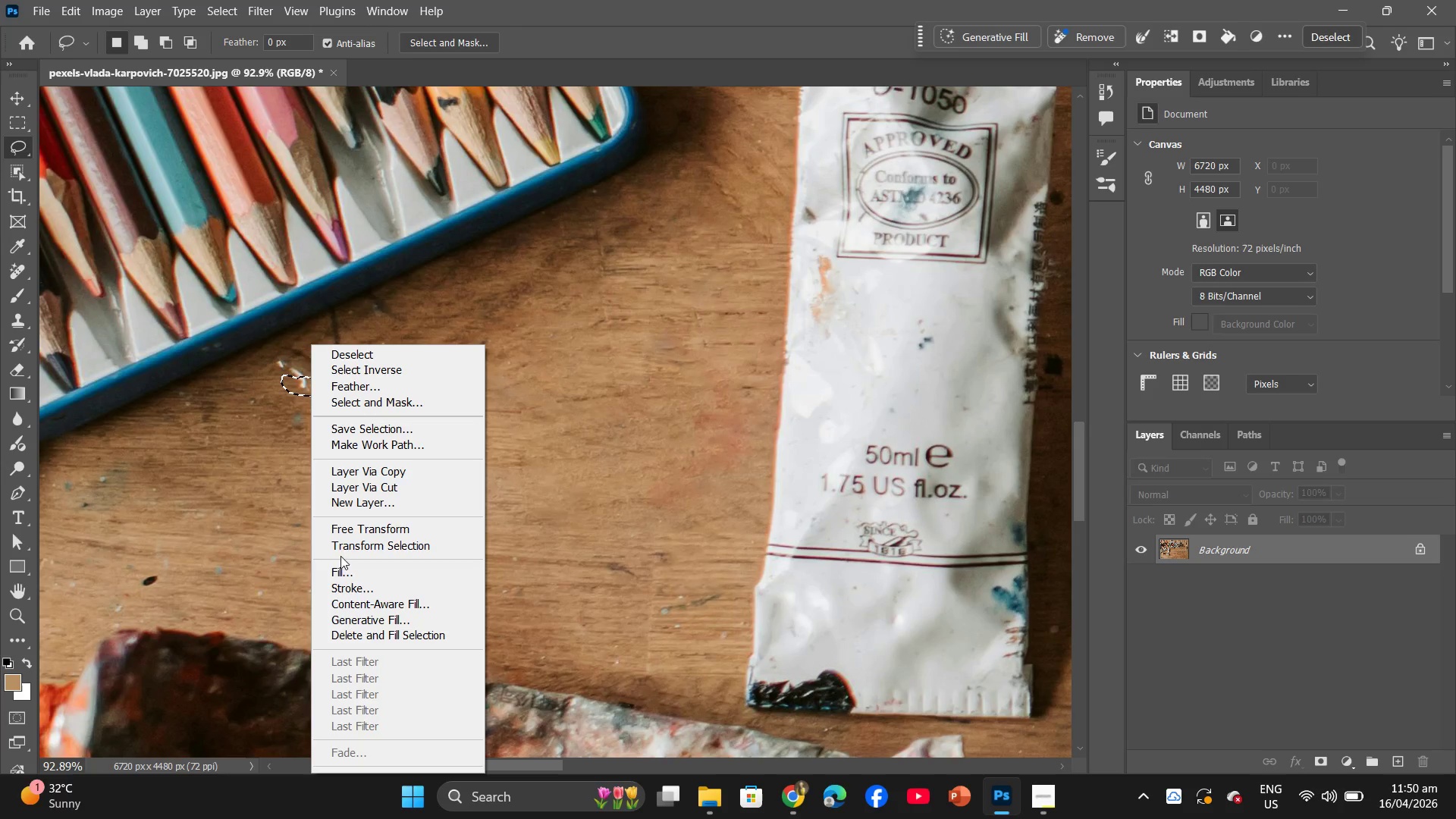 
left_click([342, 565])
 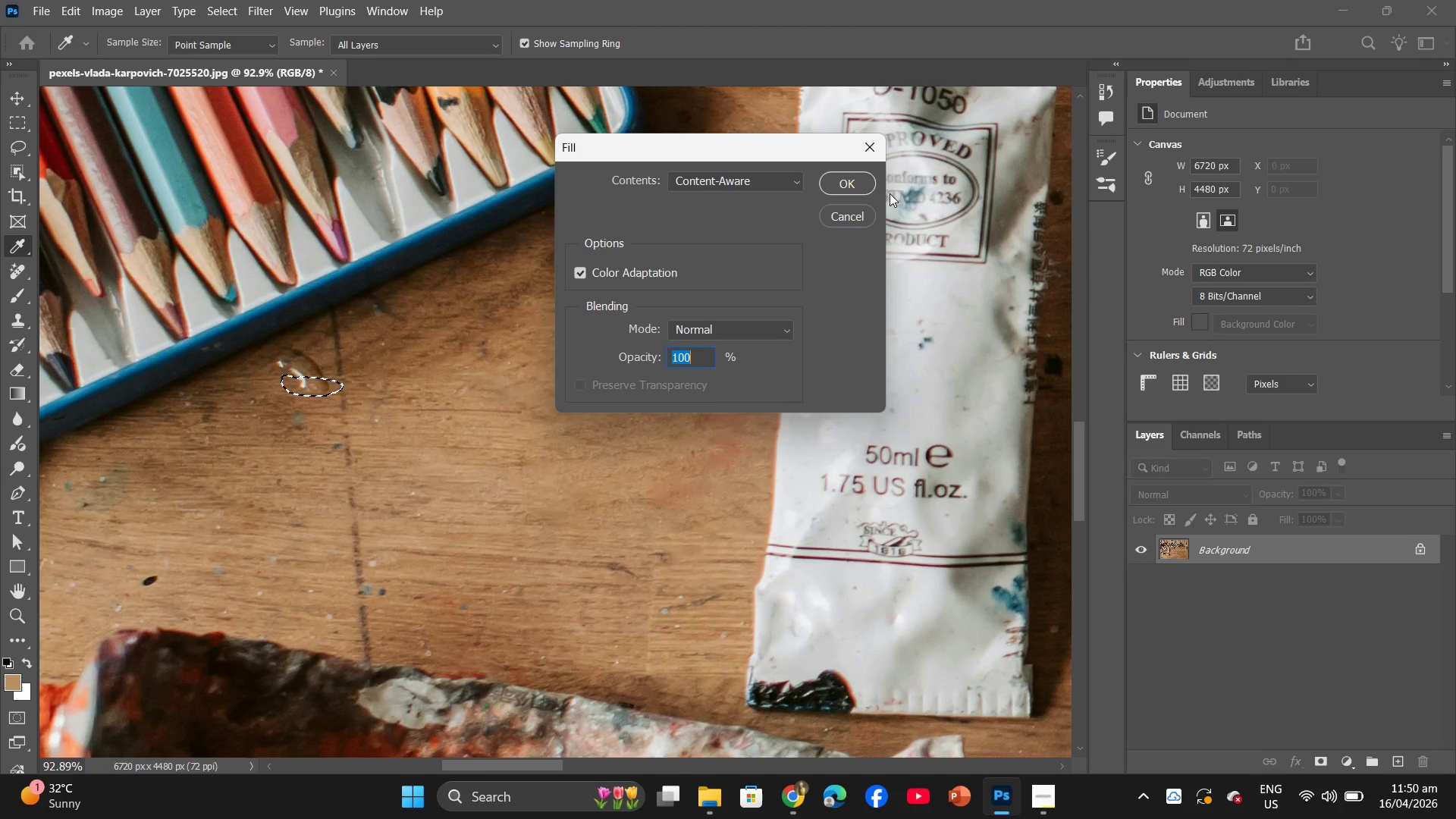 
left_click([864, 184])
 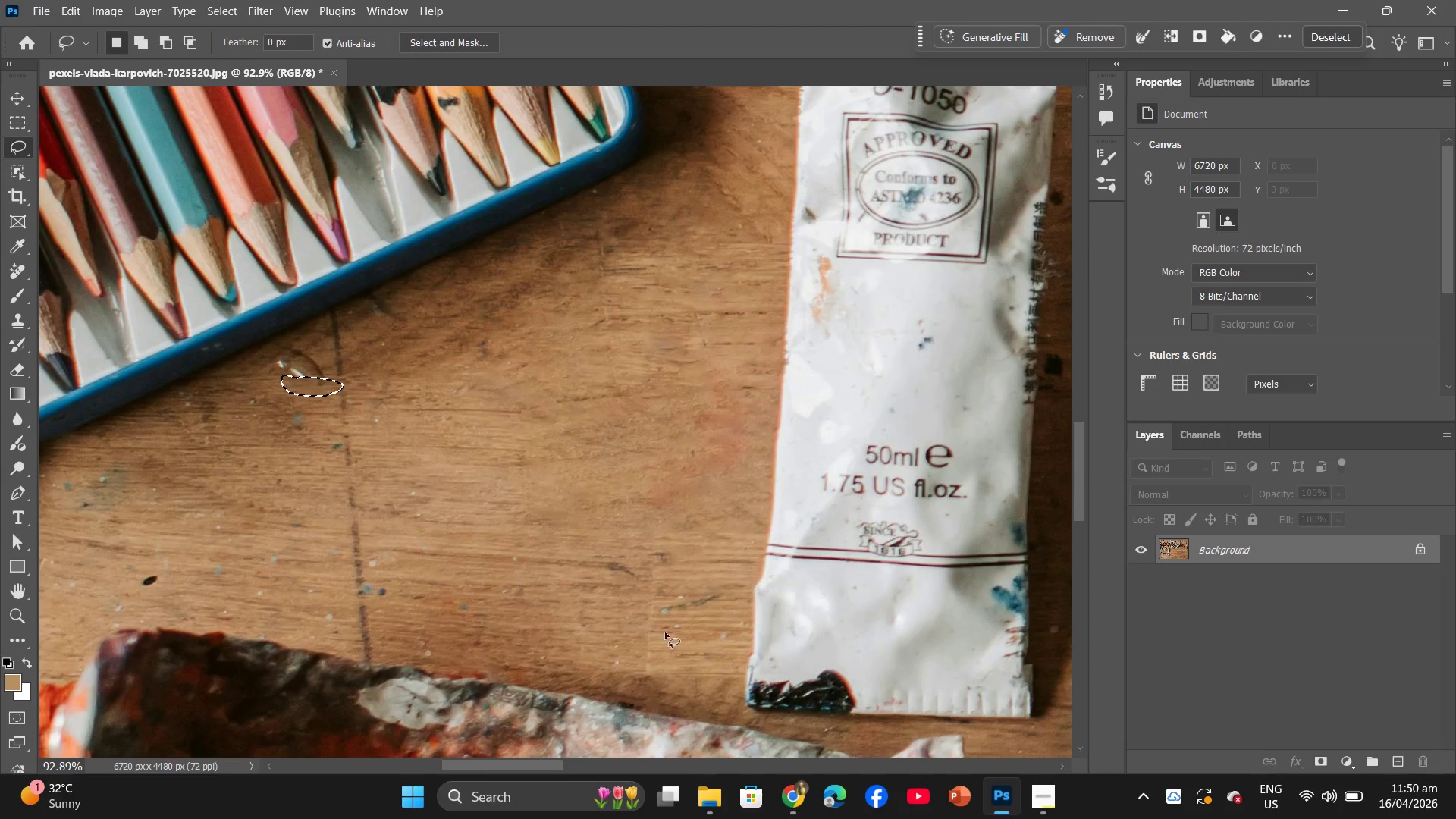 
scroll: coordinate [688, 472], scroll_direction: up, amount: 2.0
 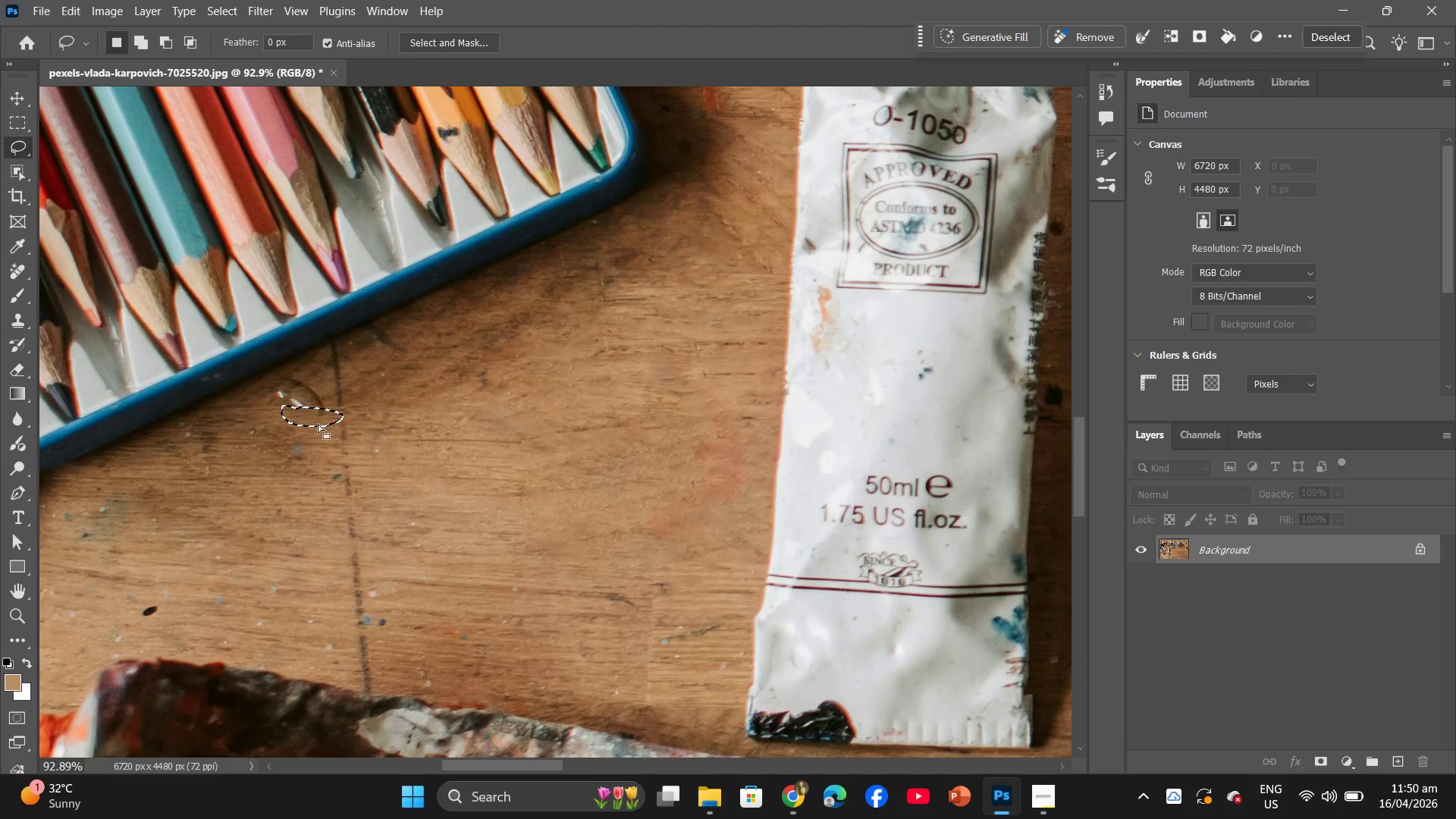 
left_click_drag(start_coordinate=[311, 423], to_coordinate=[306, 414])
 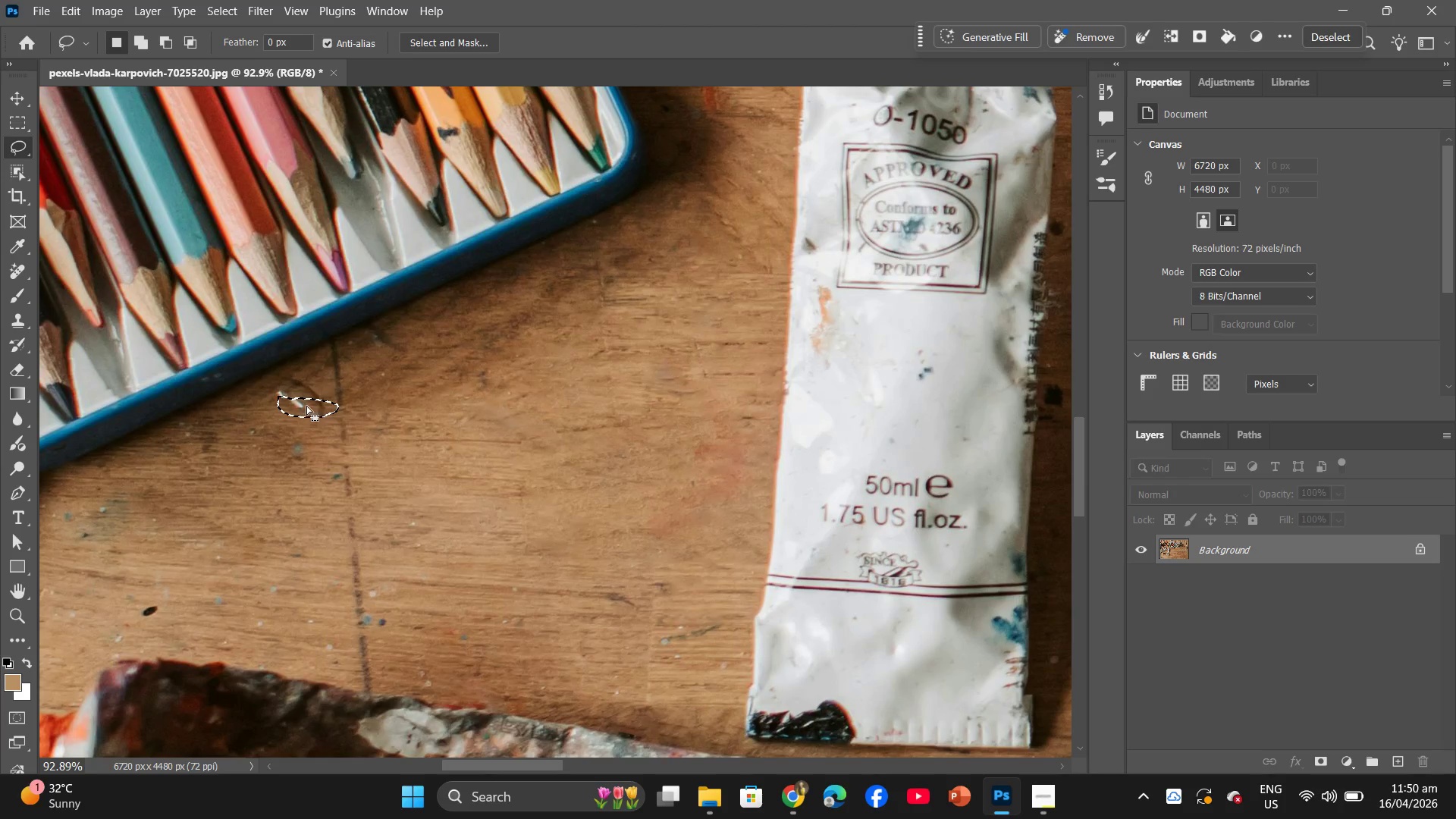 
right_click([306, 406])
 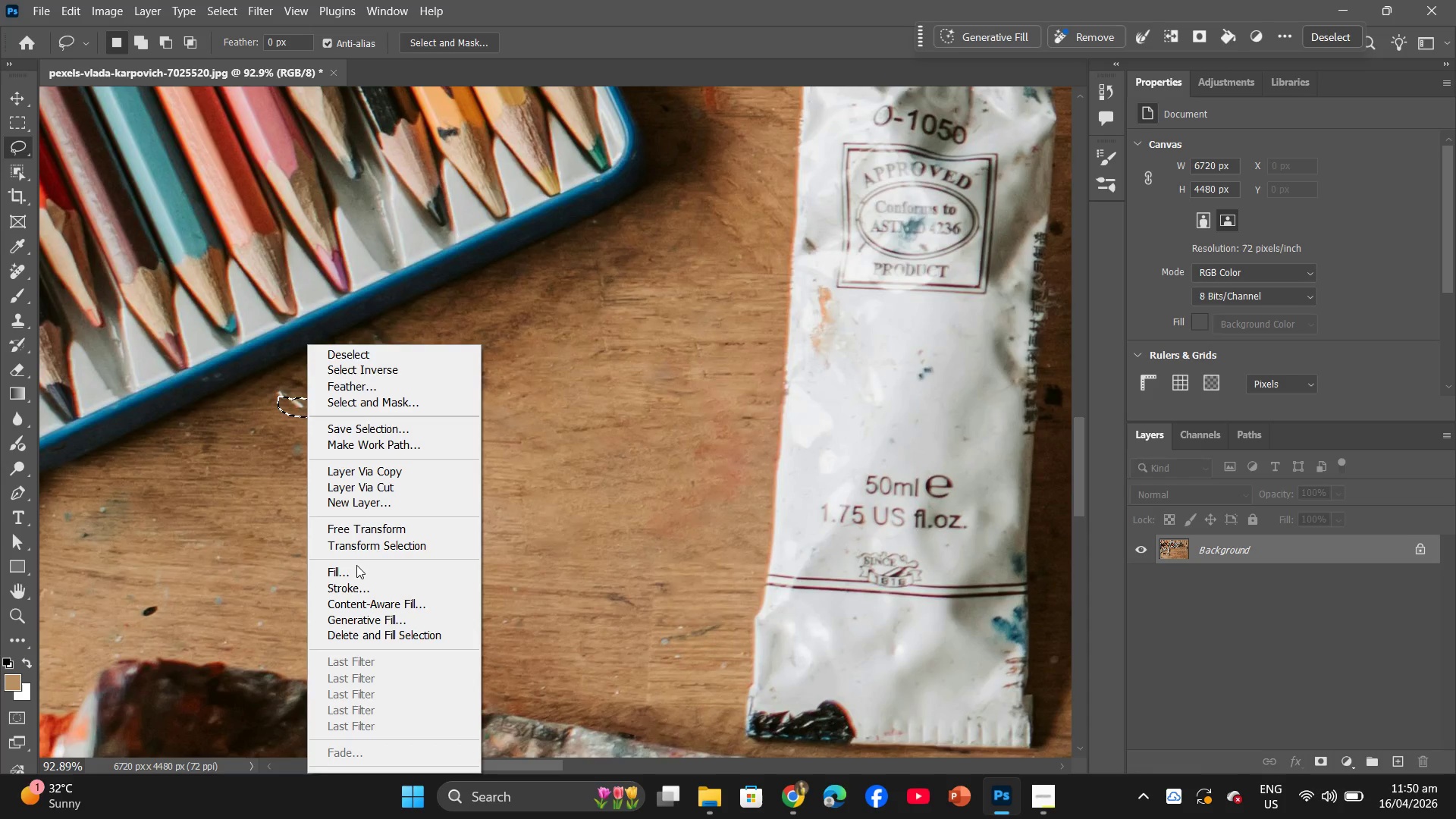 
left_click([358, 569])
 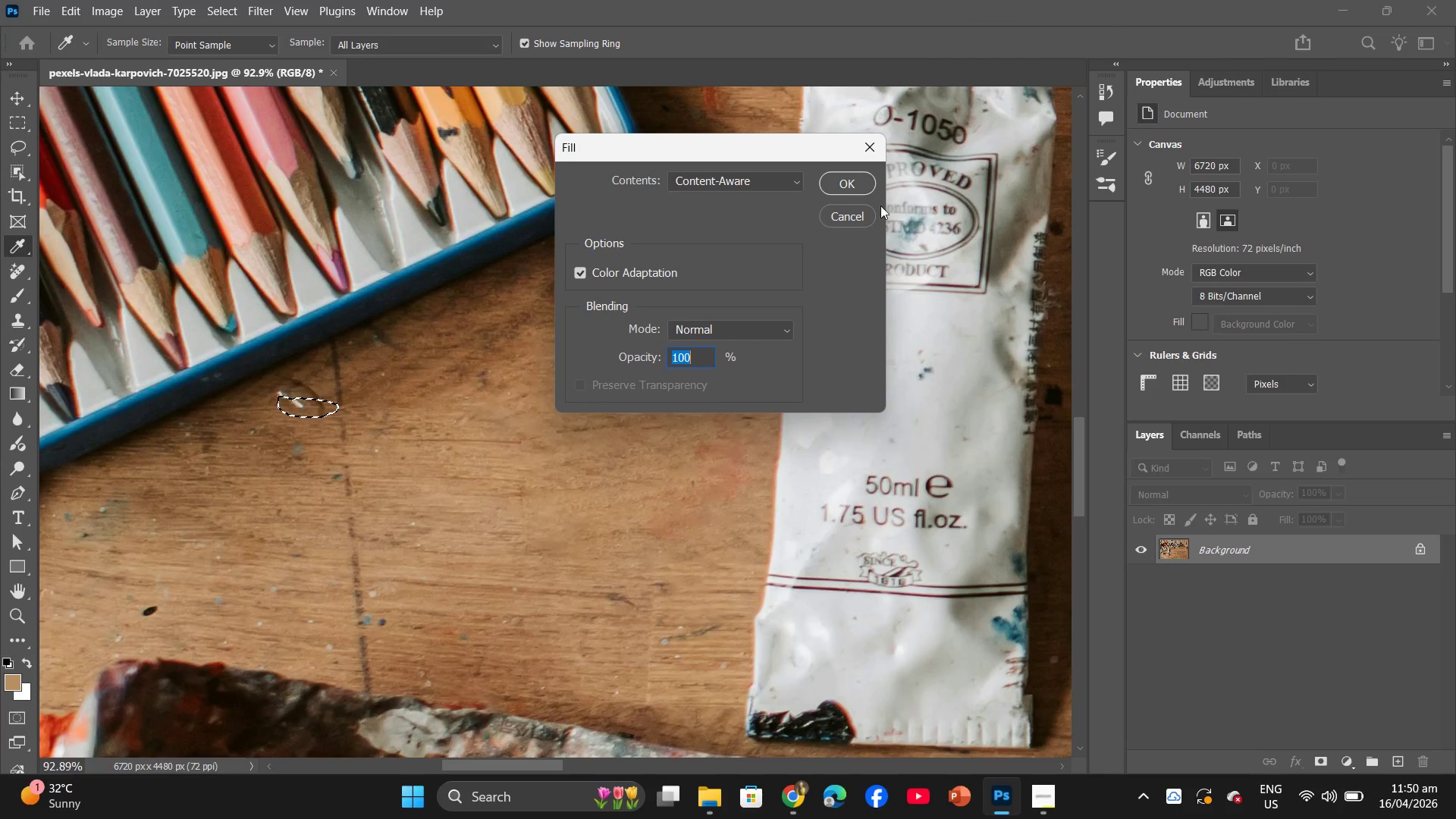 
left_click([843, 174])
 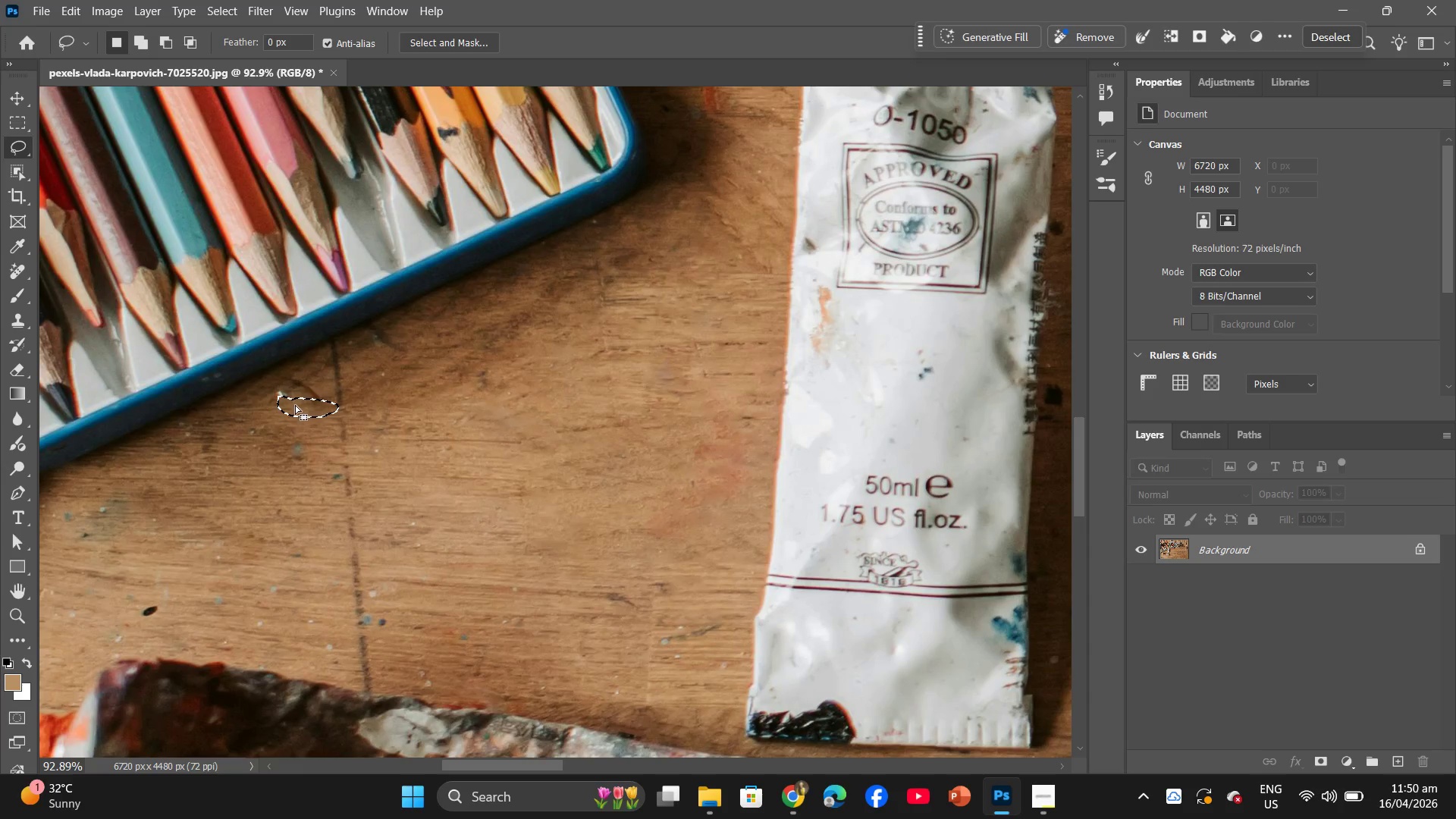 
left_click_drag(start_coordinate=[295, 405], to_coordinate=[290, 394])
 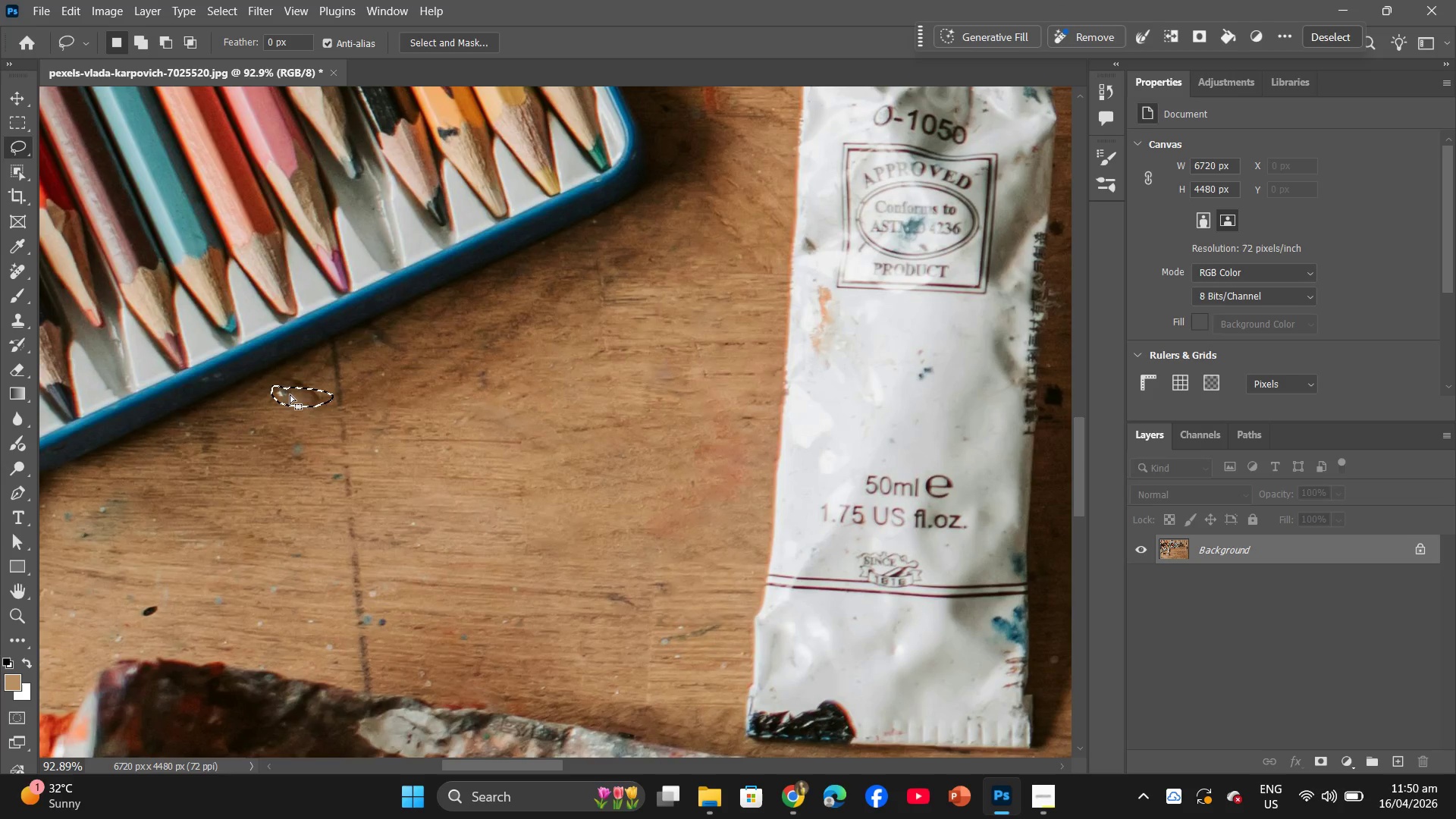 
right_click([290, 394])
 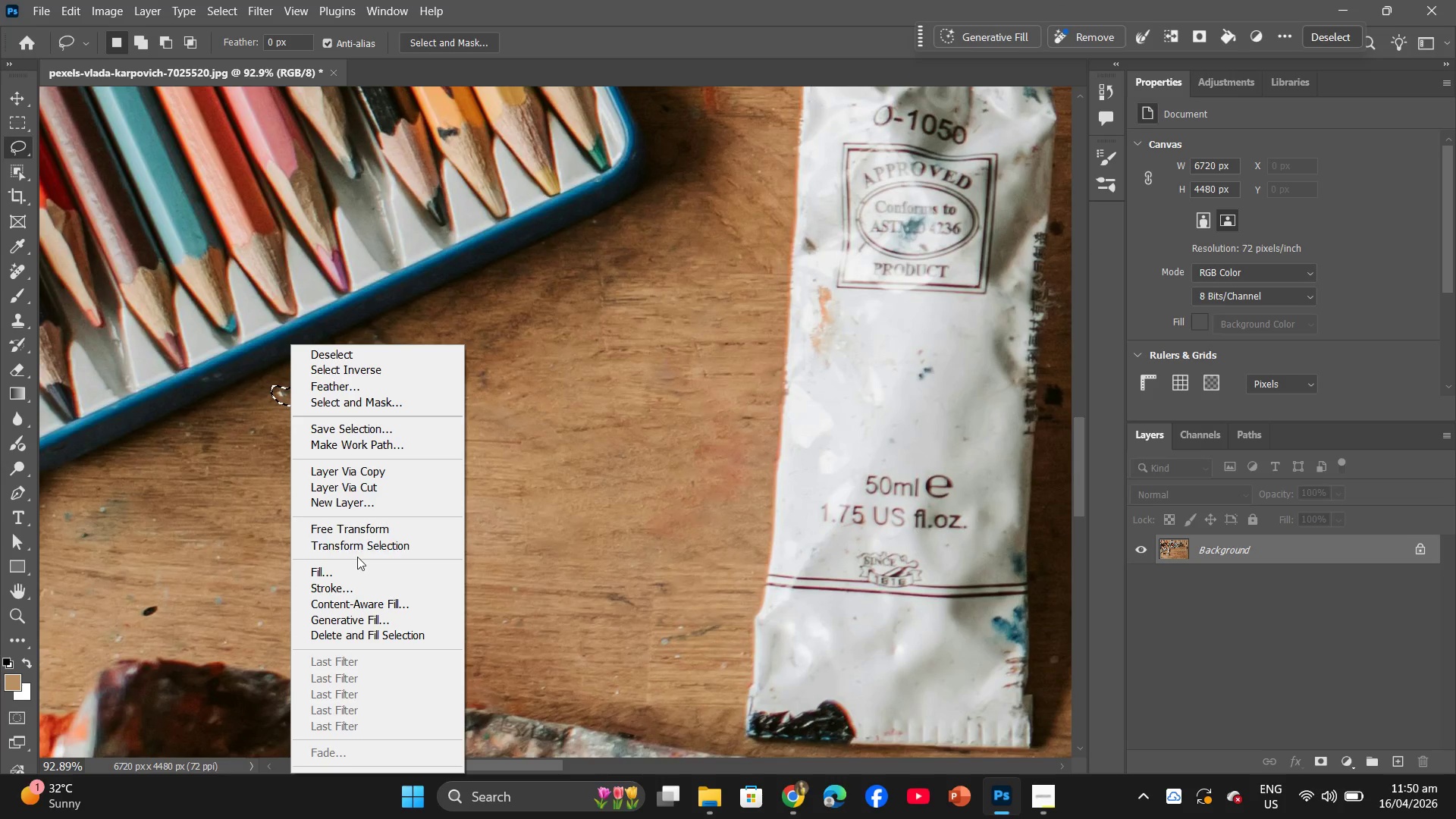 
left_click([356, 573])
 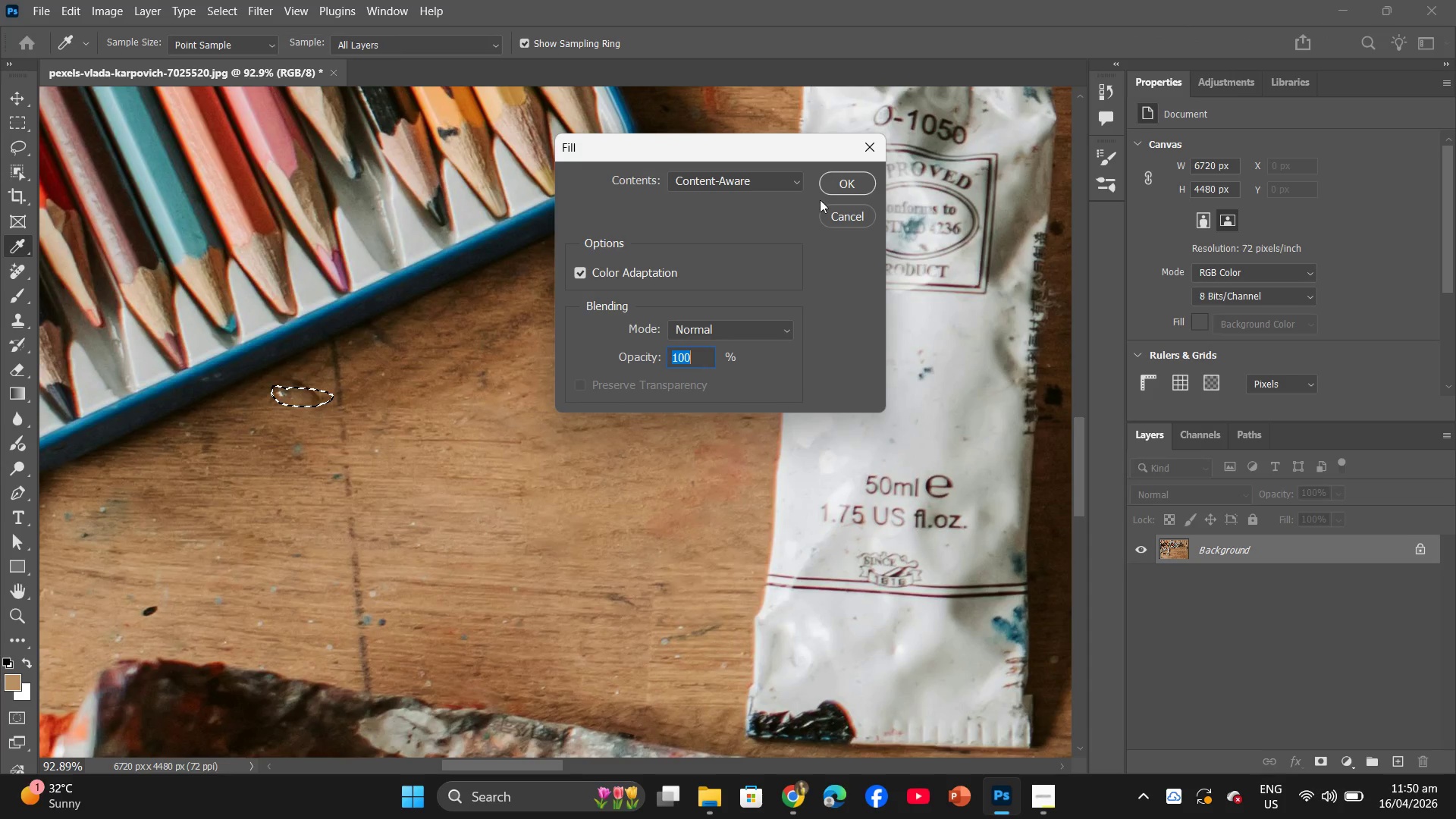 
left_click([861, 187])
 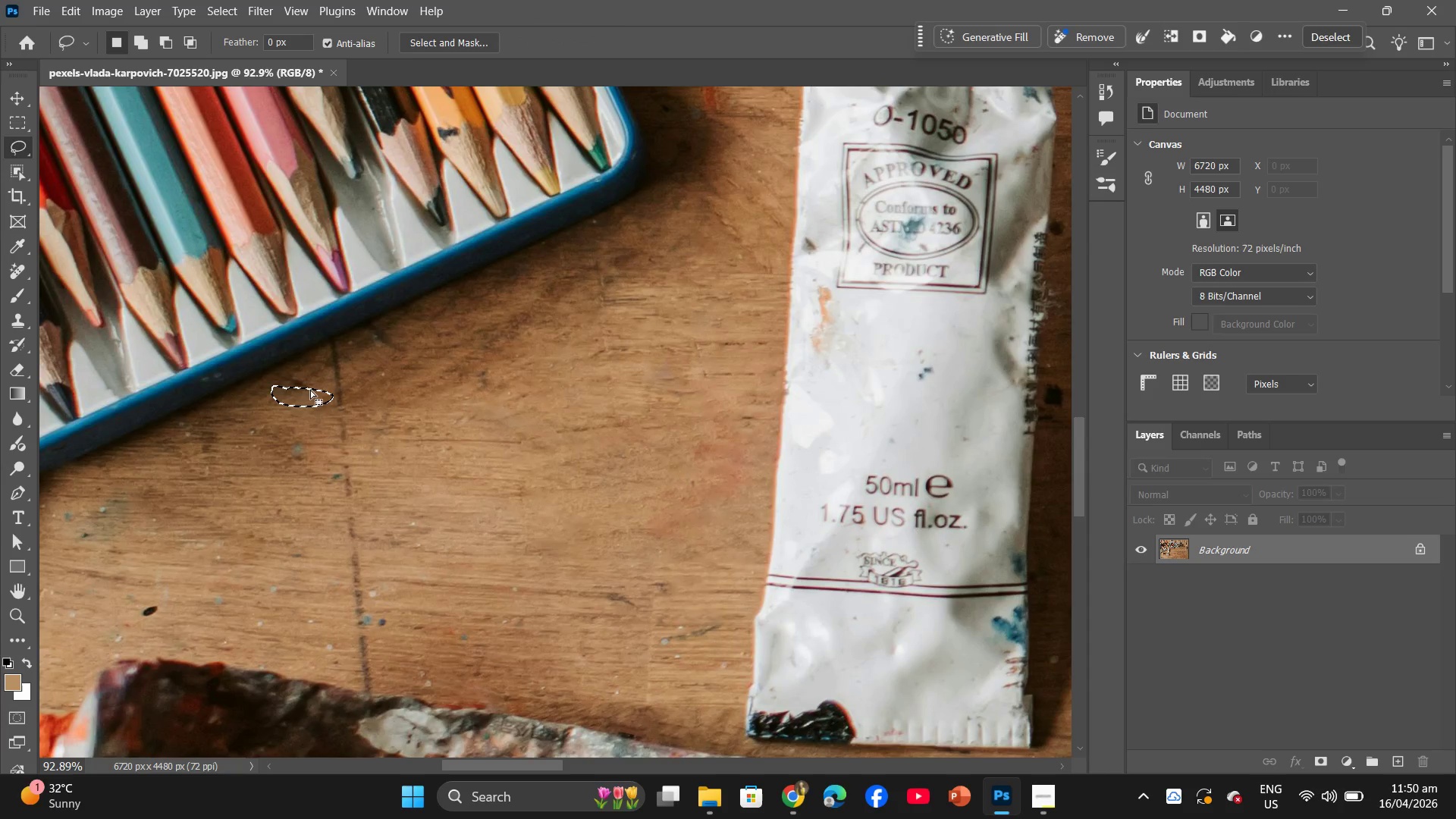 
left_click_drag(start_coordinate=[303, 396], to_coordinate=[303, 384])
 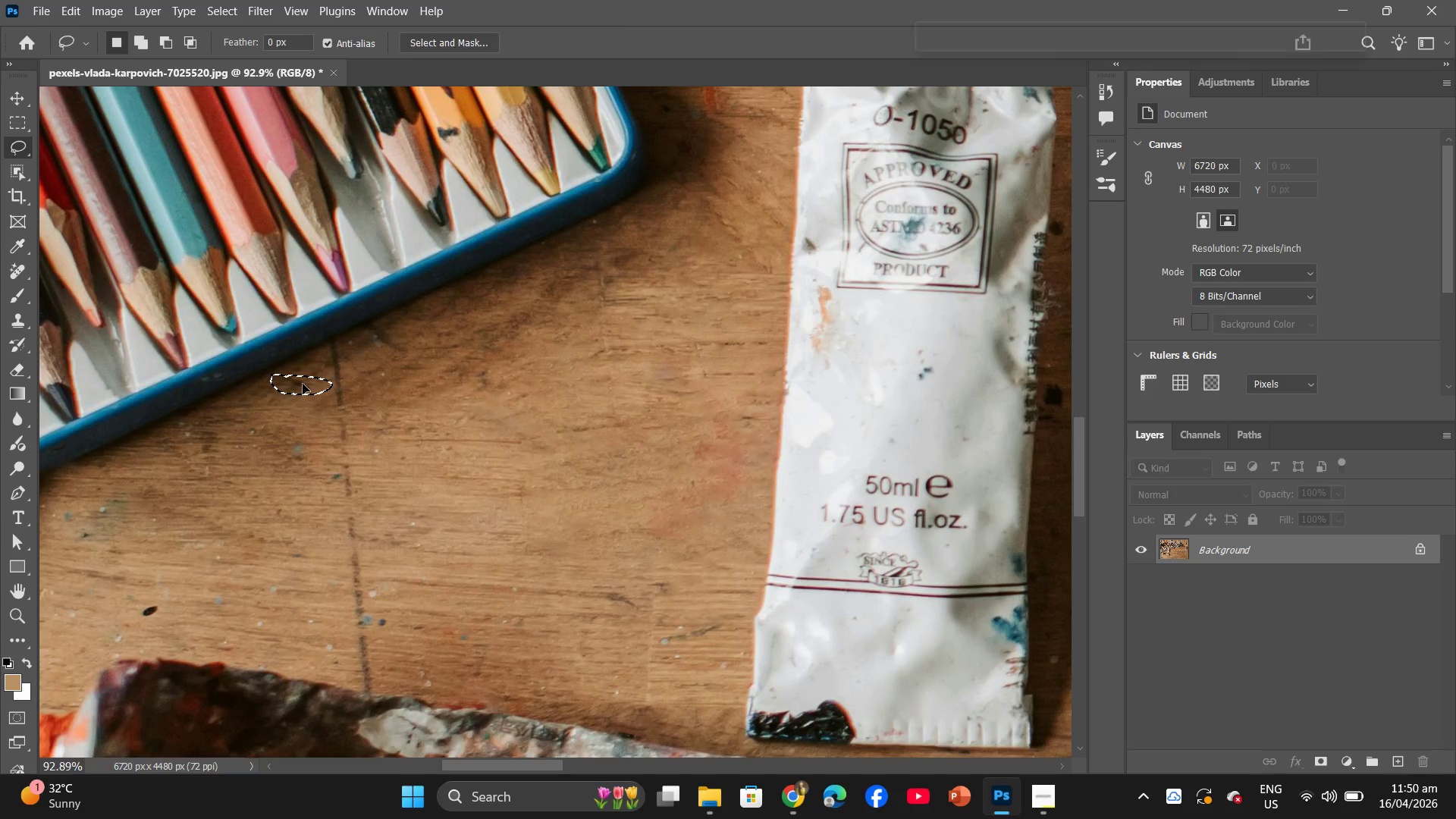 
right_click([303, 384])
 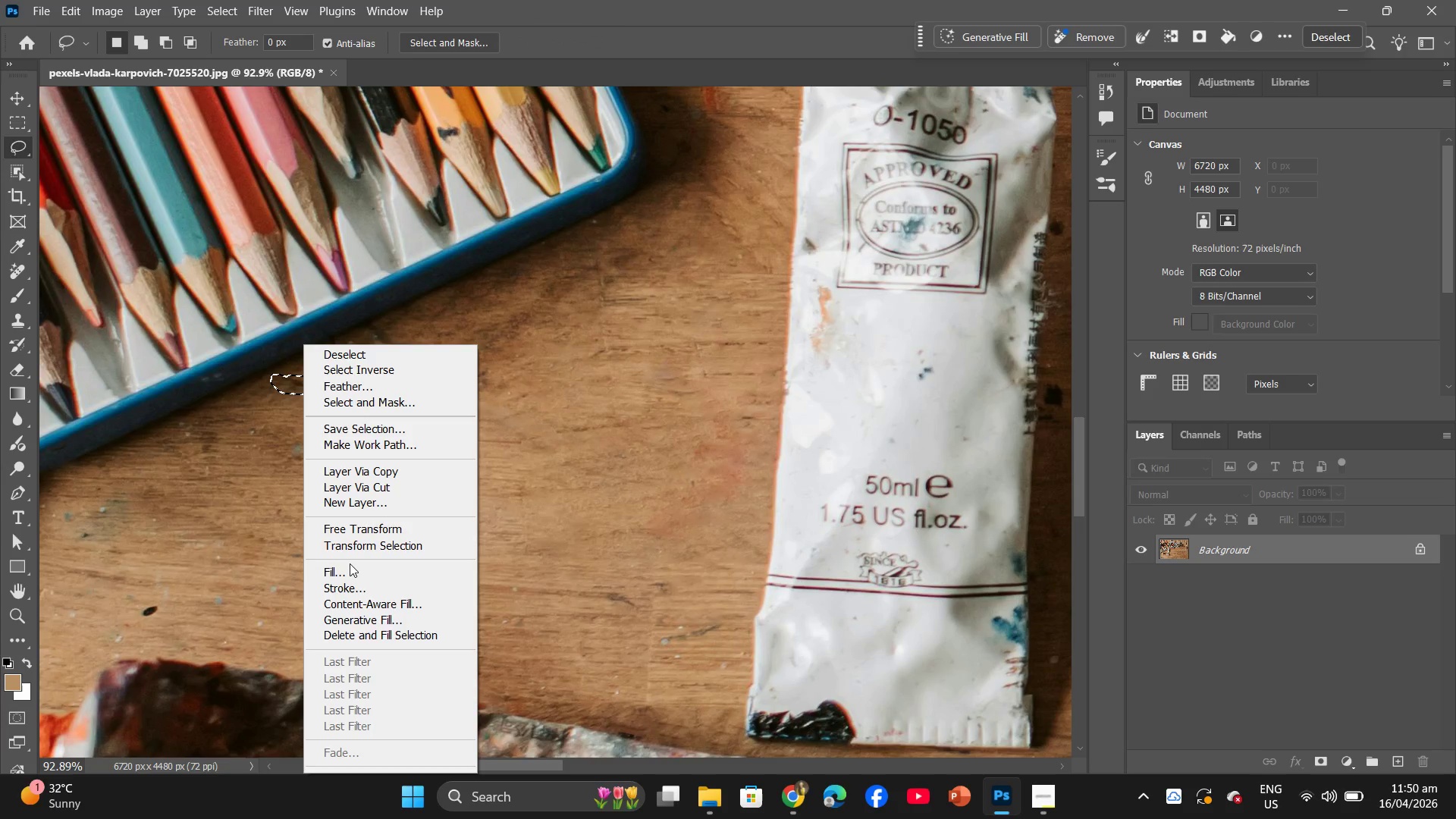 
left_click([349, 567])
 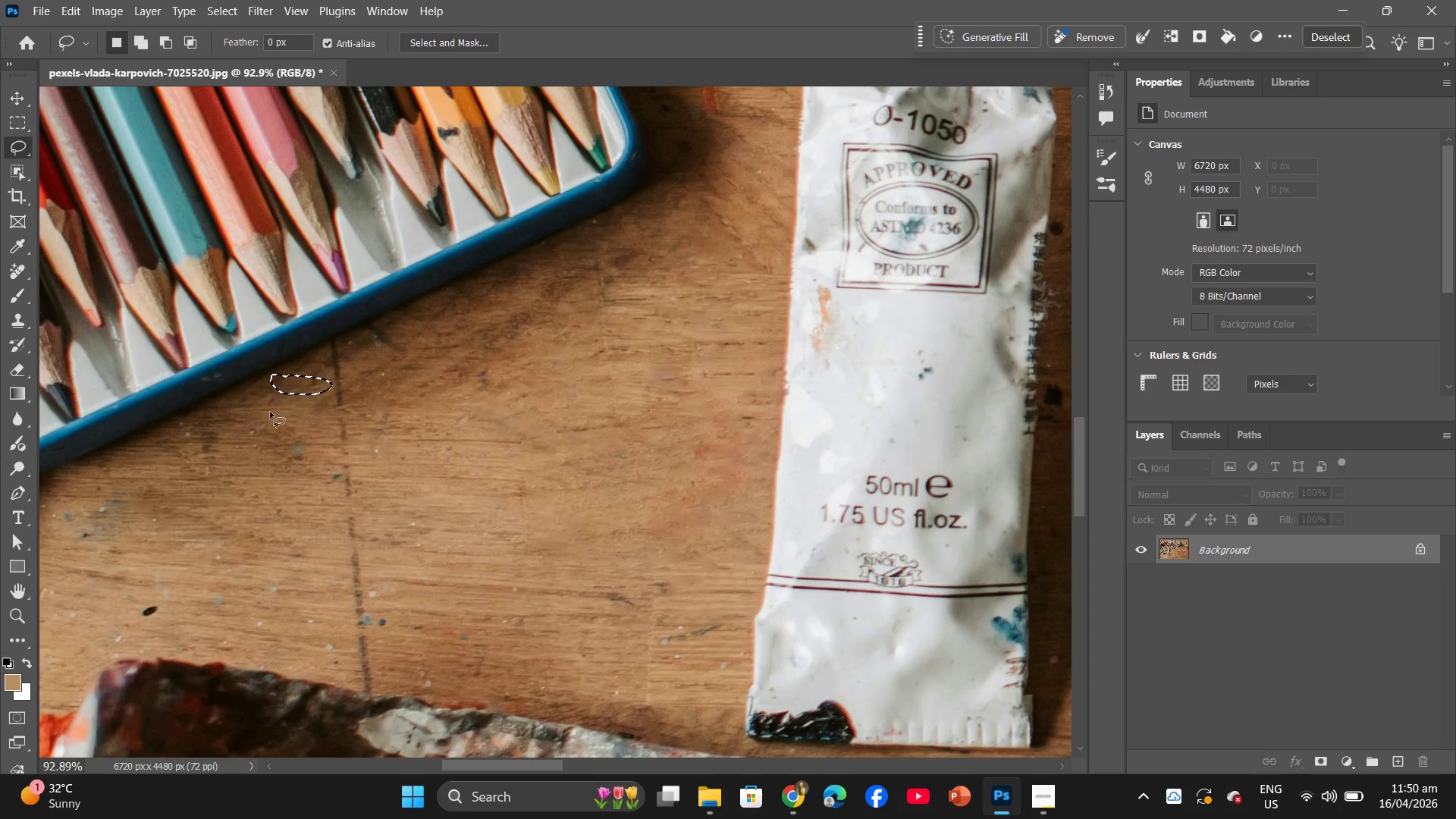 
left_click_drag(start_coordinate=[291, 382], to_coordinate=[369, 341])
 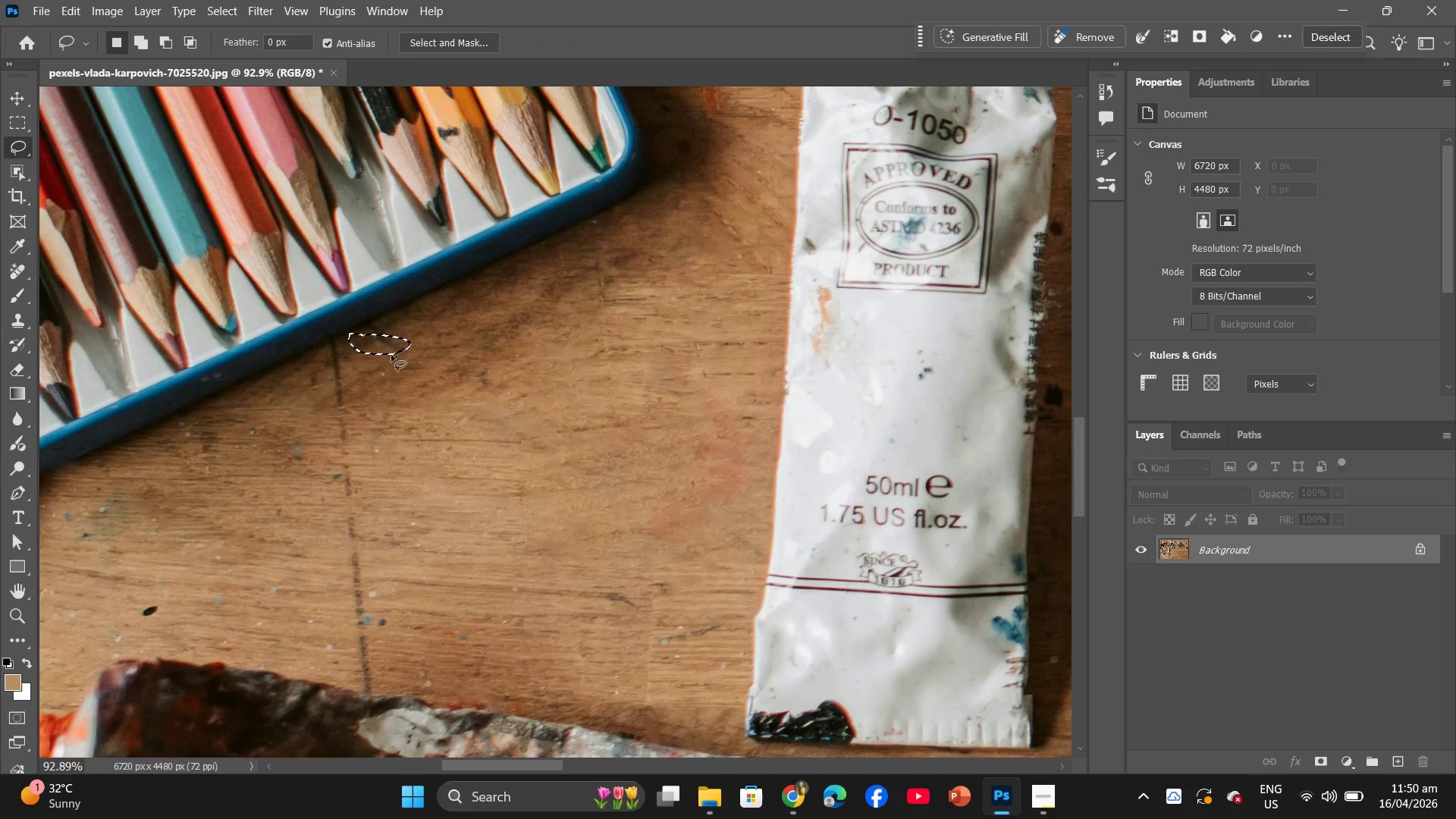 
right_click([391, 355])
 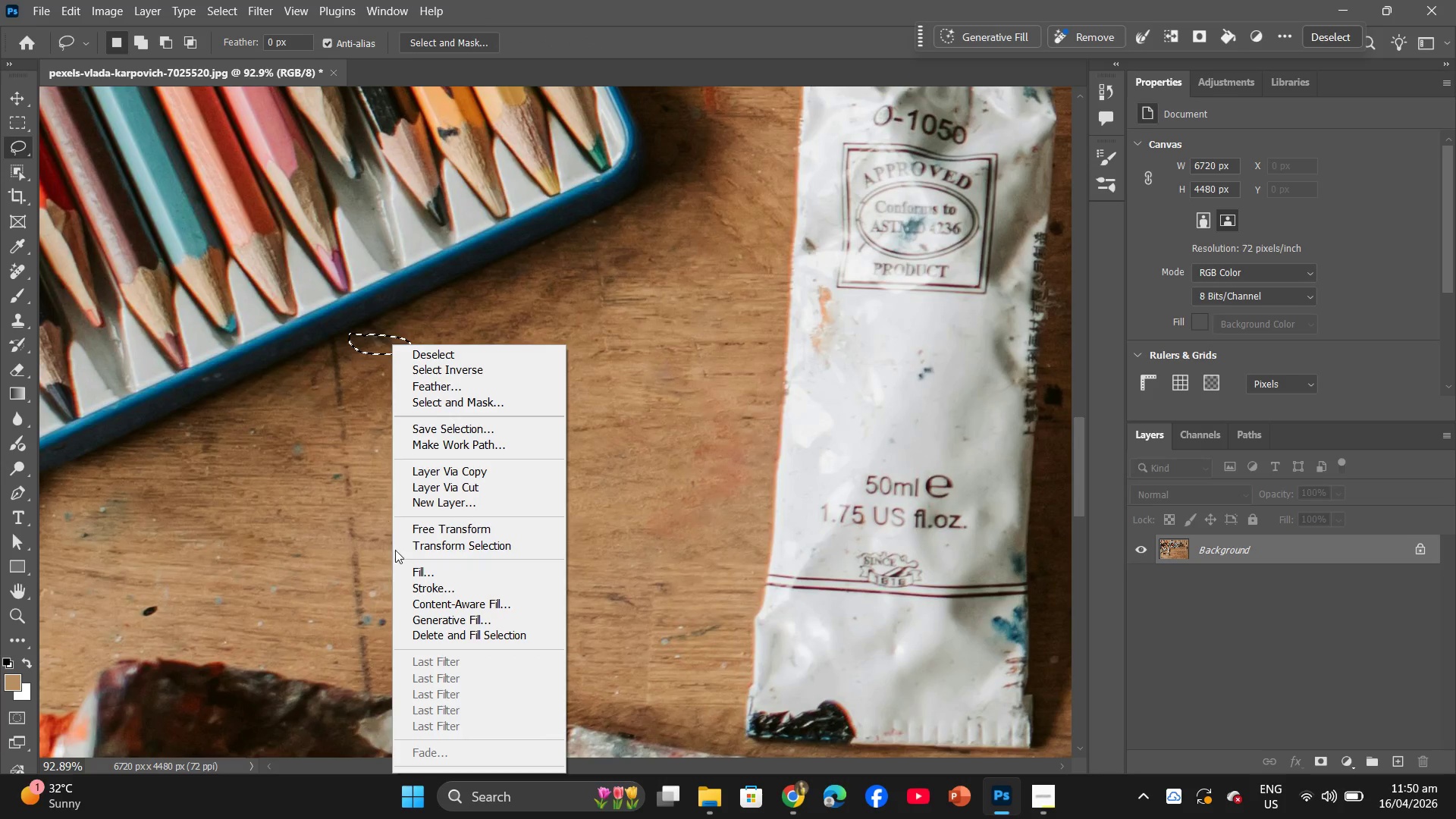 
left_click([433, 570])
 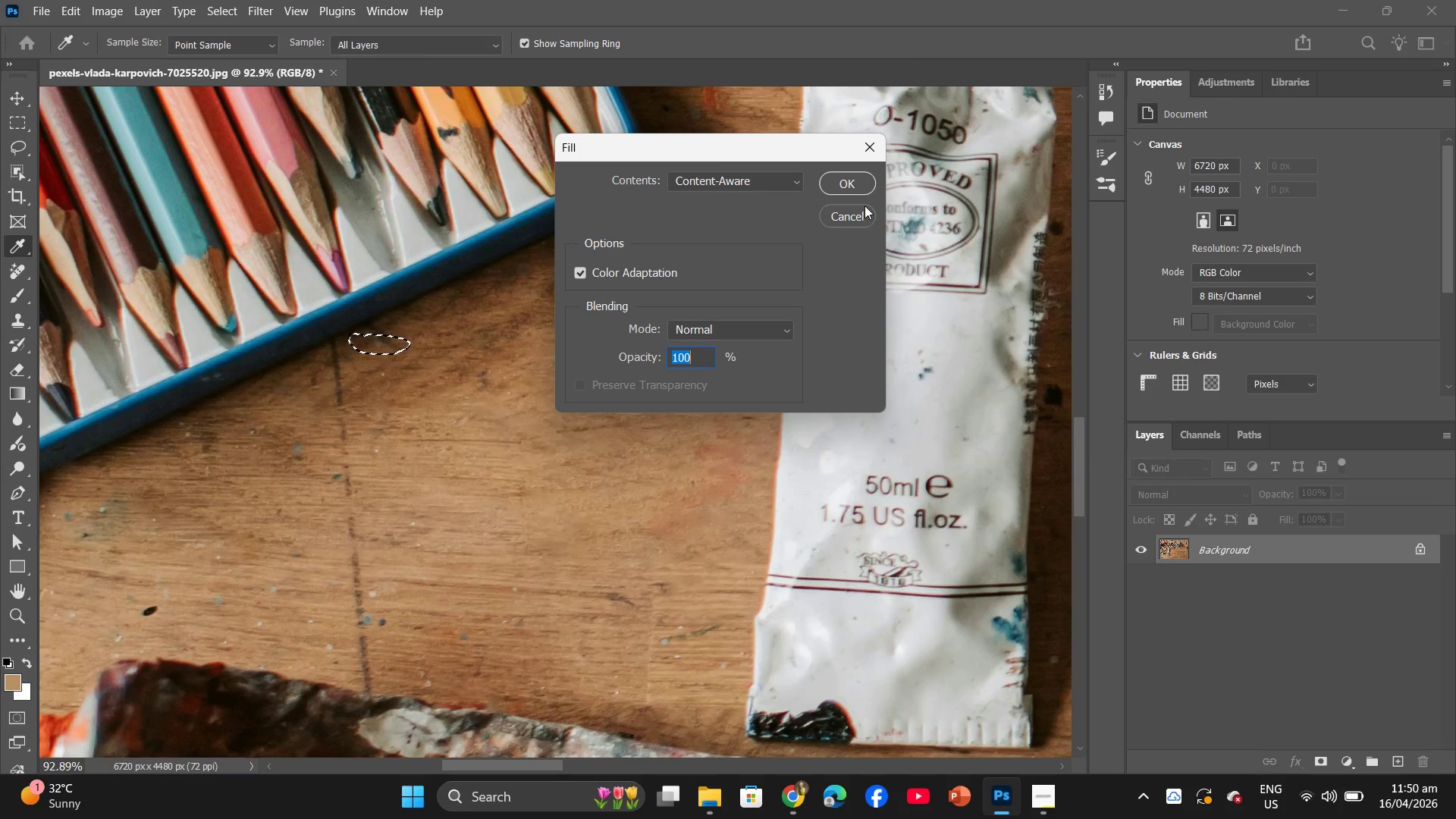 
left_click([861, 184])
 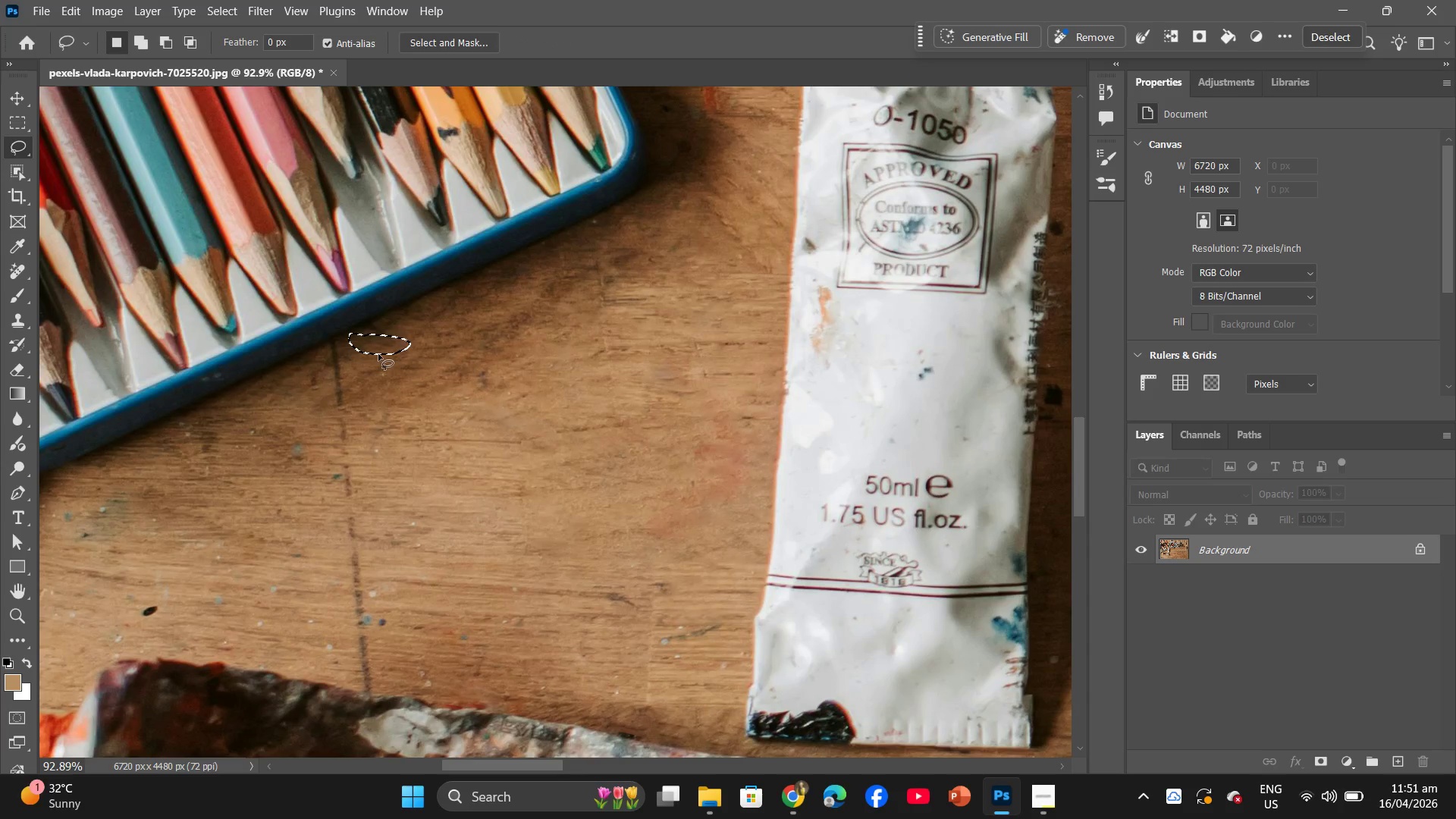 
left_click_drag(start_coordinate=[380, 347], to_coordinate=[304, 453])
 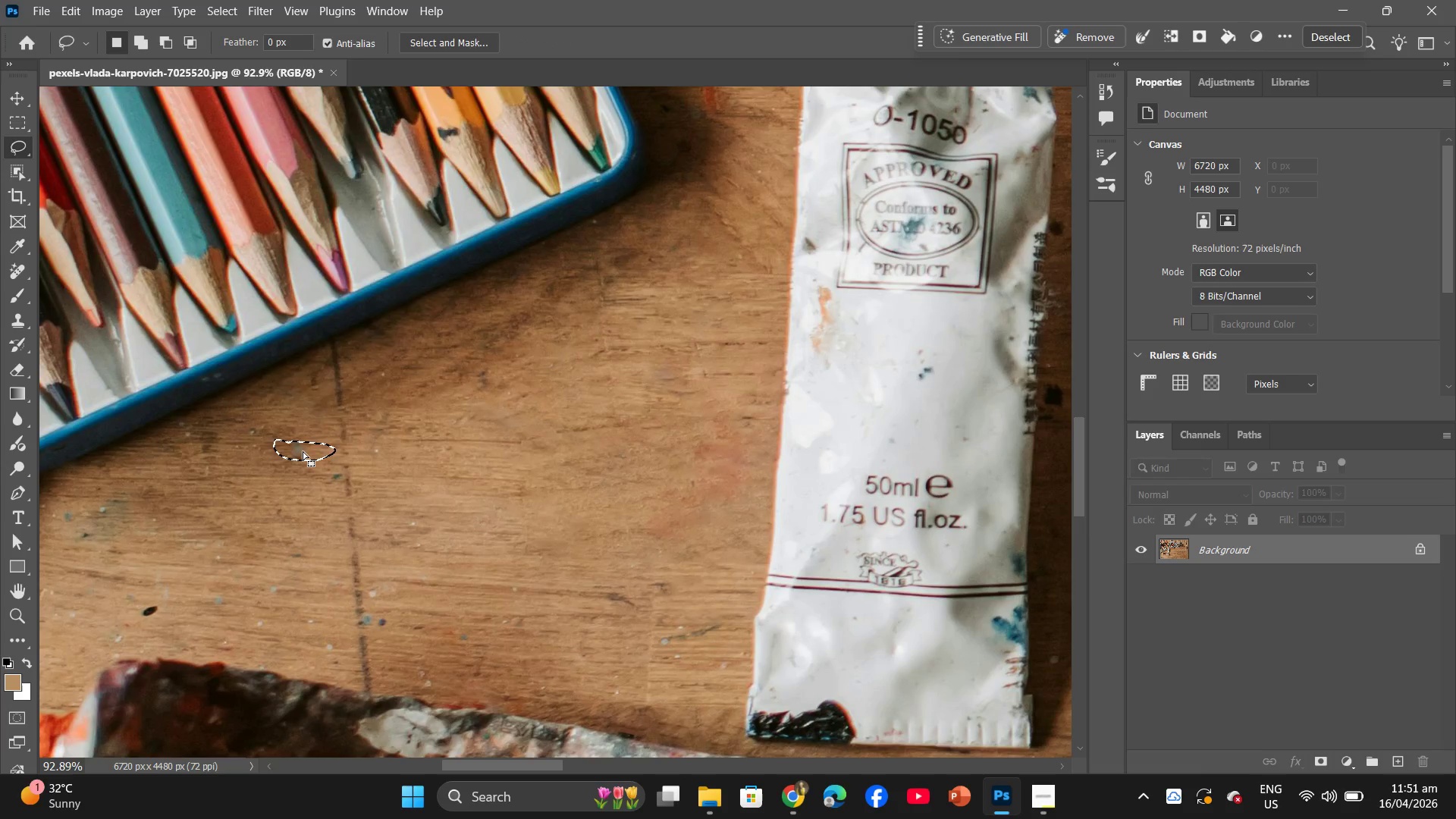 
right_click([303, 451])
 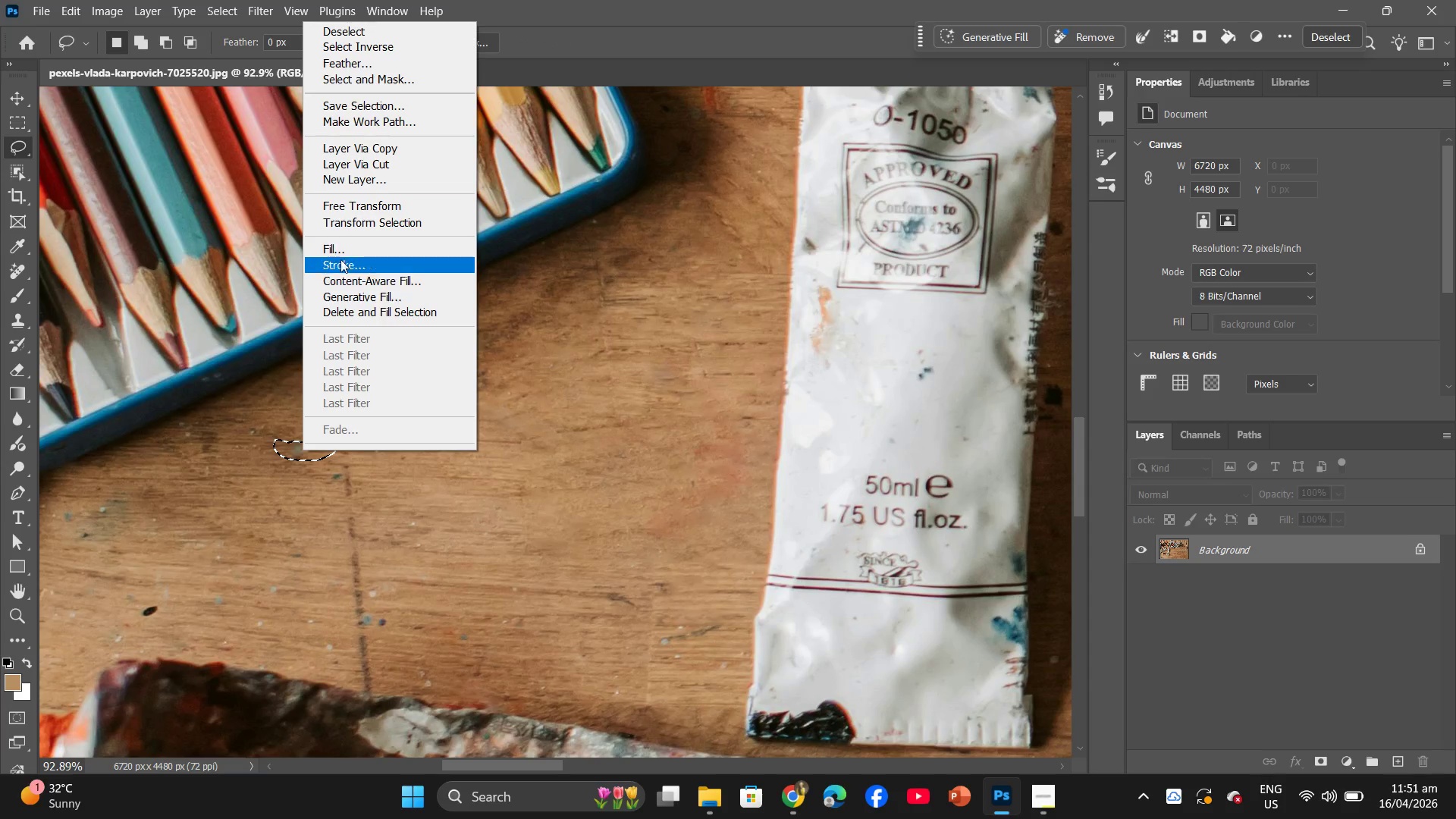 
left_click([344, 250])
 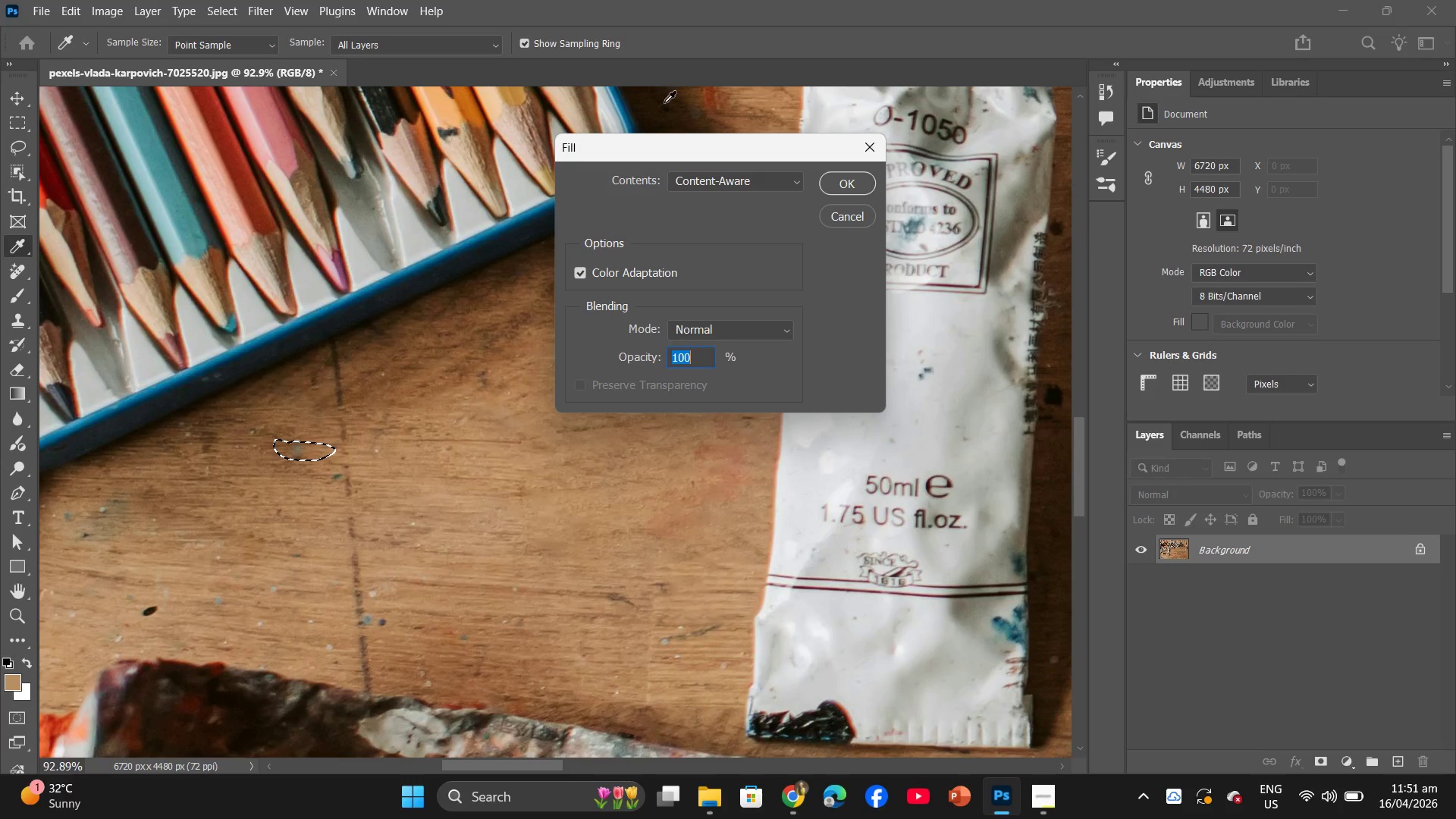 
left_click([840, 185])
 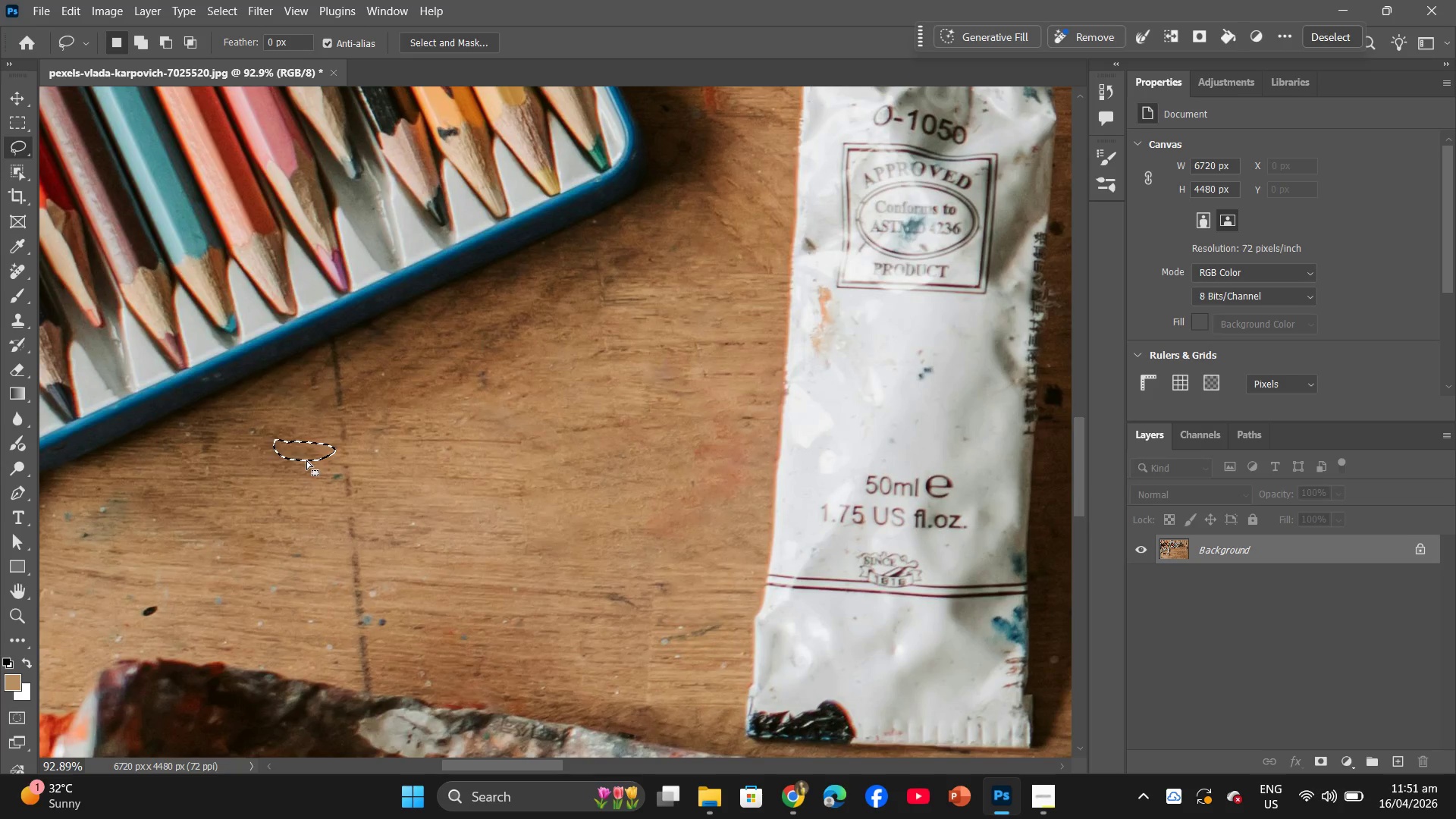 
left_click_drag(start_coordinate=[306, 453], to_coordinate=[322, 482])
 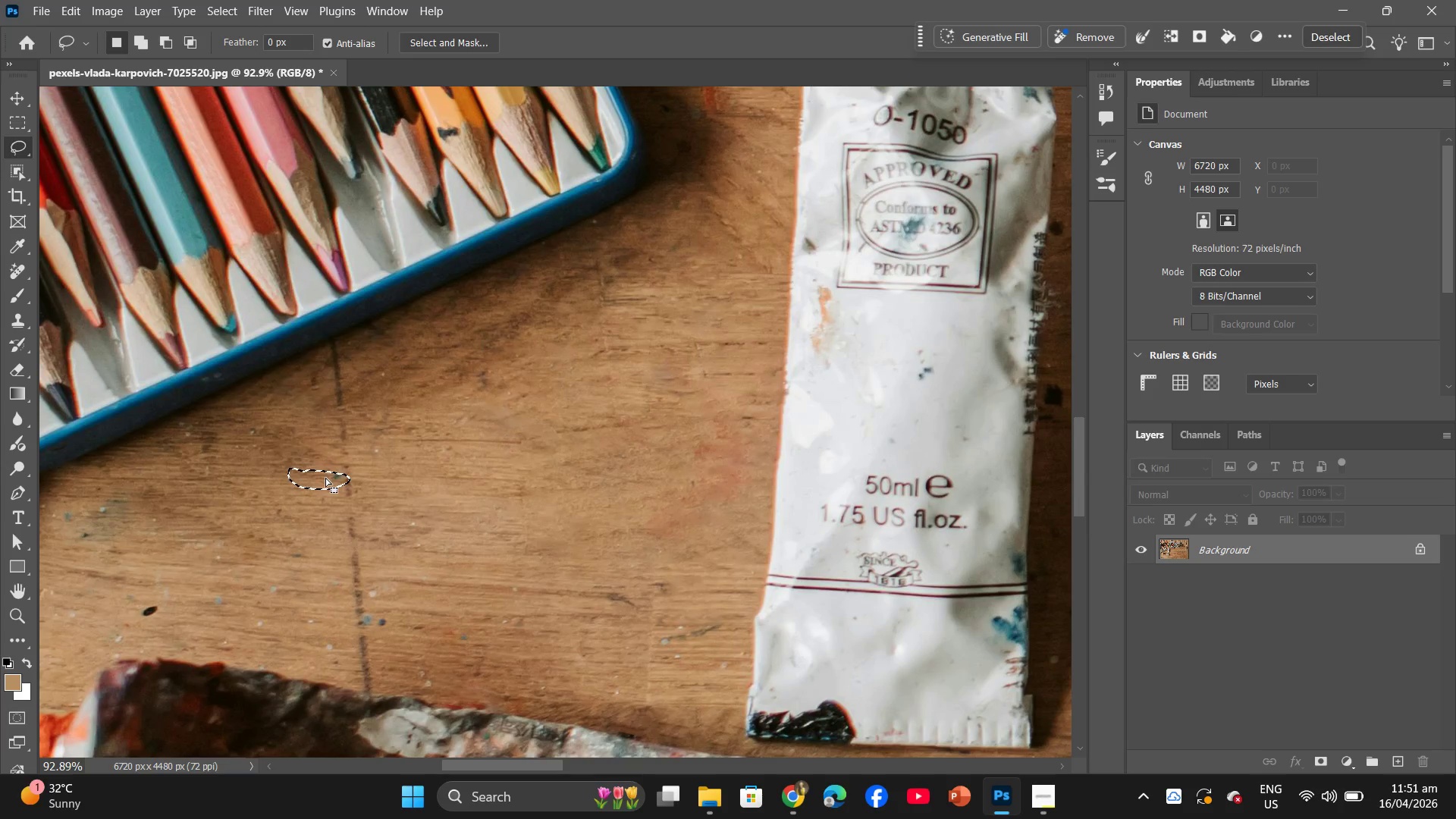 
right_click([325, 478])
 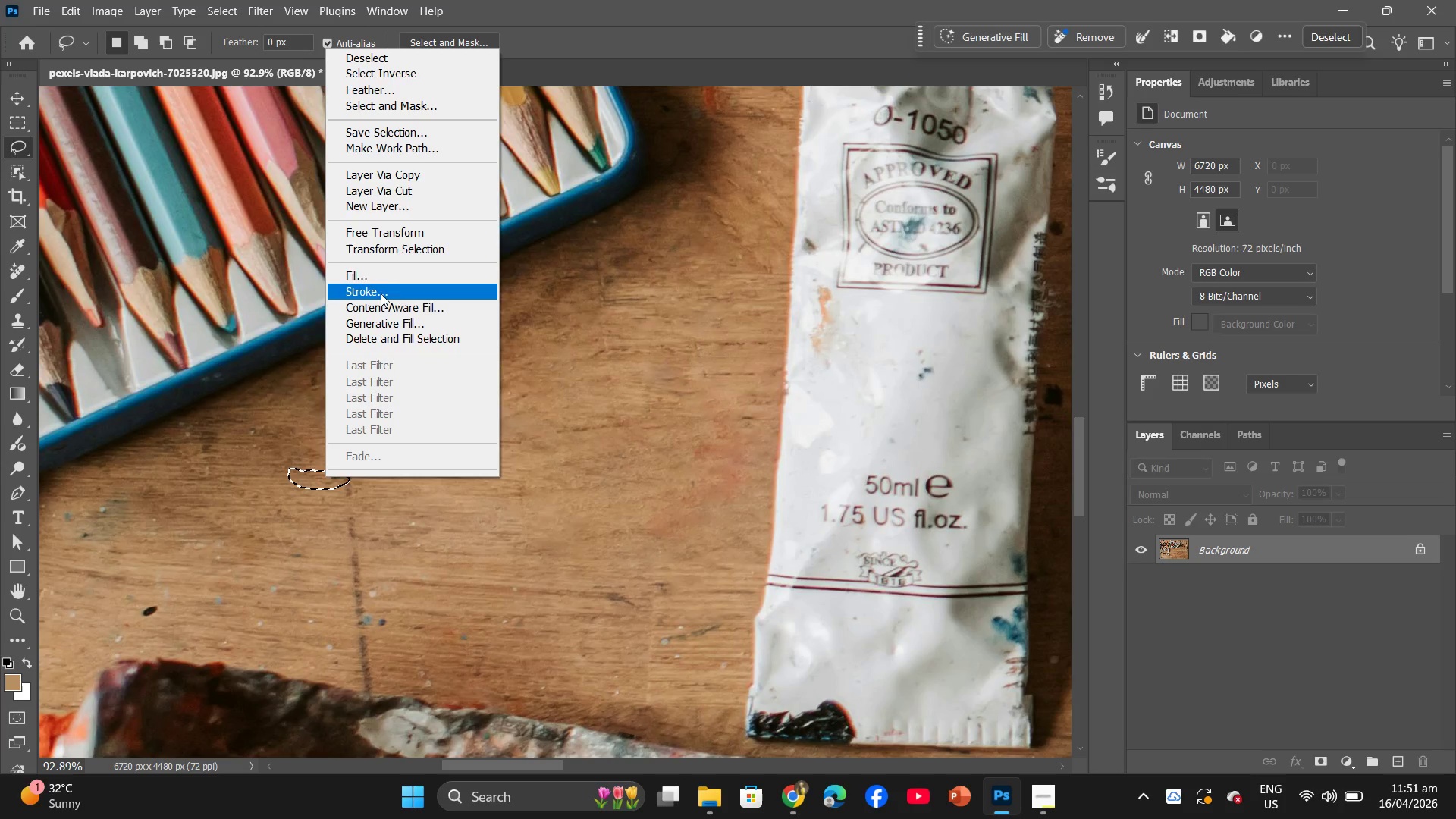 
left_click([382, 277])
 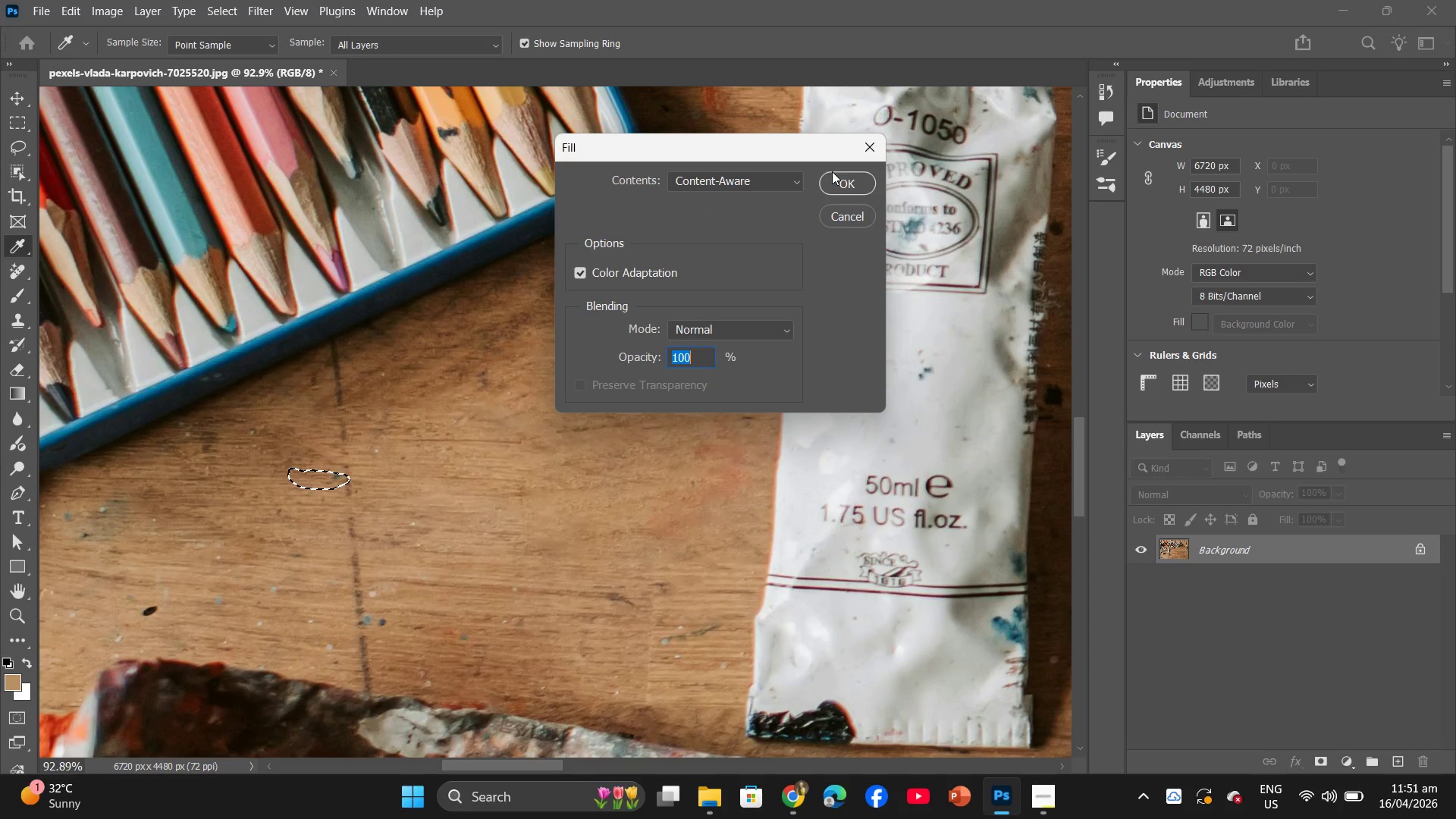 
left_click([839, 181])
 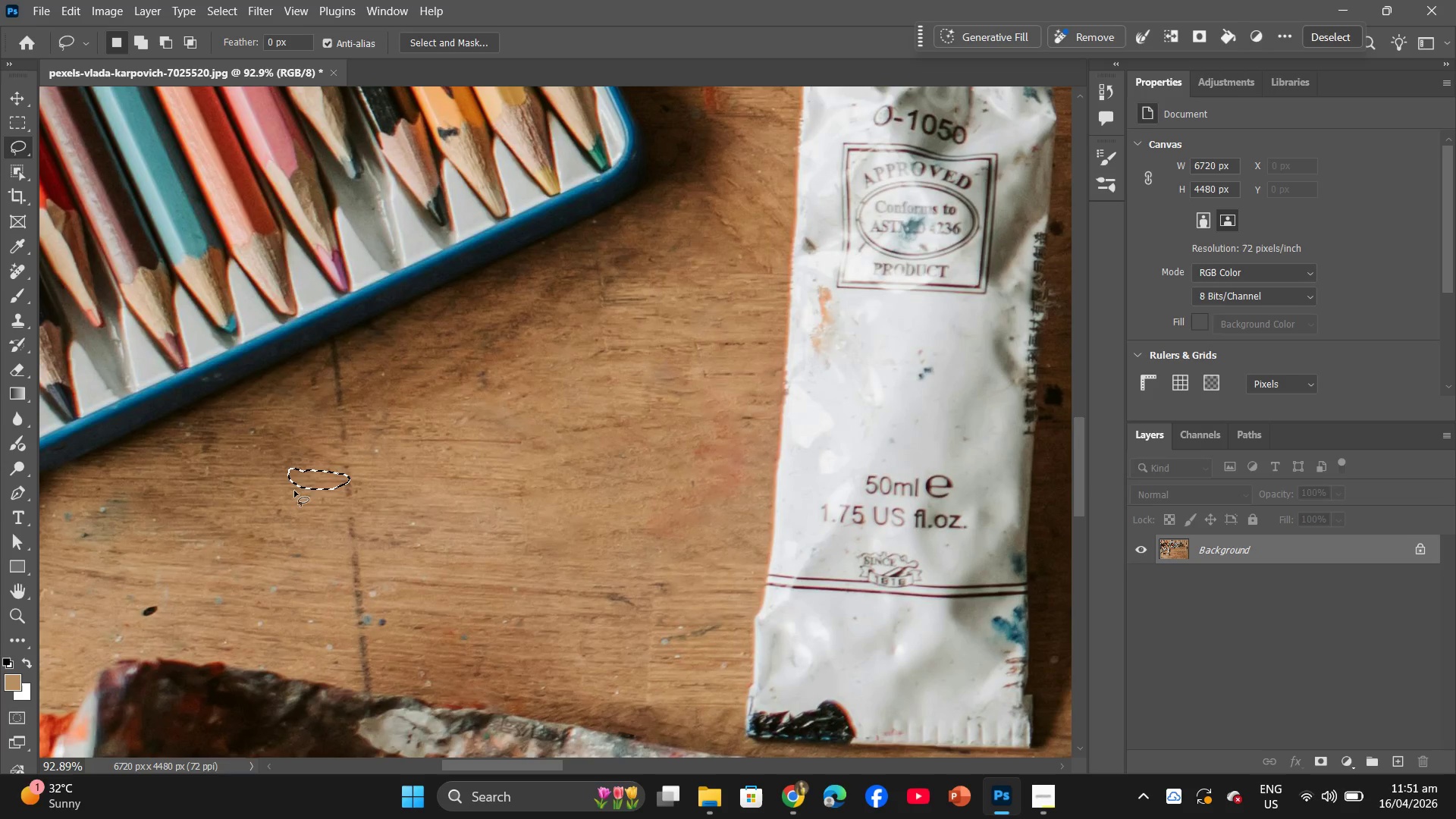 
left_click_drag(start_coordinate=[305, 477], to_coordinate=[374, 623])
 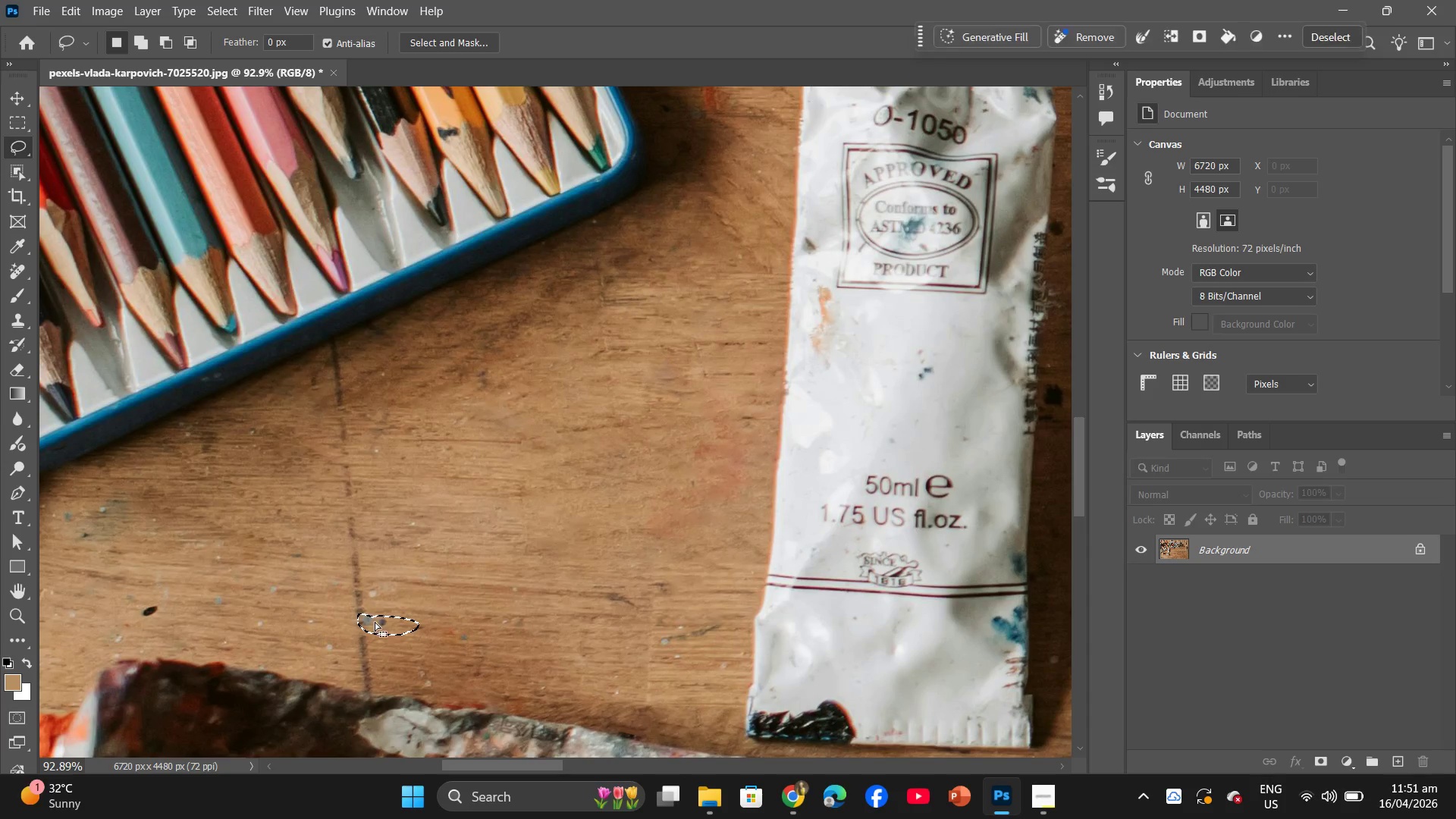 
right_click([375, 622])
 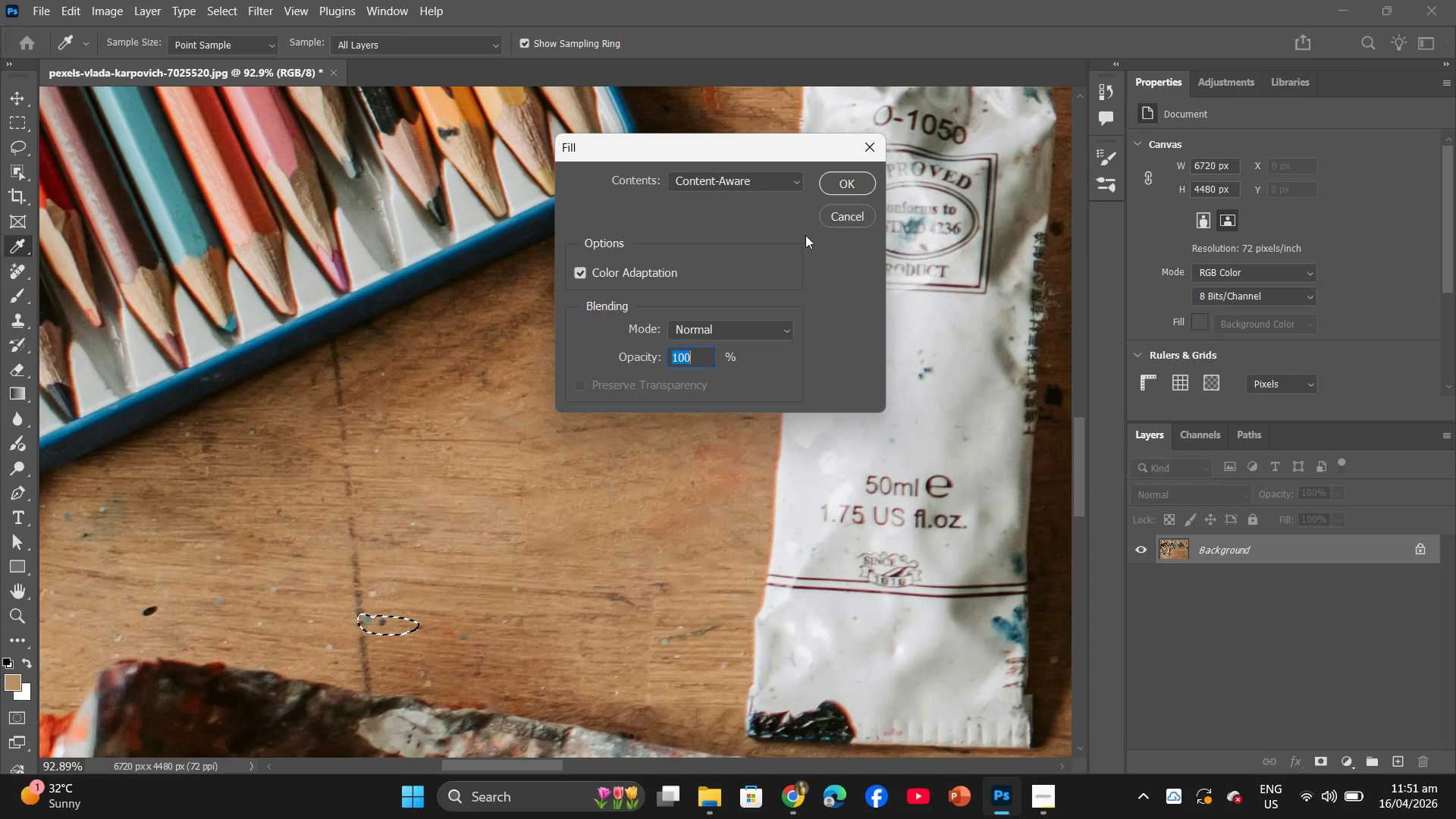 
left_click([840, 189])
 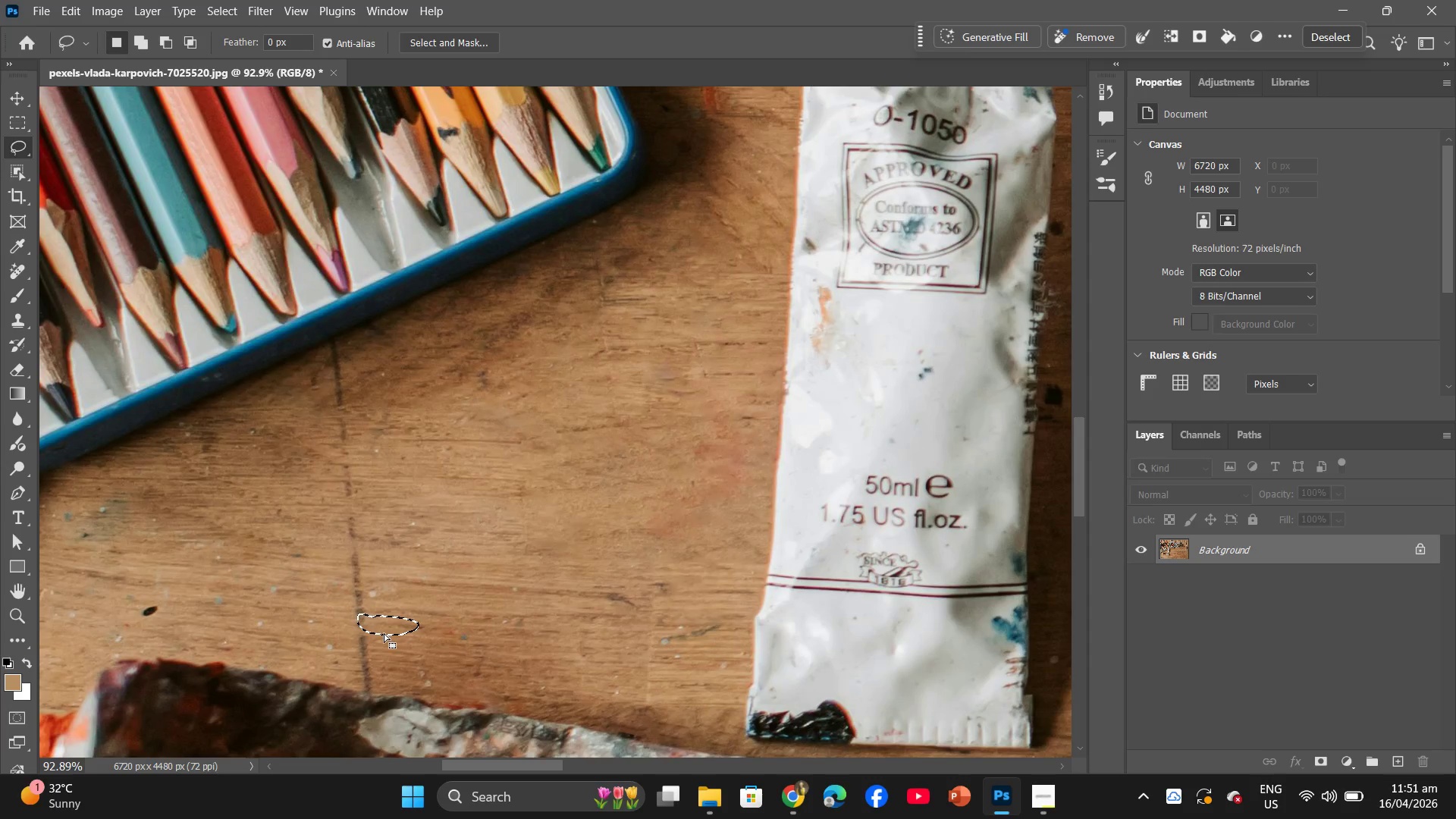 
left_click_drag(start_coordinate=[384, 633], to_coordinate=[469, 644])
 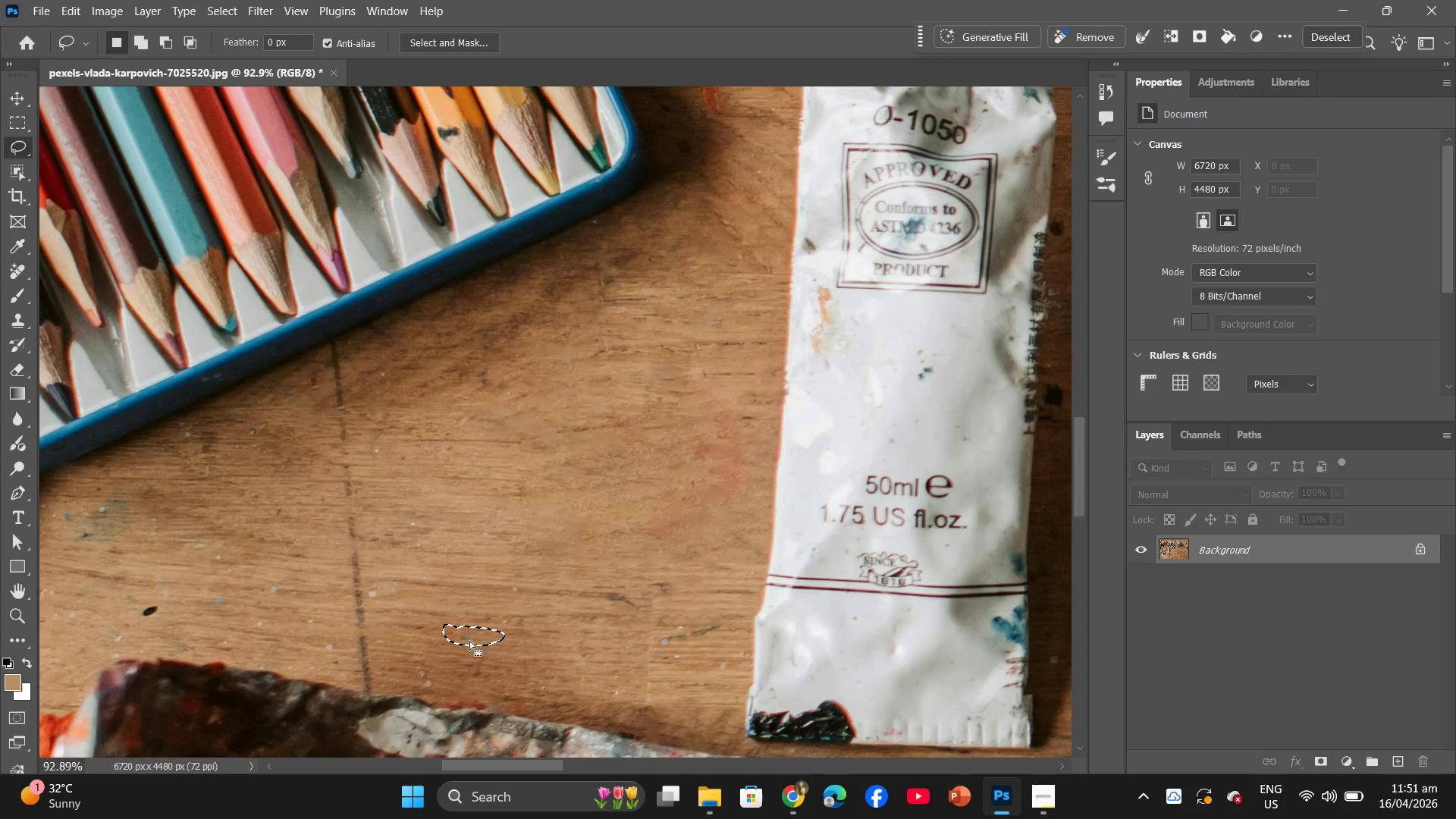 
right_click([469, 641])
 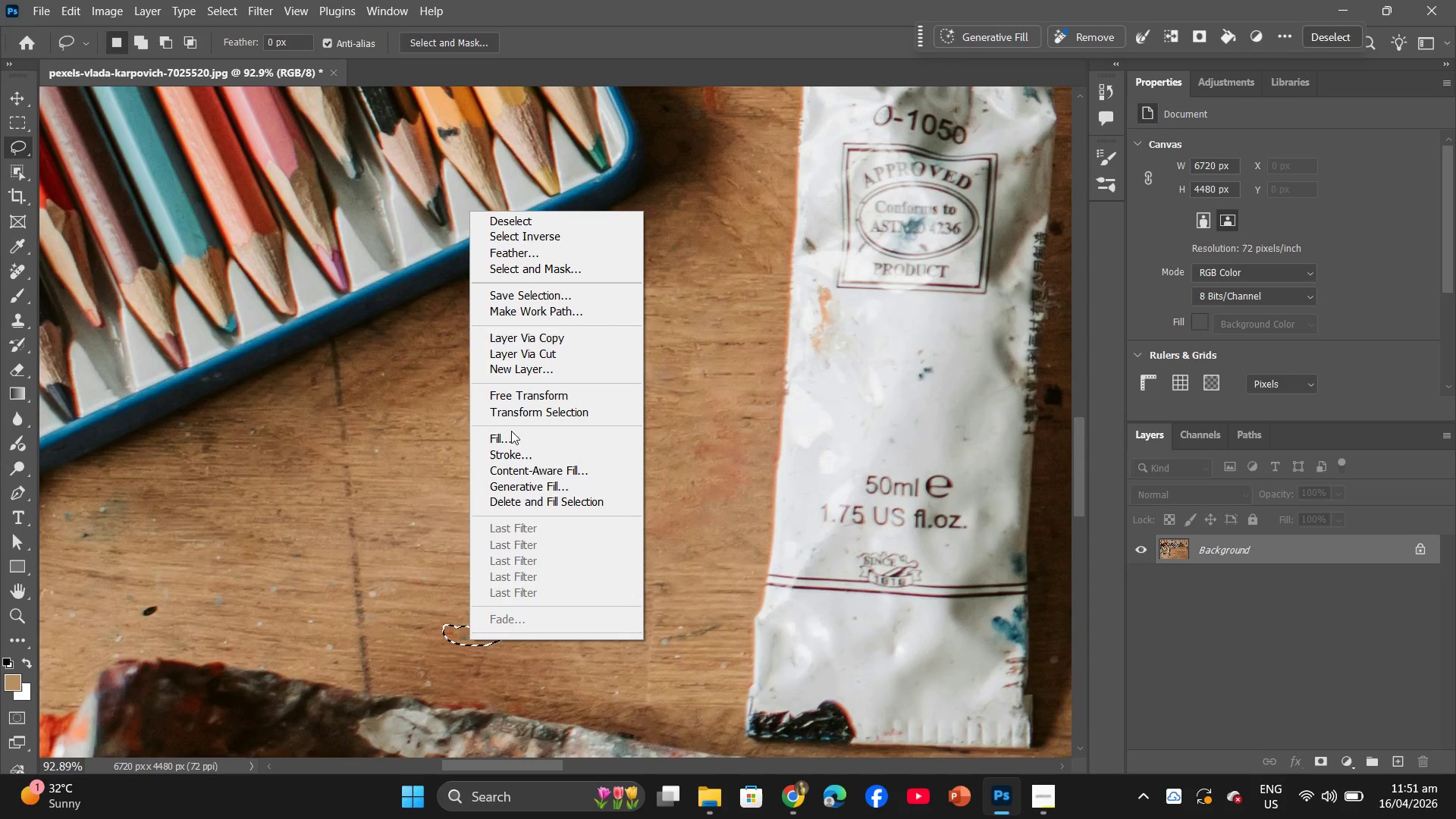 
left_click([507, 441])
 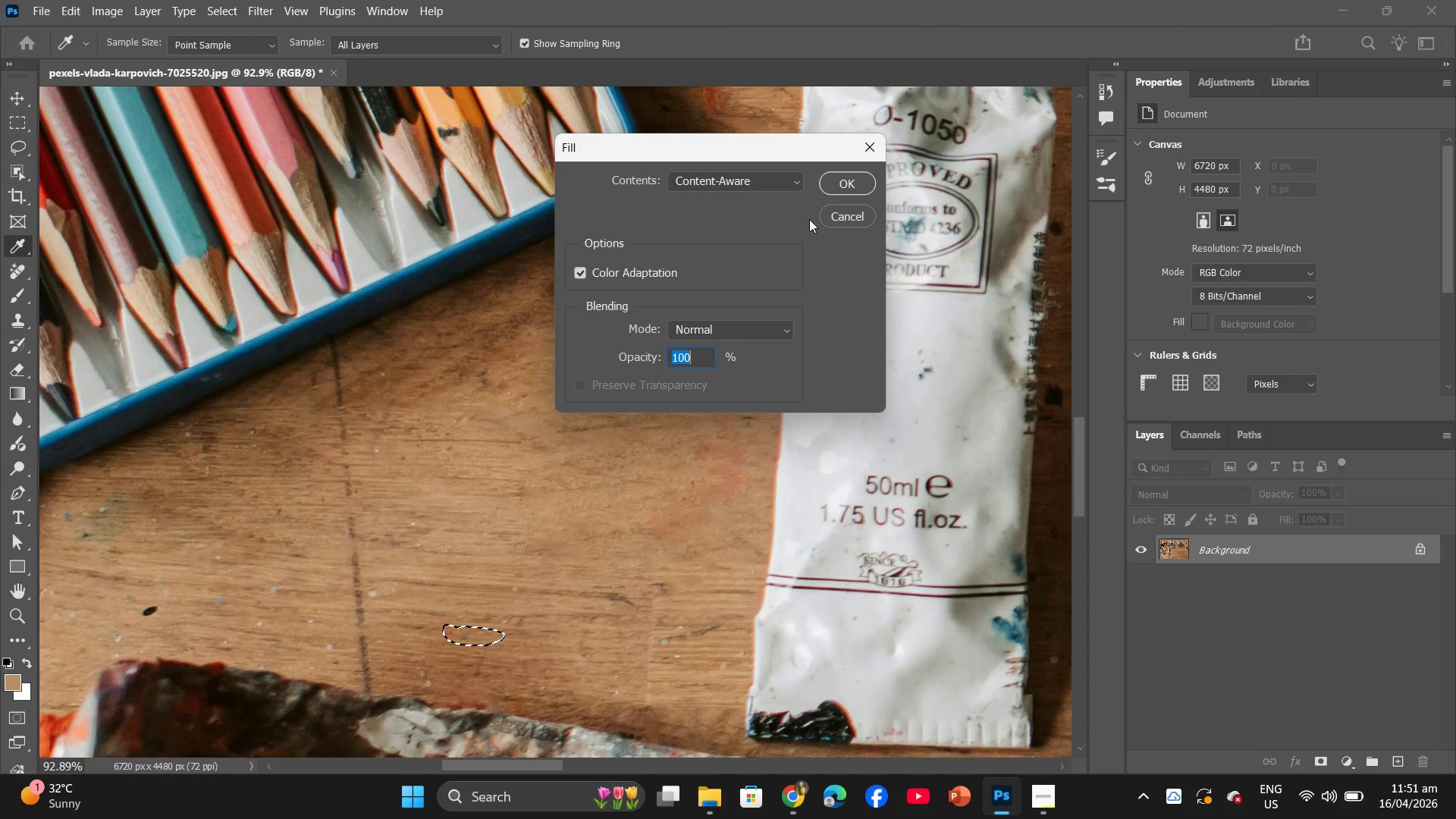 
left_click([841, 177])
 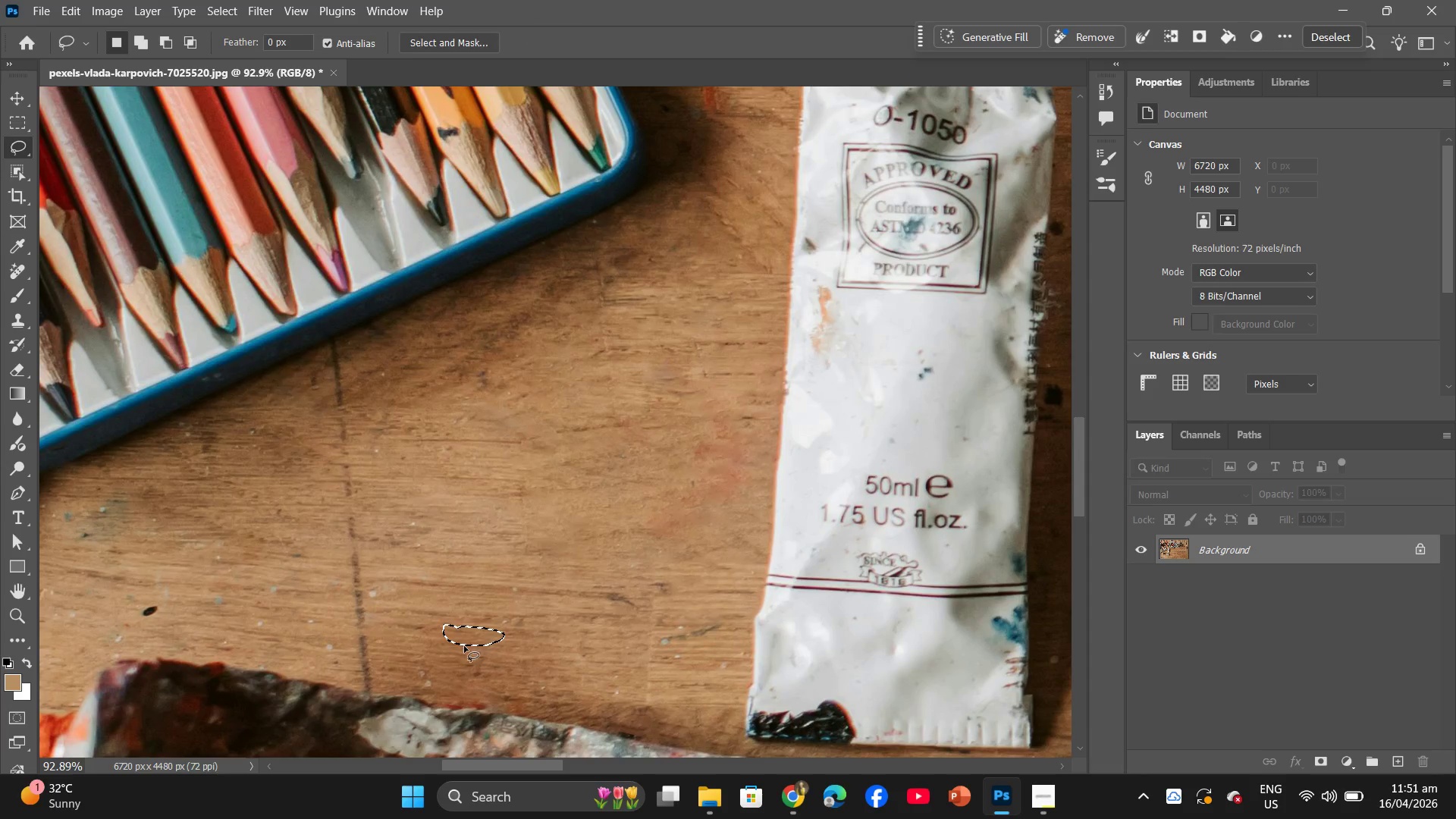 
left_click_drag(start_coordinate=[470, 633], to_coordinate=[665, 640])
 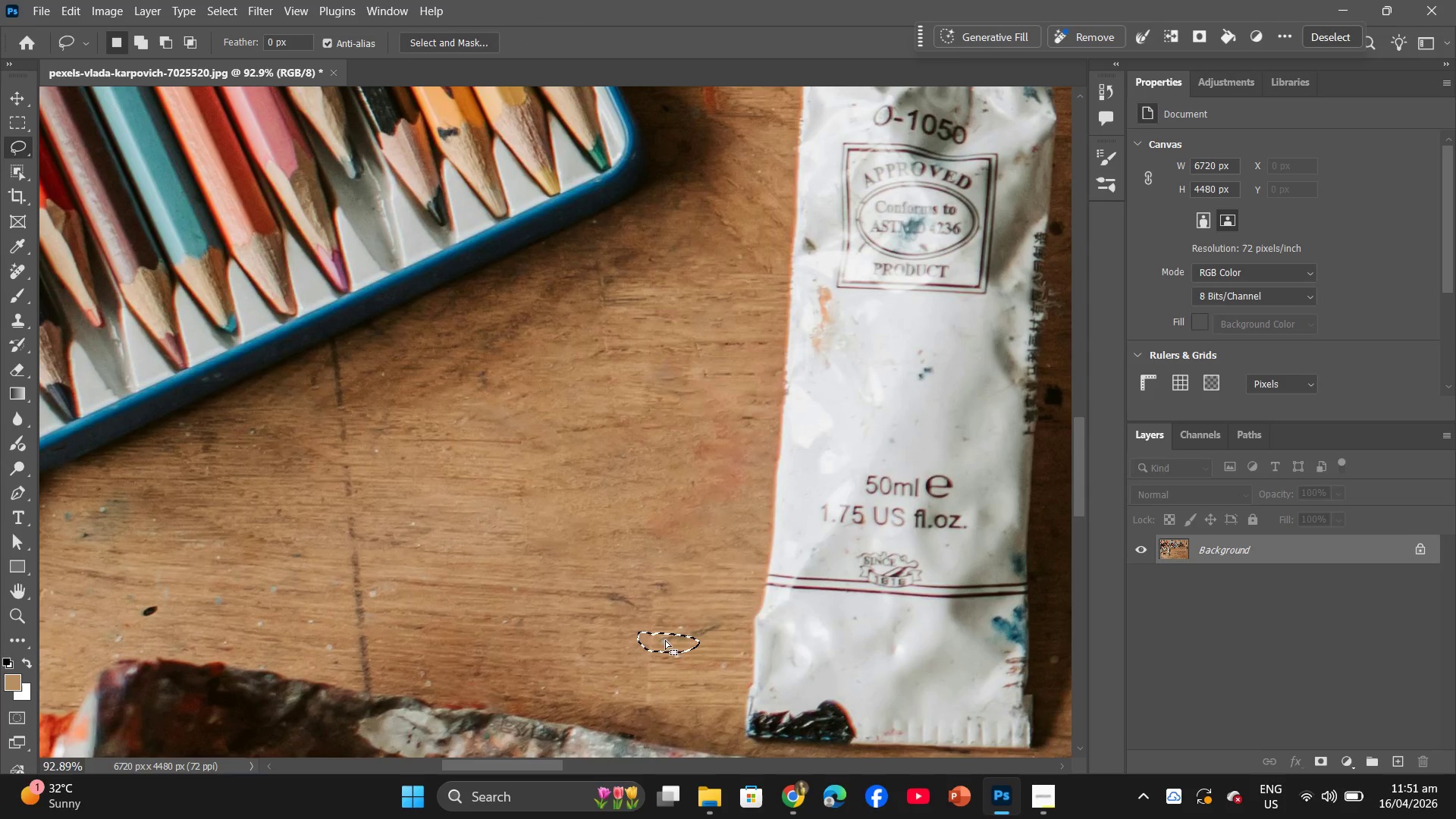 
right_click([665, 640])
 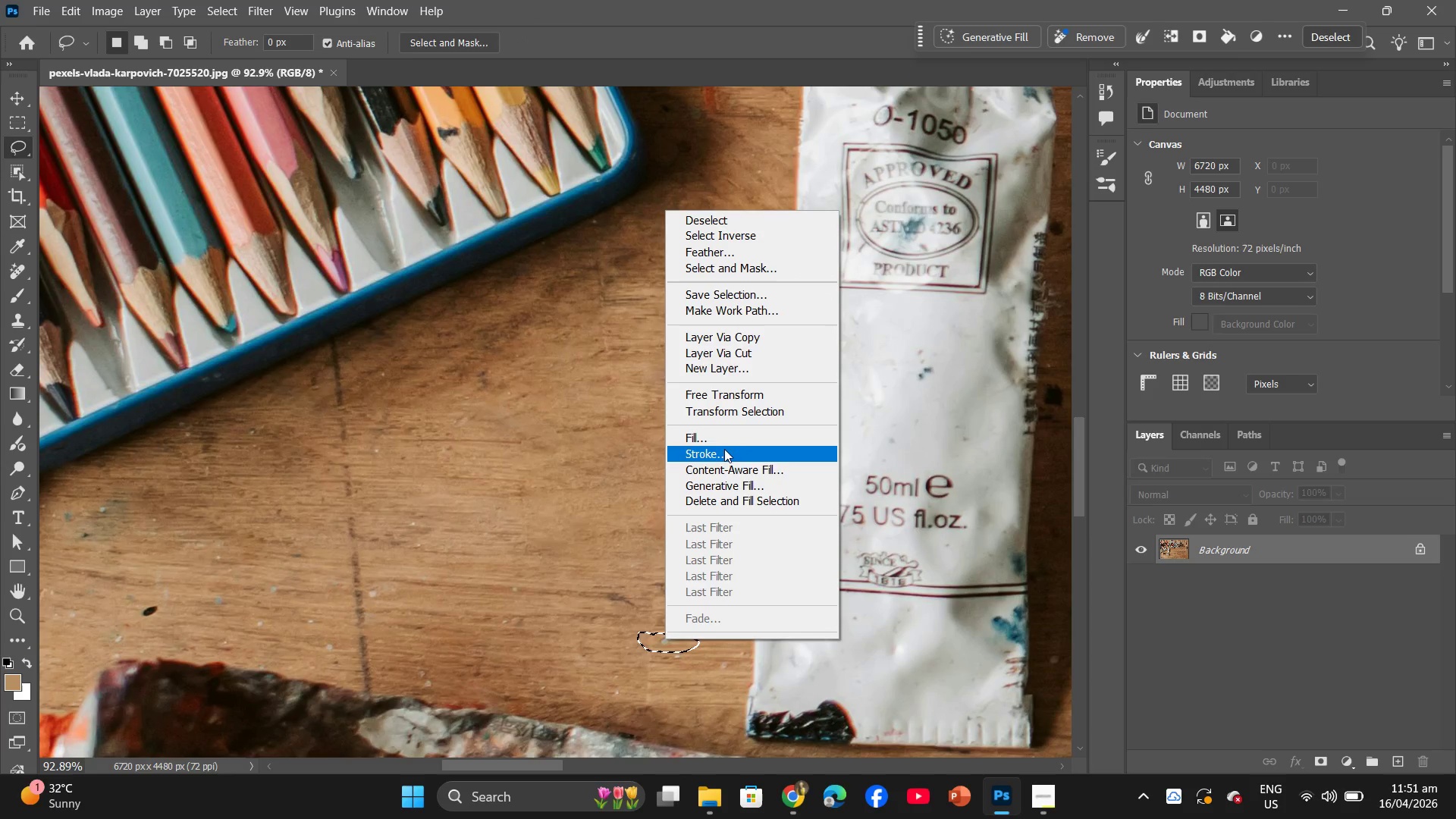 
left_click([725, 429])
 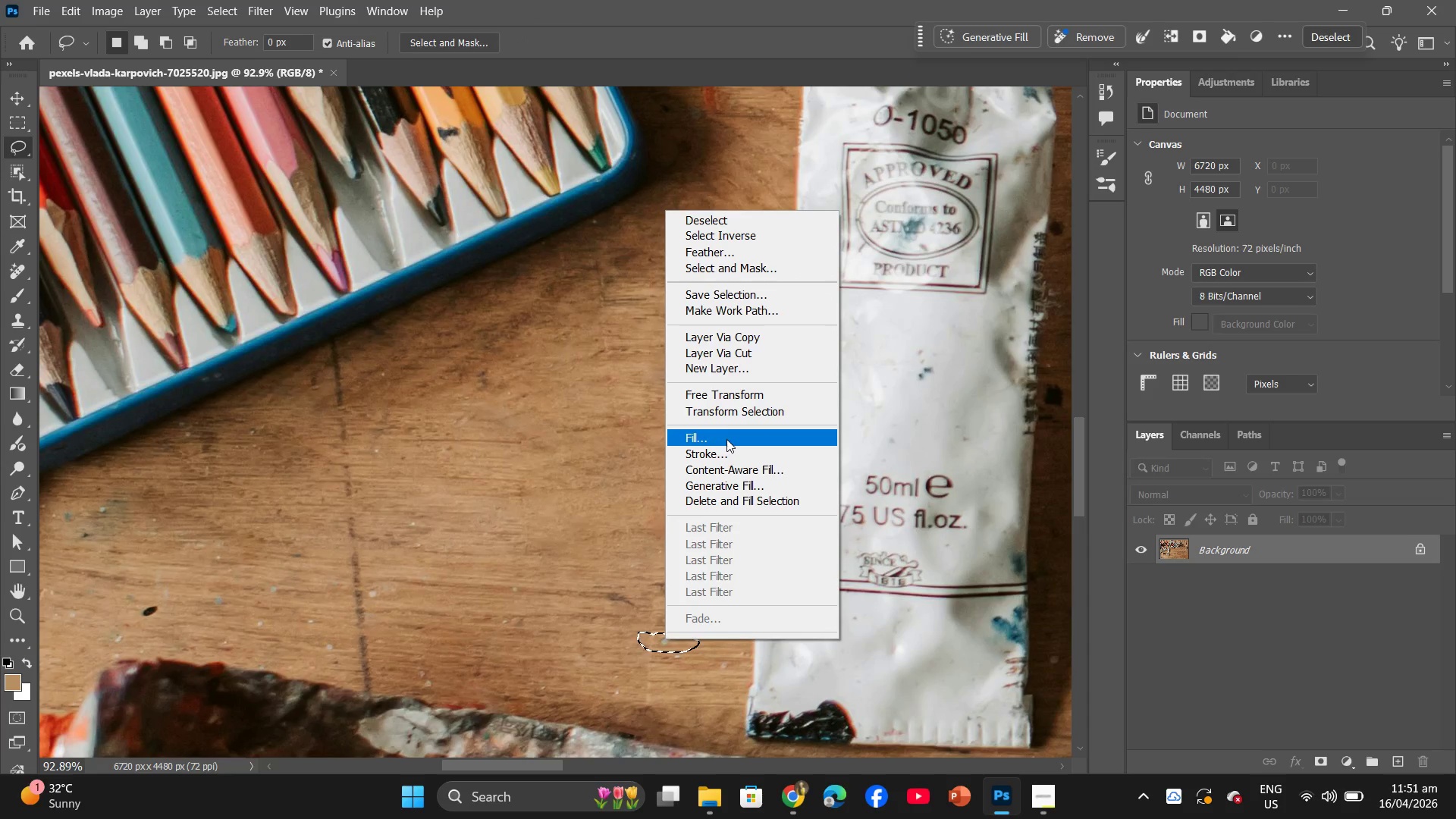 
left_click([726, 439])
 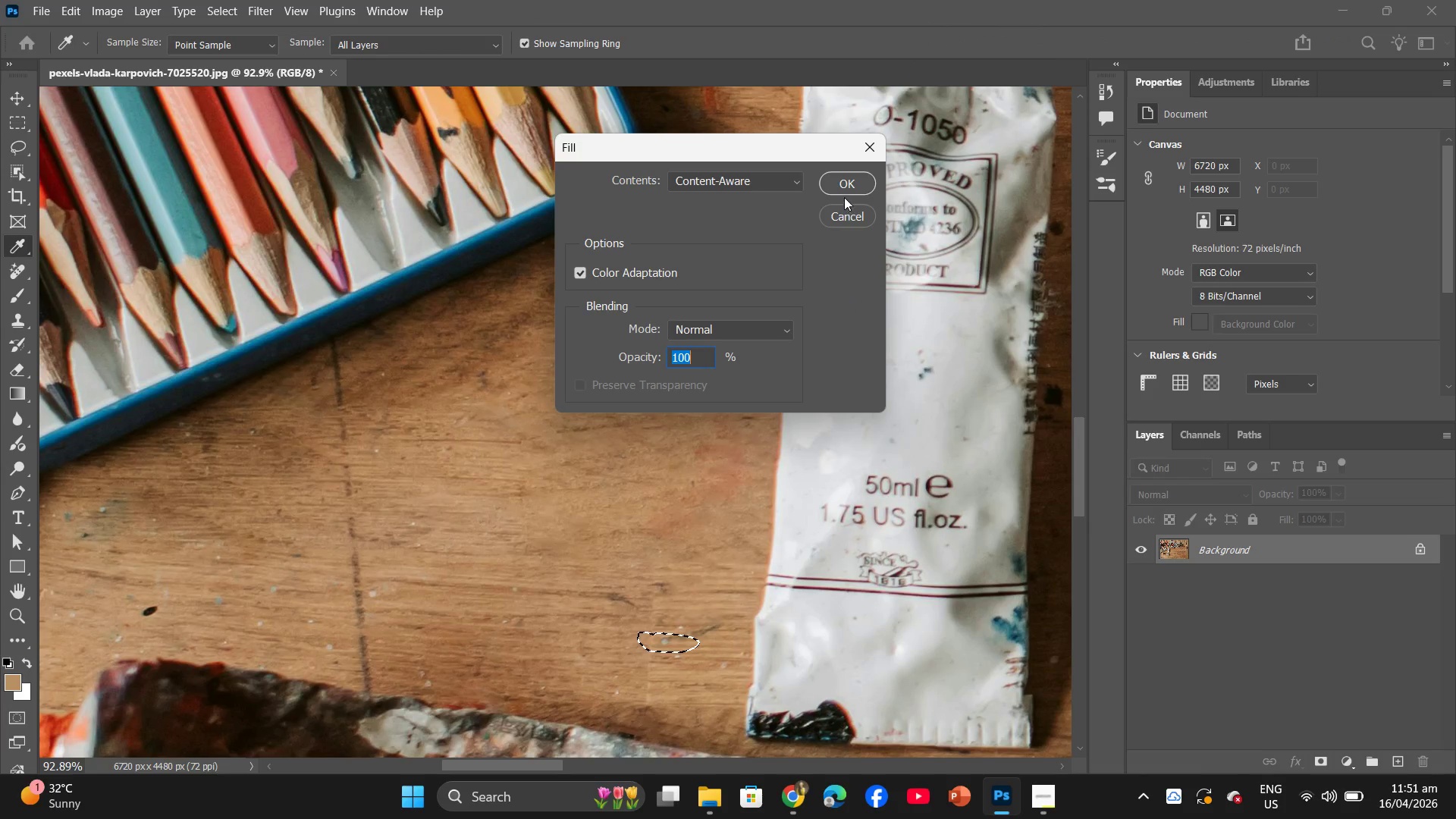 
left_click([848, 180])
 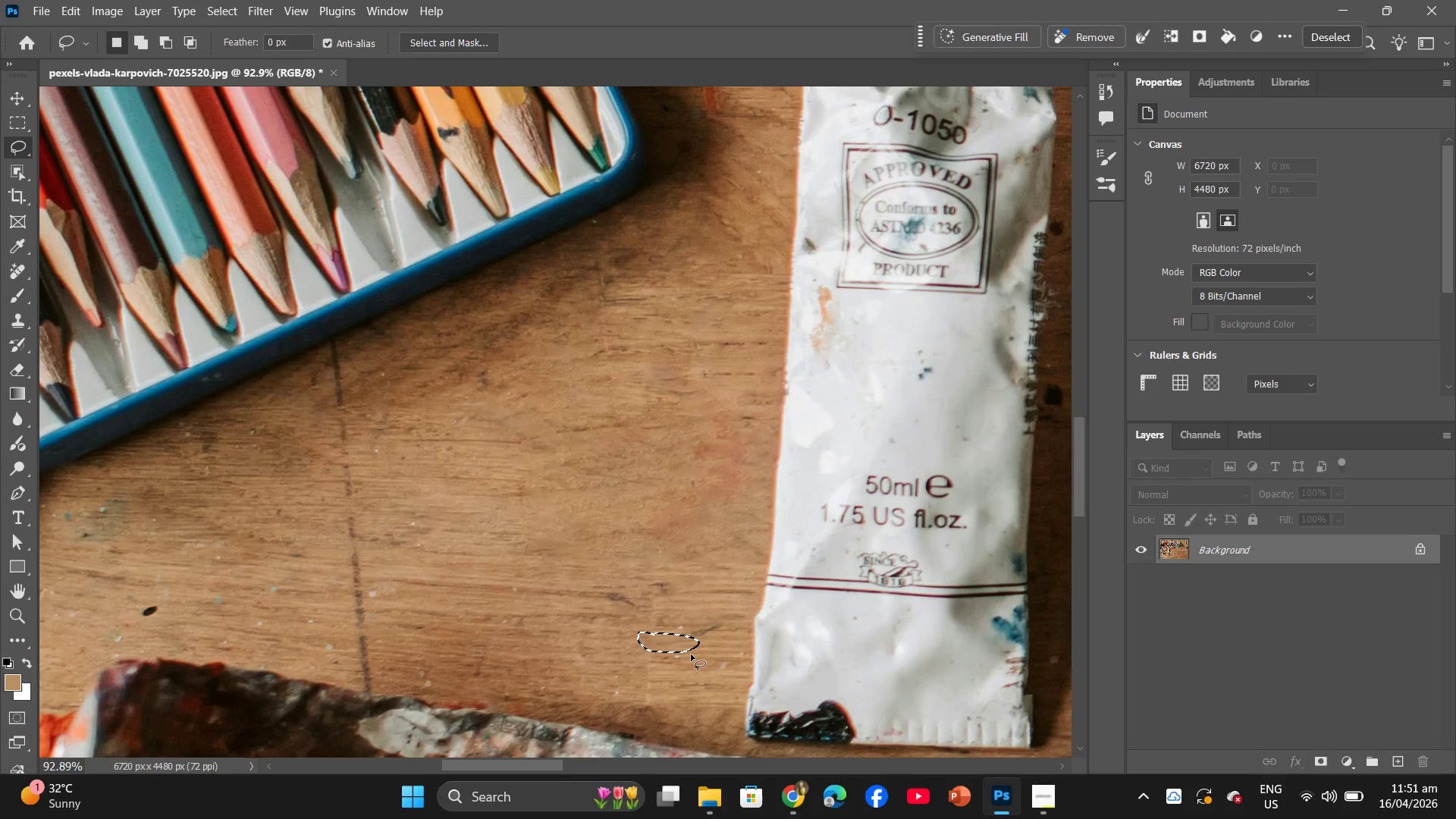 
left_click_drag(start_coordinate=[678, 654], to_coordinate=[700, 632])
 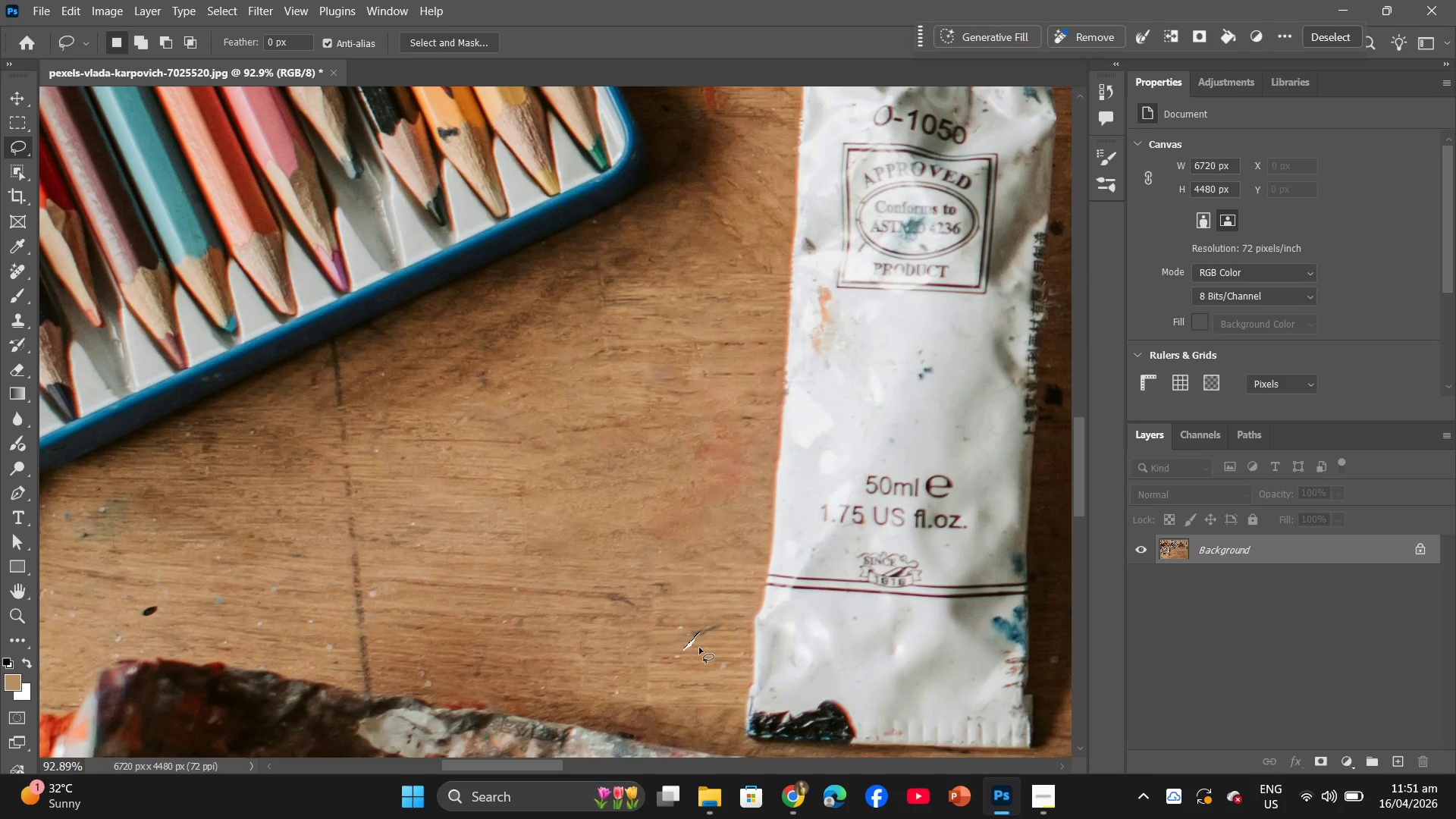 
key(Control+Z)
 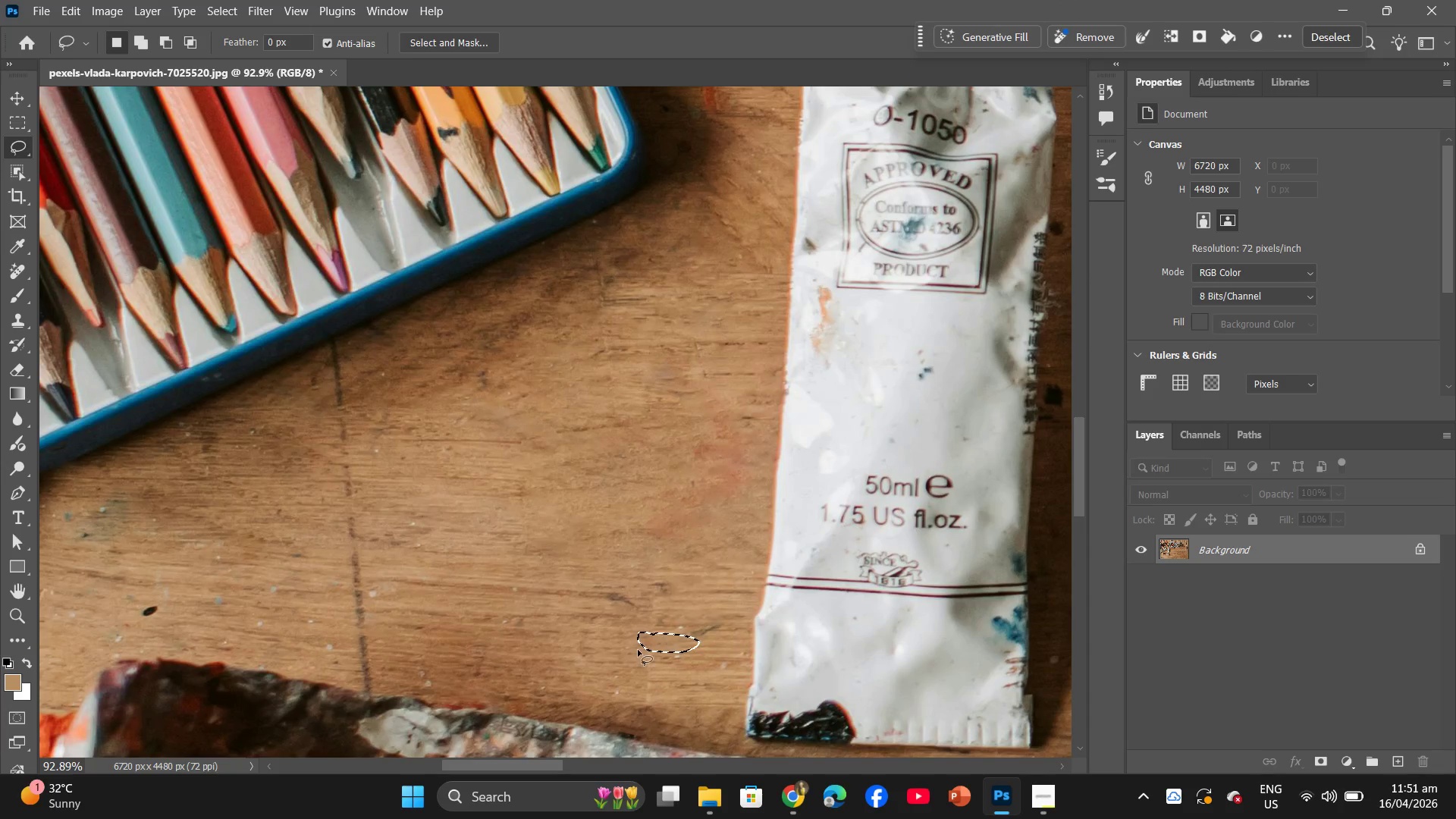 
left_click_drag(start_coordinate=[651, 646], to_coordinate=[689, 632])
 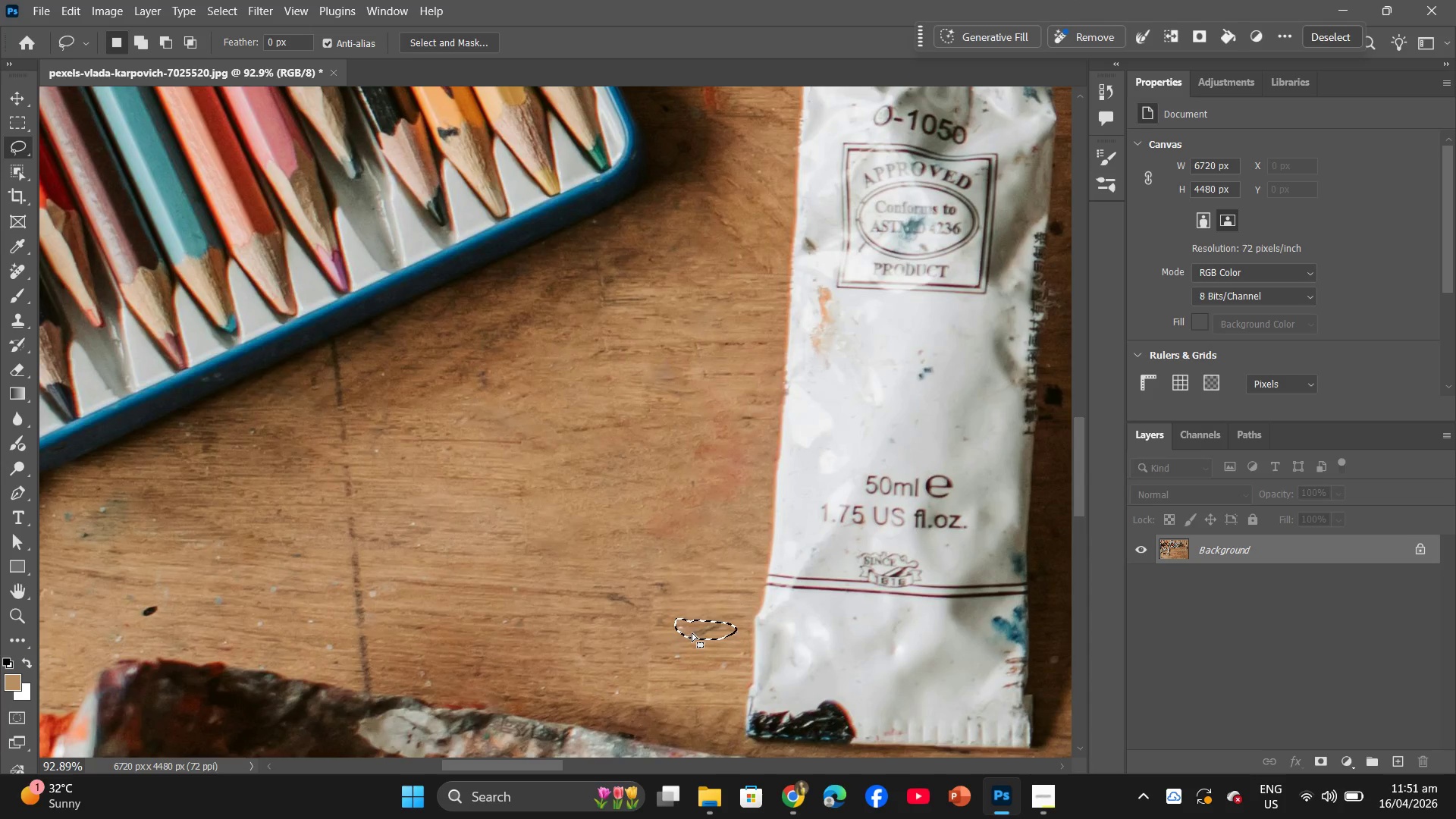 
right_click([692, 632])
 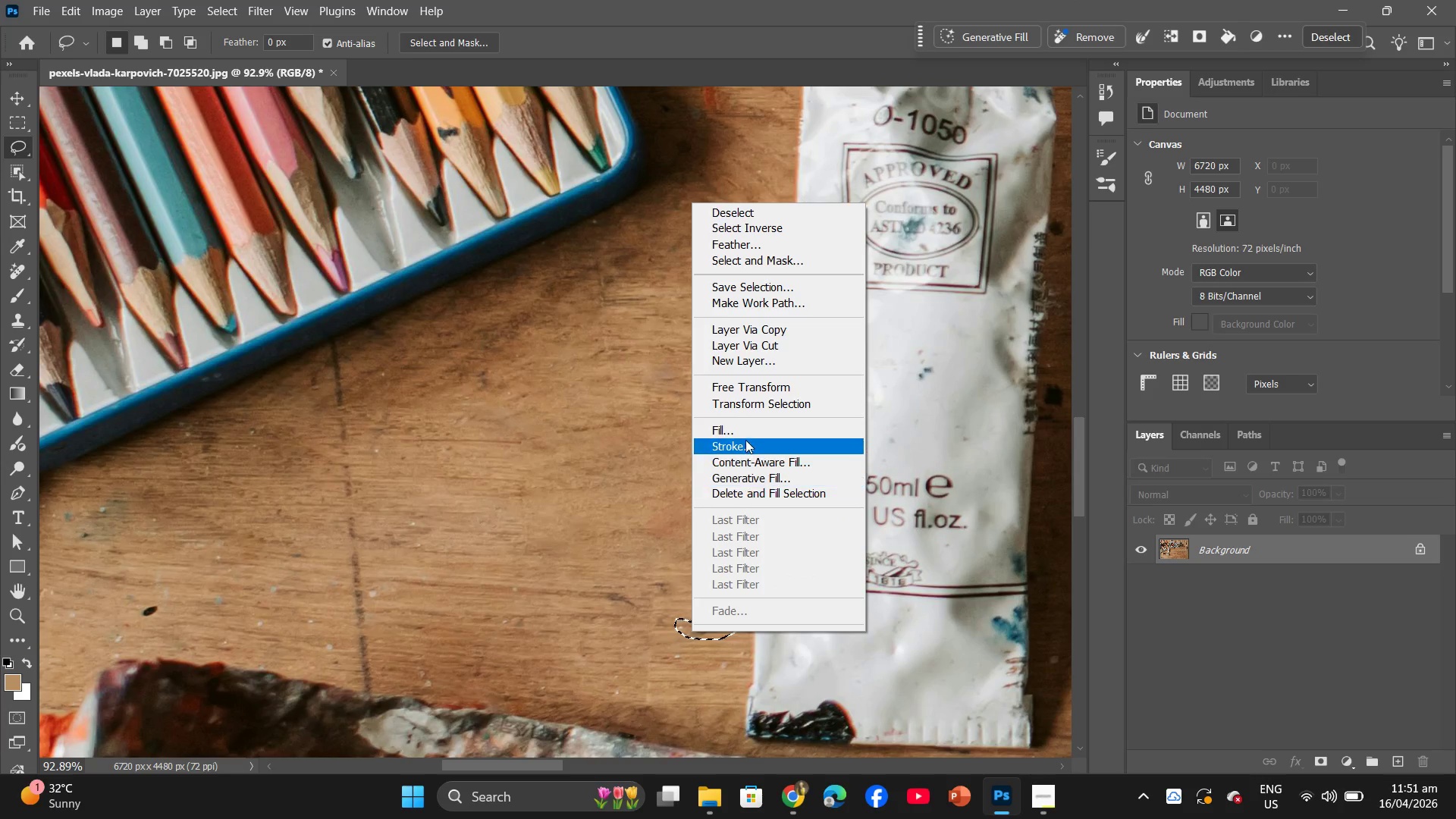 
left_click([742, 430])
 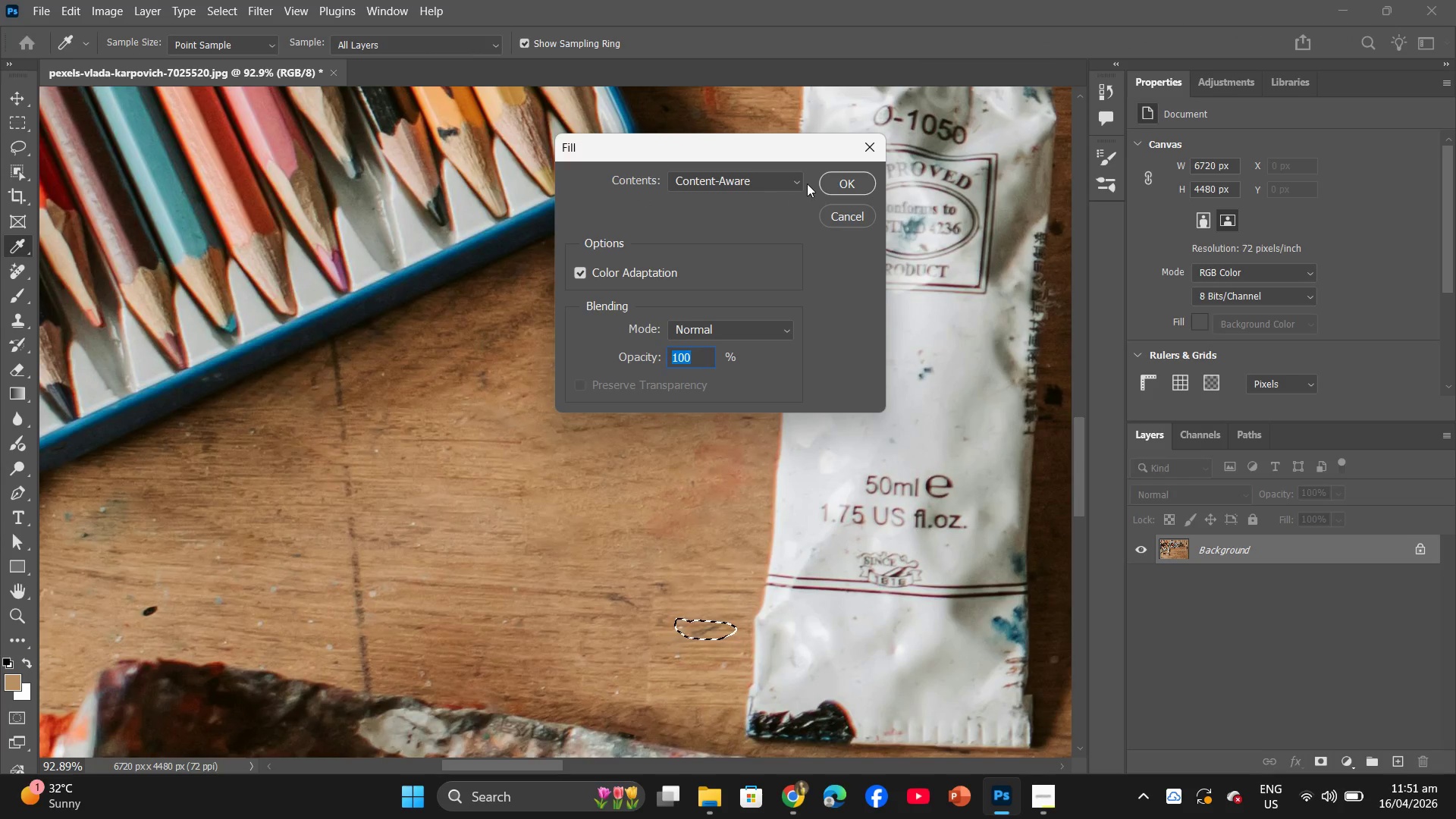 
left_click([843, 176])
 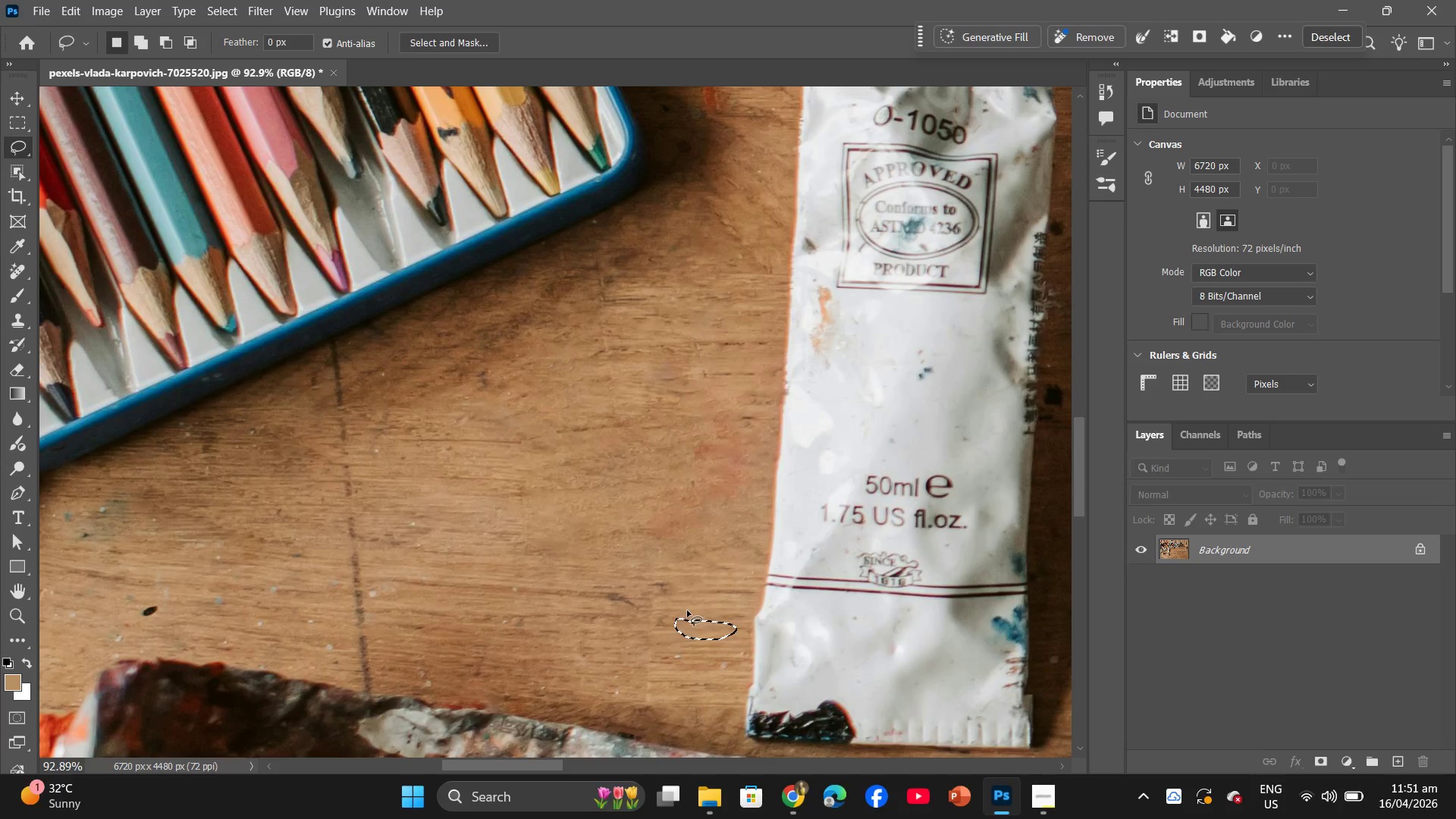 
left_click_drag(start_coordinate=[695, 624], to_coordinate=[656, 580])
 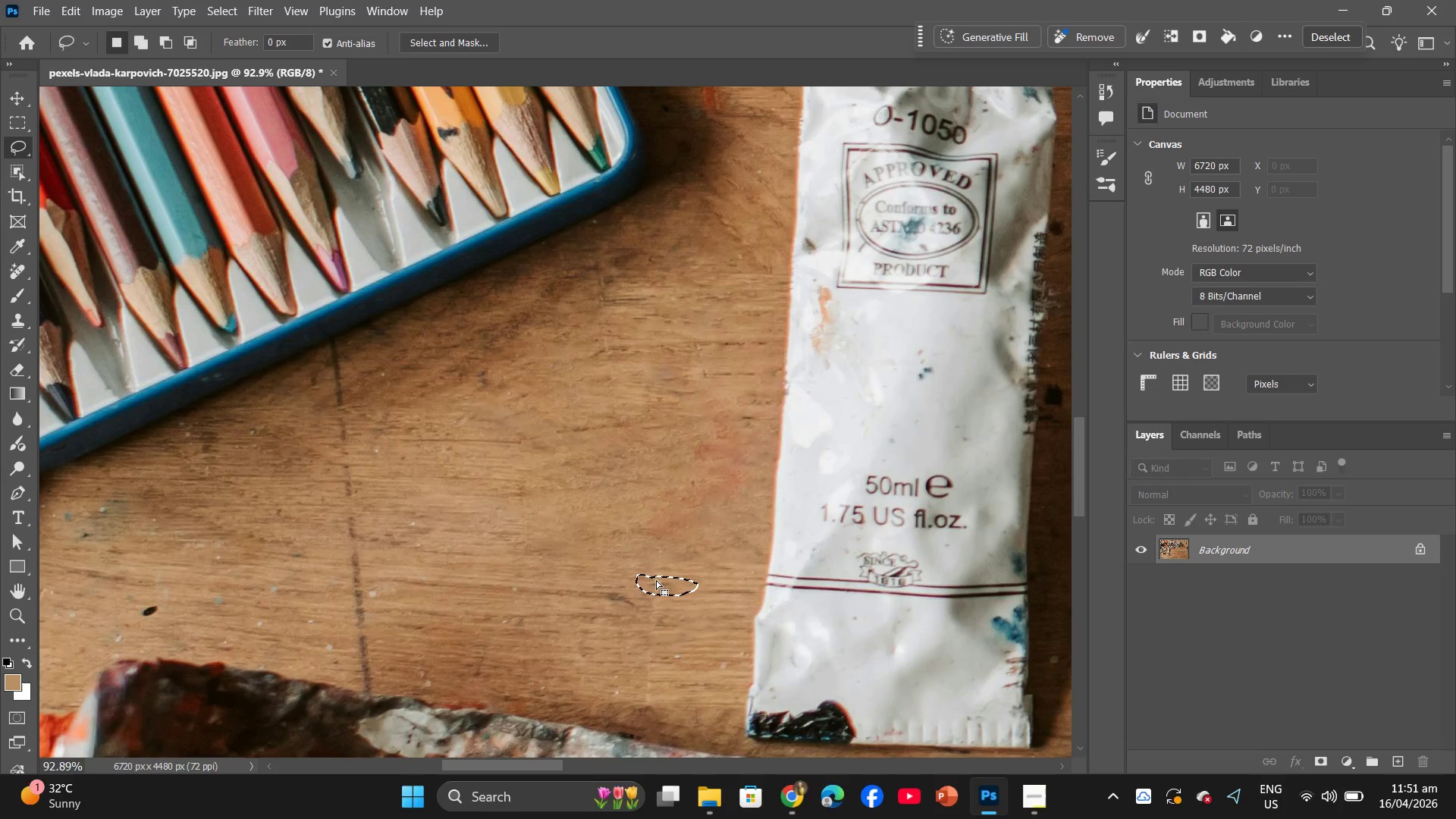 
right_click([656, 580])
 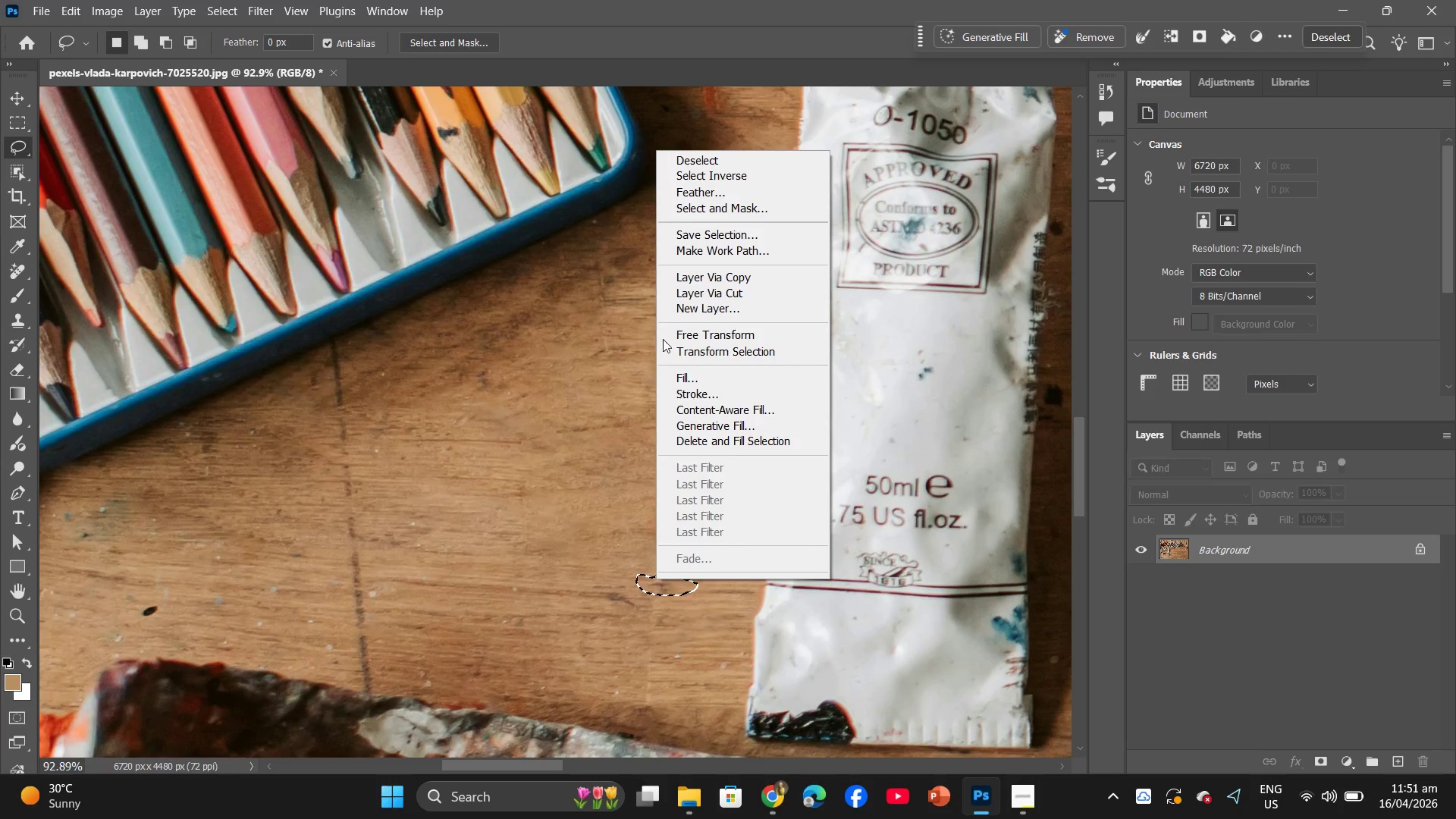 
left_click([758, 376])
 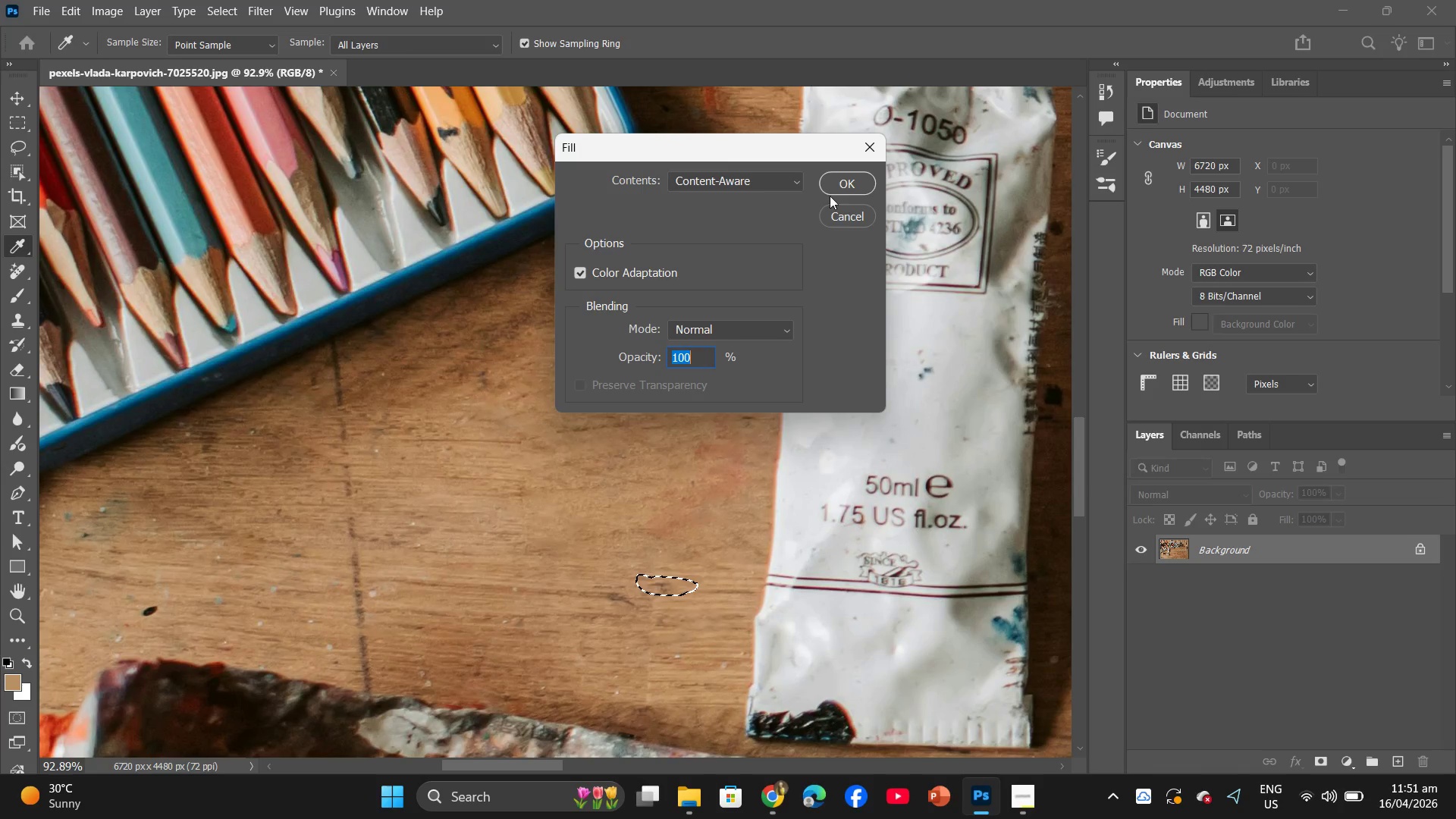 
left_click([838, 187])
 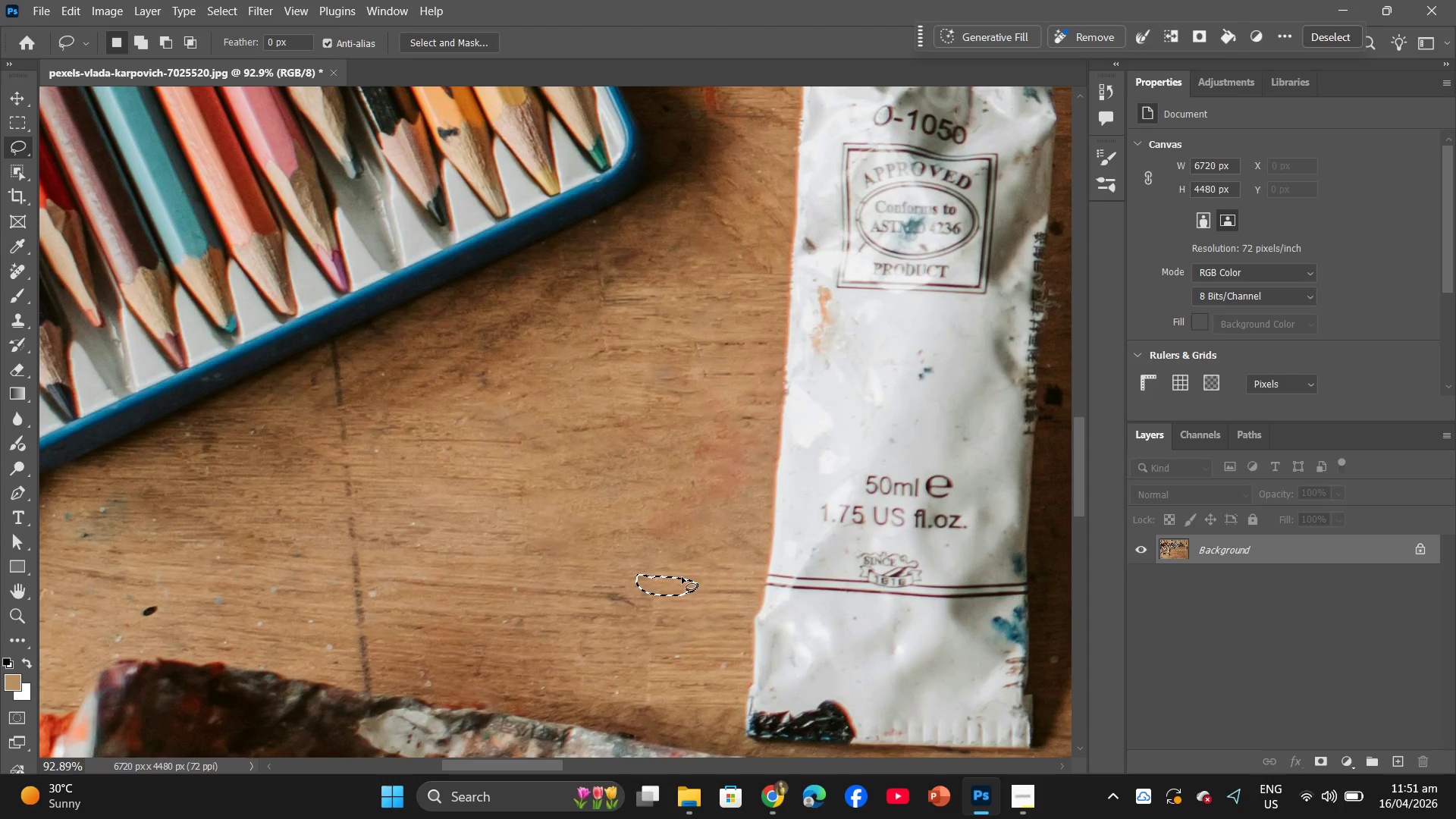 
left_click_drag(start_coordinate=[682, 577], to_coordinate=[641, 593])
 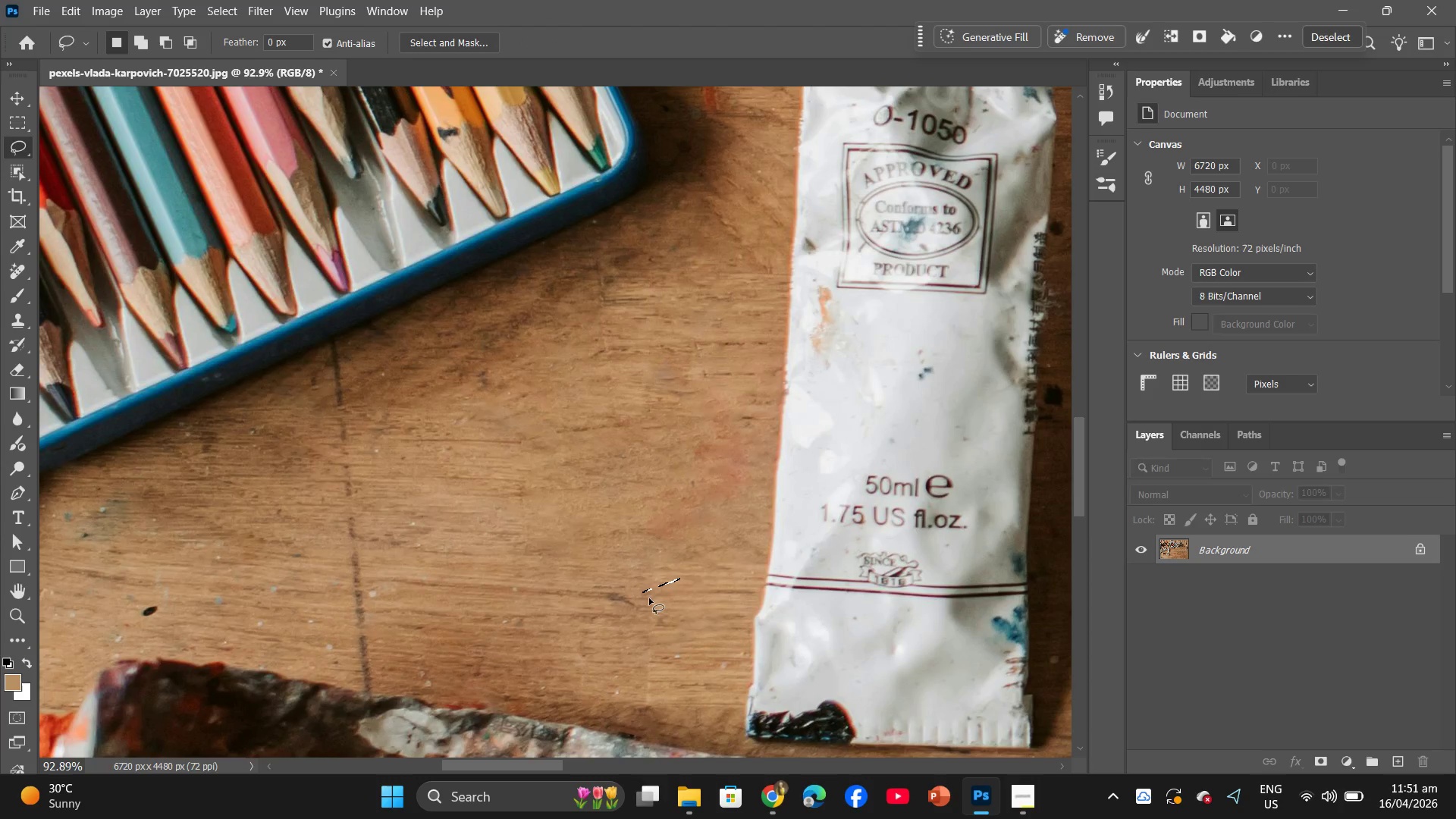 
key(Control+Z)
 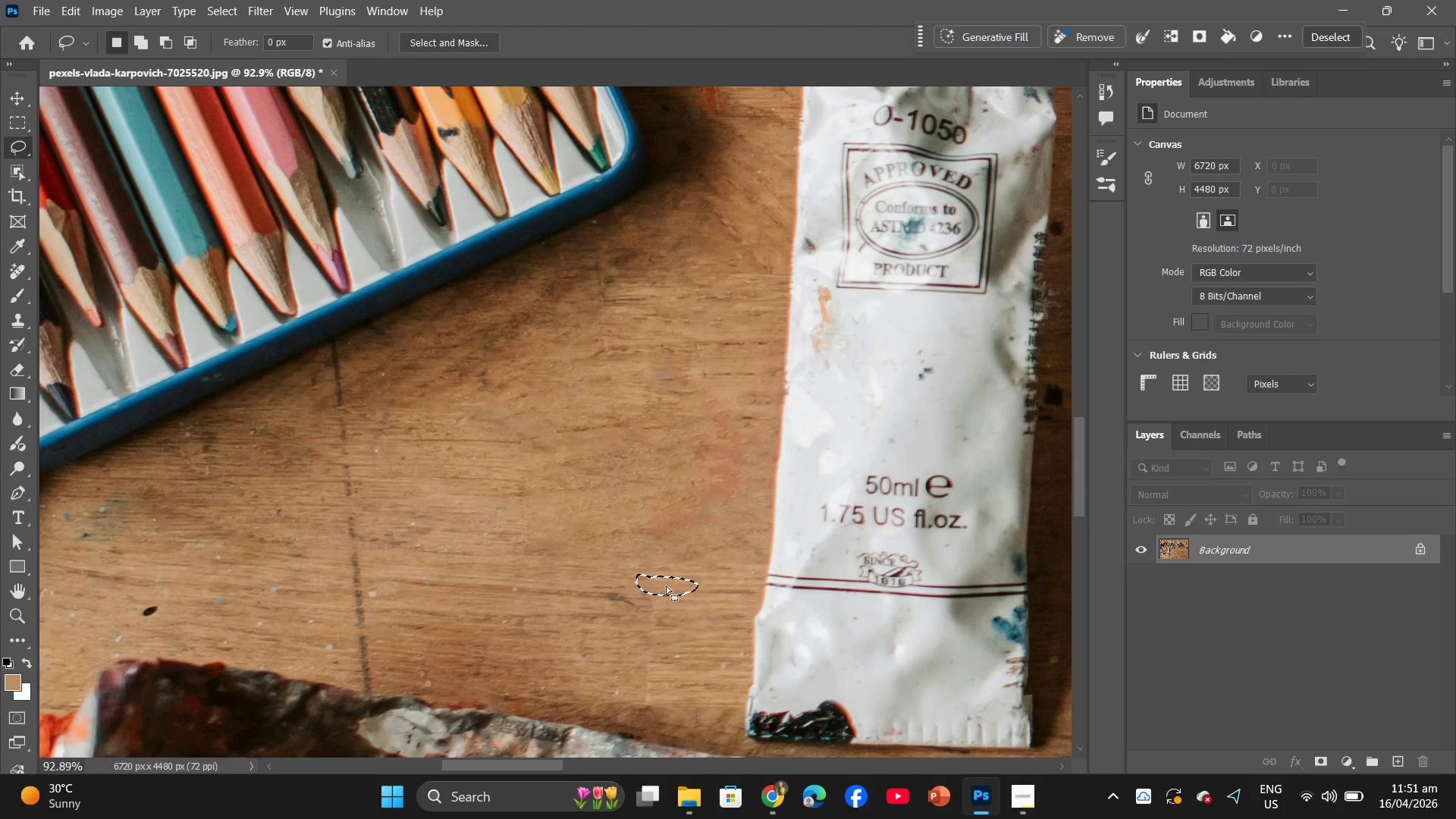 
left_click_drag(start_coordinate=[666, 585], to_coordinate=[629, 603])
 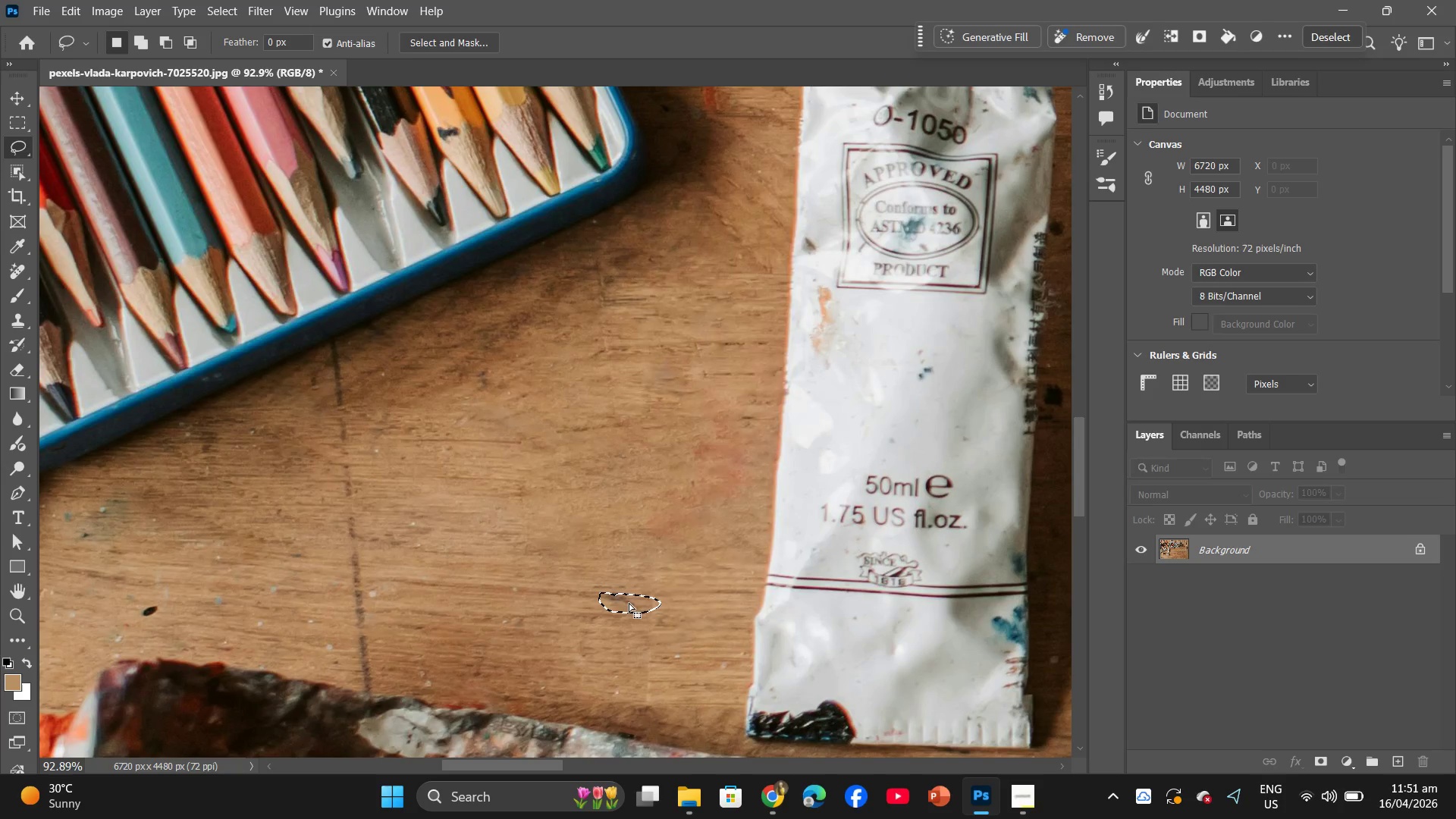 
right_click([629, 603])
 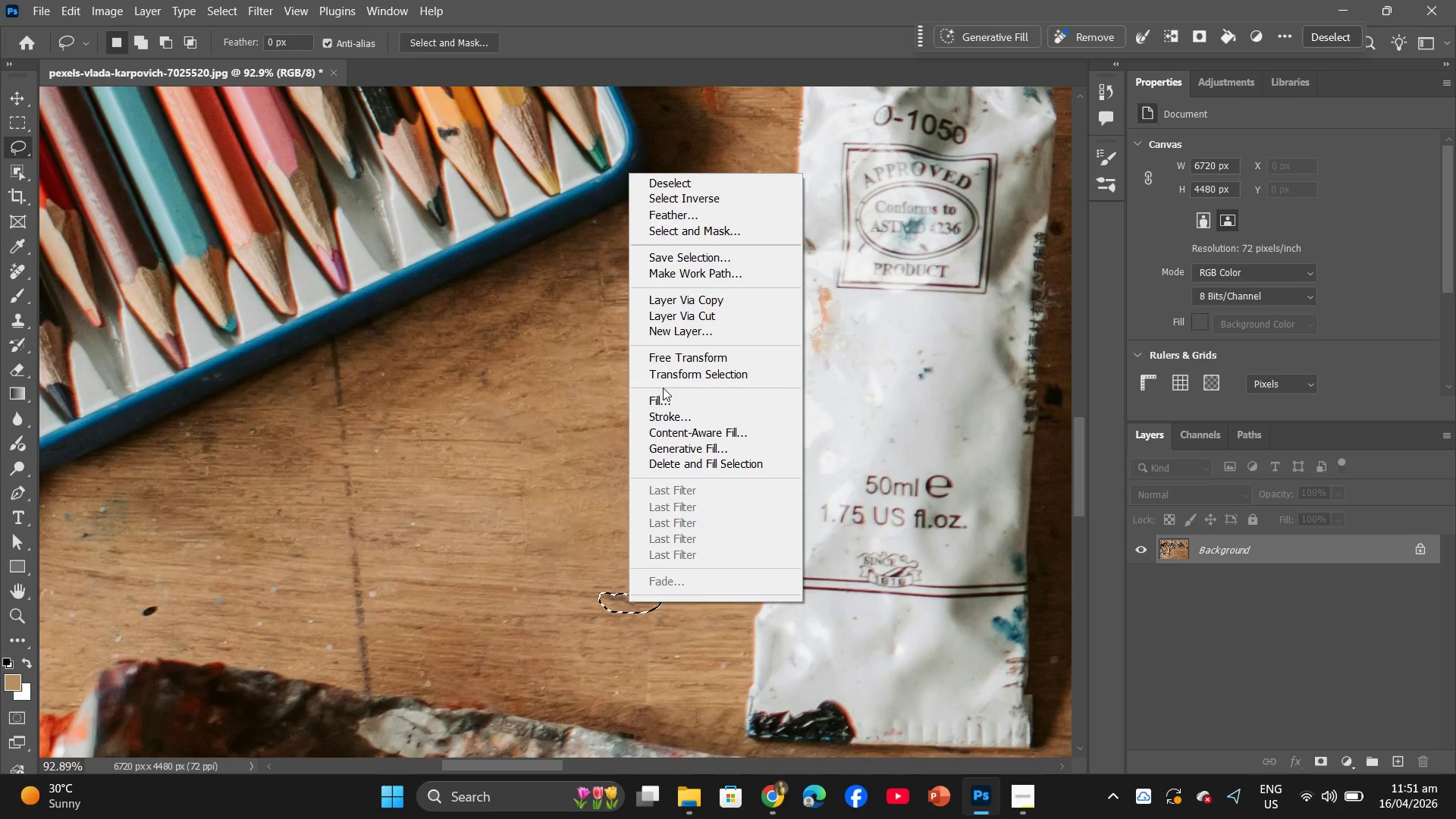 
left_click_drag(start_coordinate=[663, 386], to_coordinate=[663, 390])
 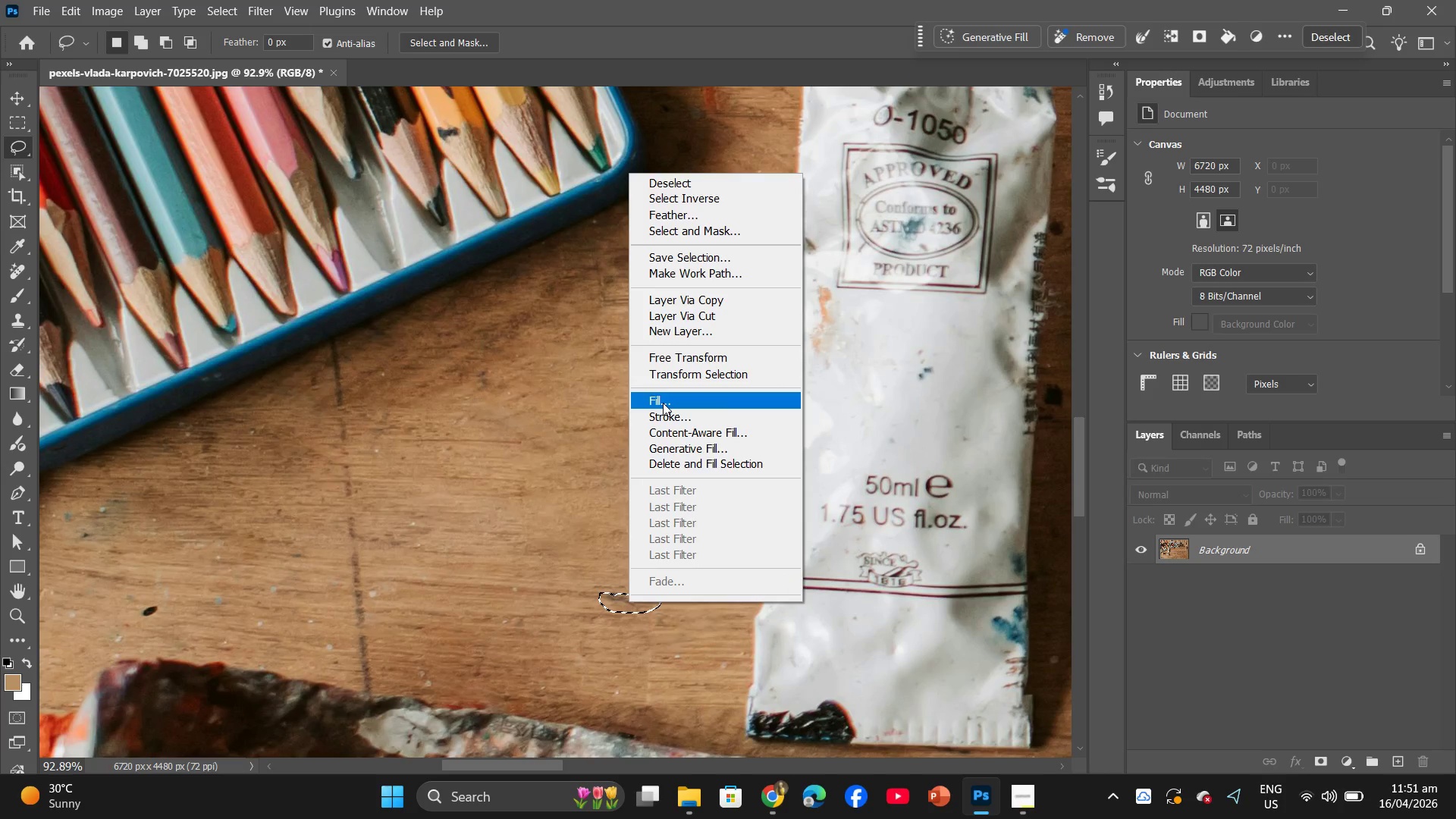 
double_click([663, 403])
 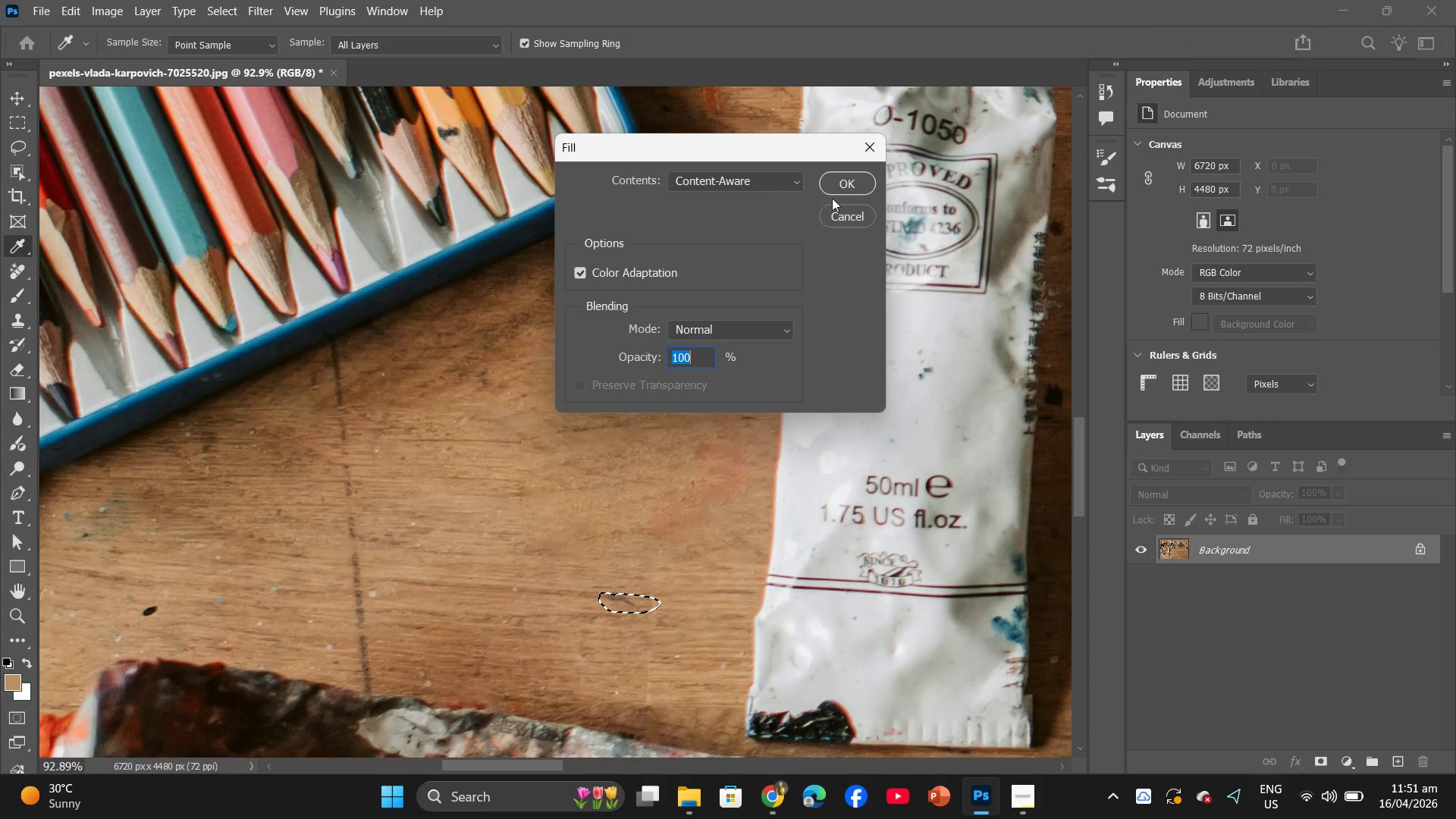 
left_click([846, 184])
 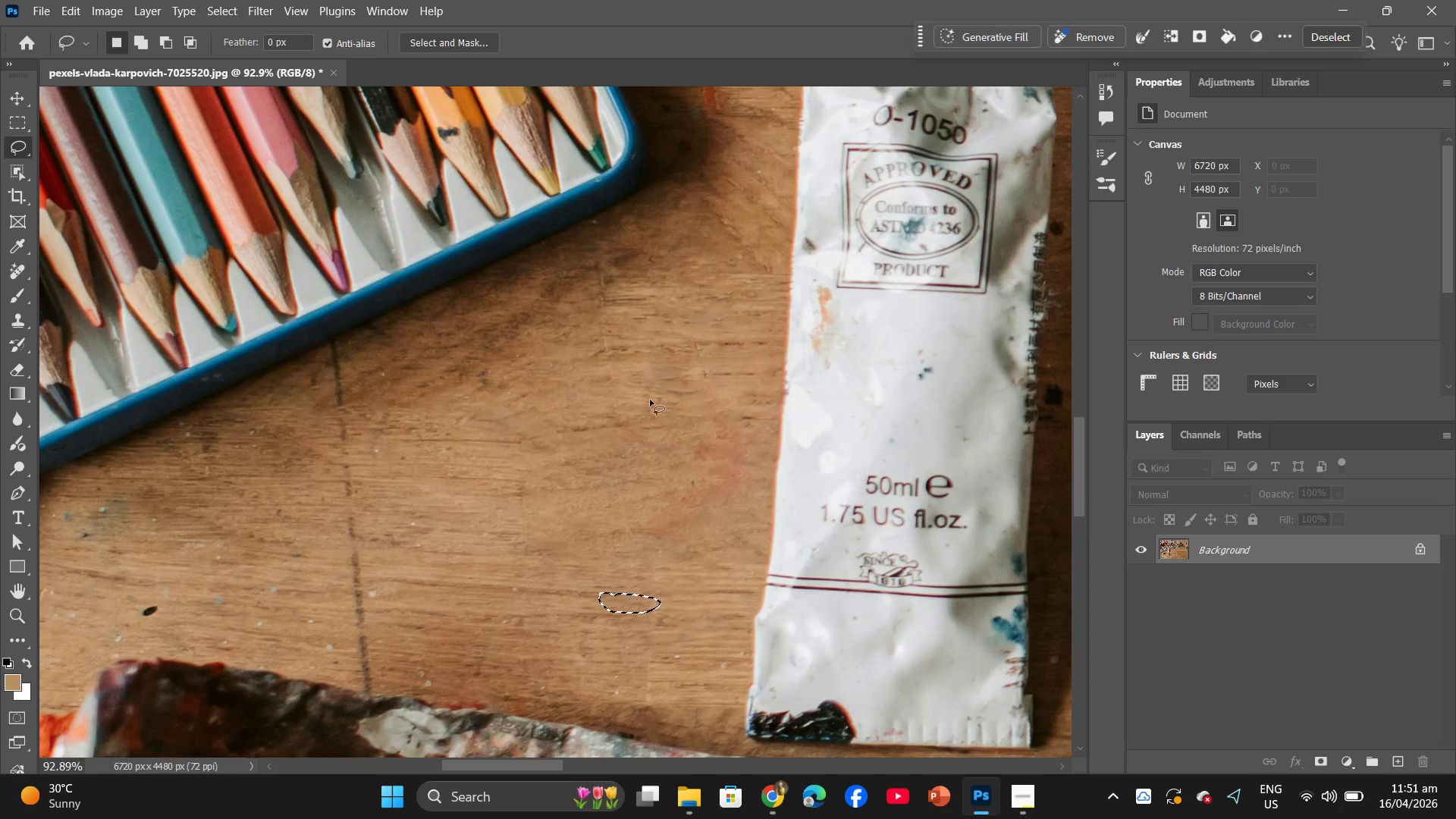 
hold_key(key=AltLeft, duration=1.72)
scroll: coordinate [823, 519], scroll_direction: down, amount: 21.0
 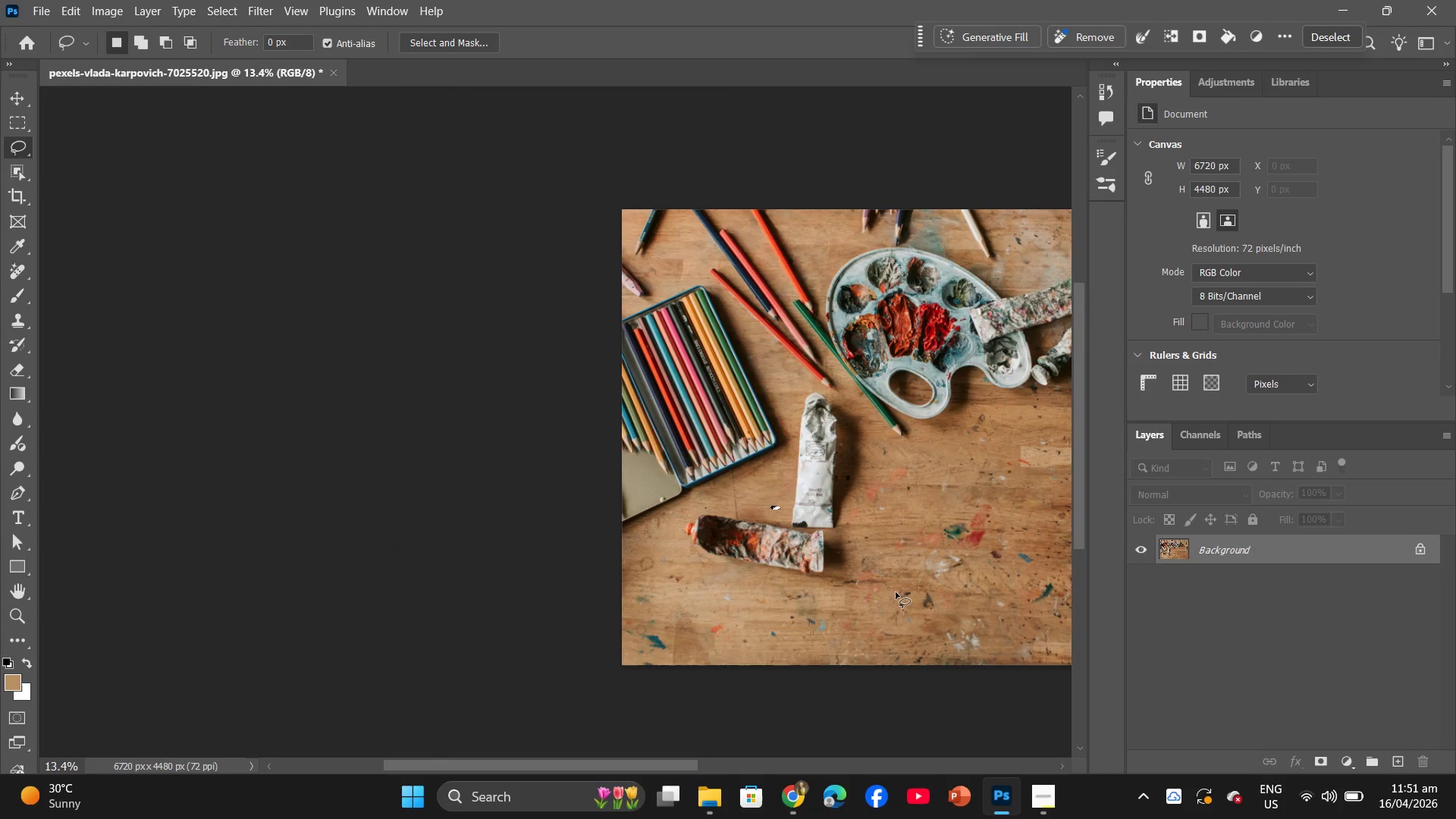 
hold_key(key=Space, duration=1.42)
 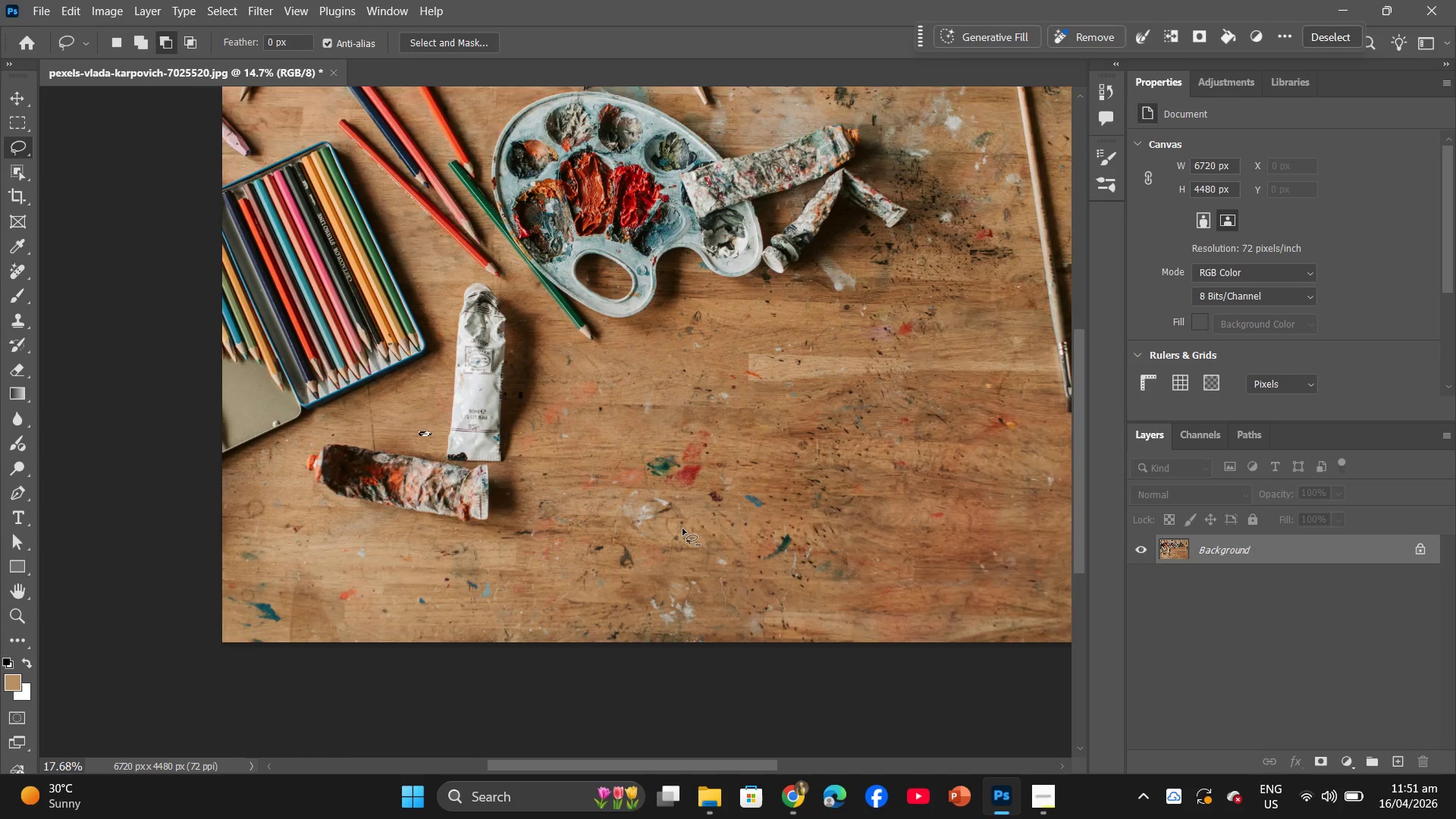 
left_click_drag(start_coordinate=[896, 592], to_coordinate=[607, 542])
 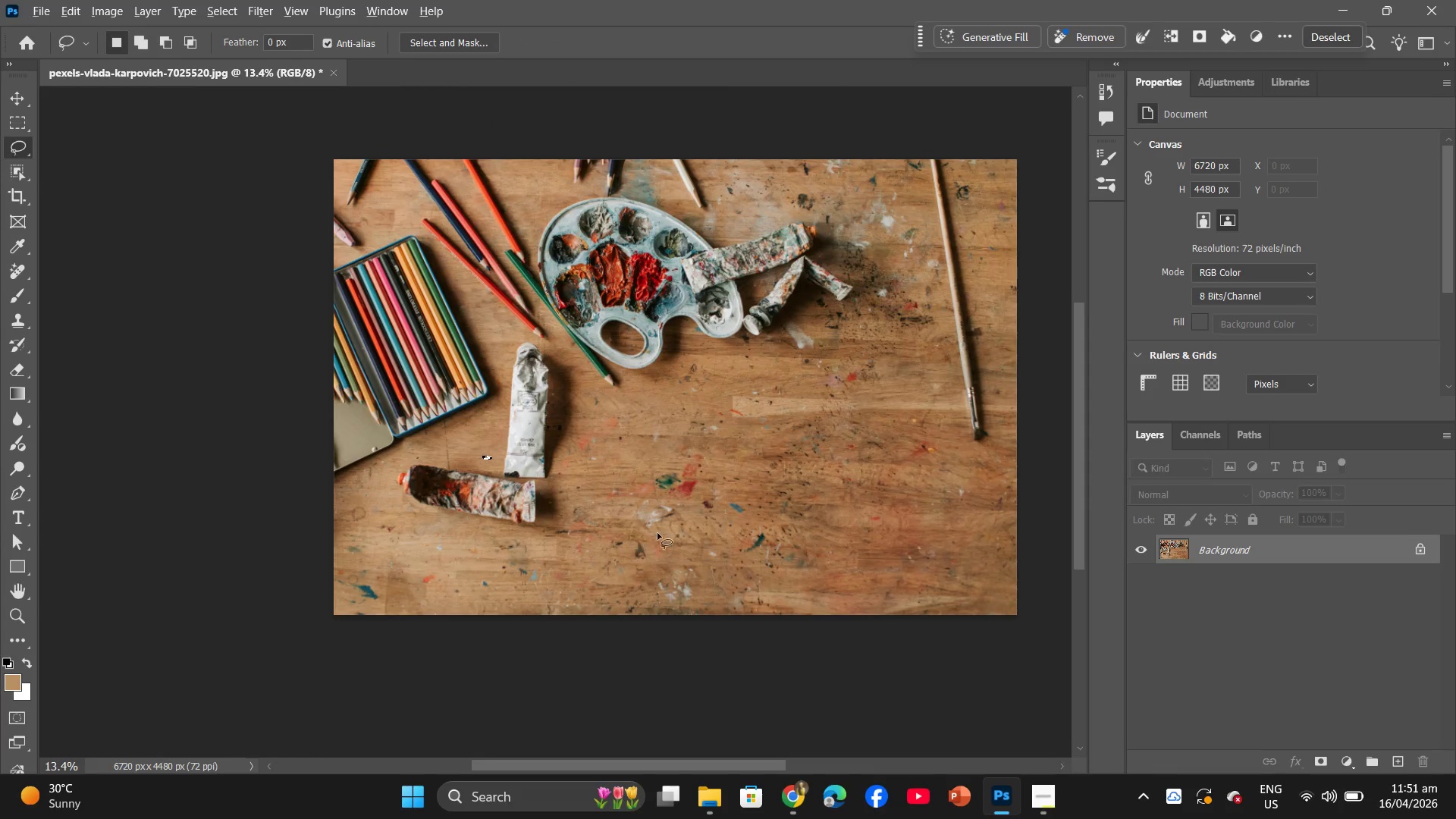 
hold_key(key=AltLeft, duration=0.95)
scroll: coordinate [686, 519], scroll_direction: up, amount: 7.0
 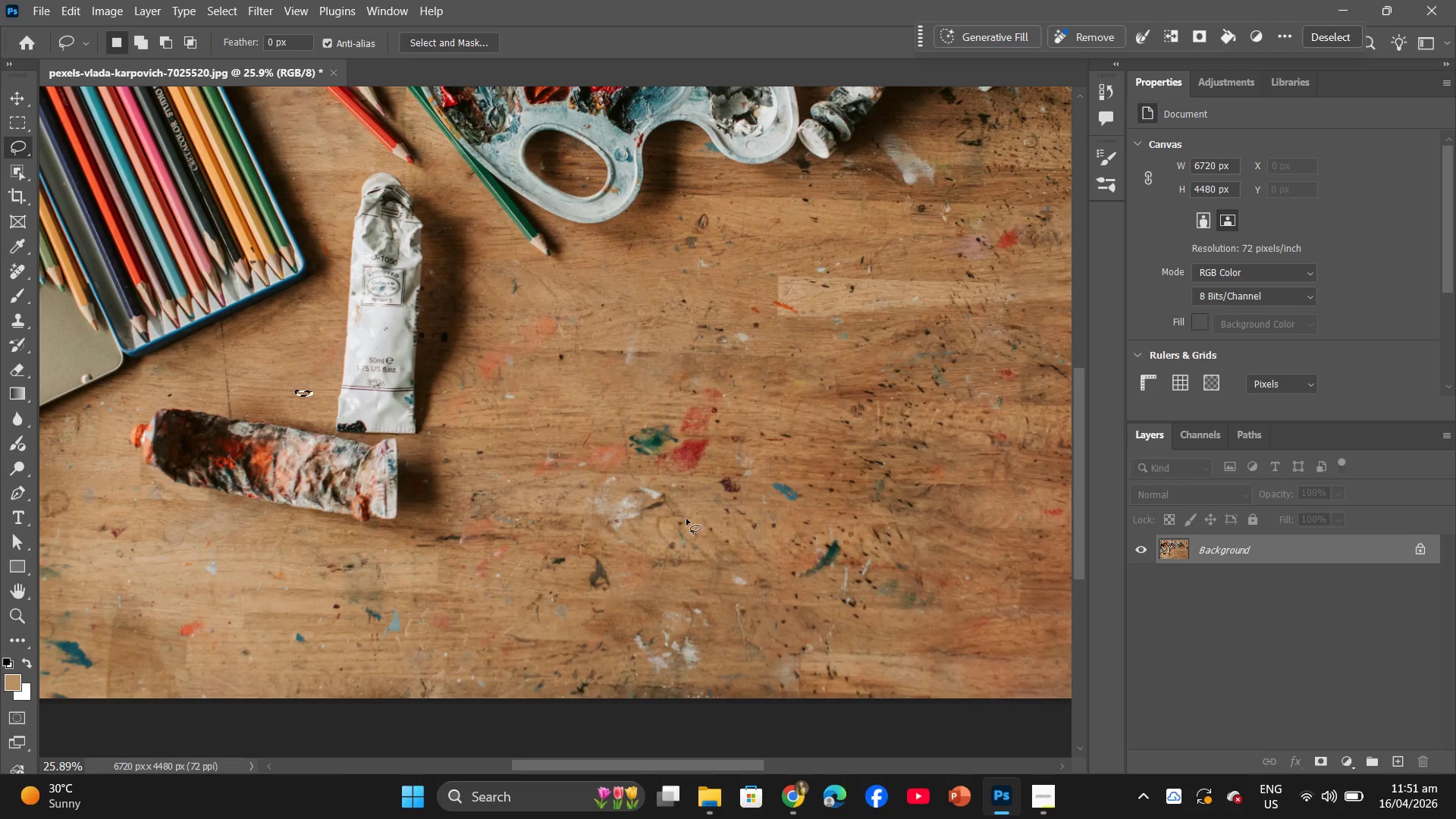 
hold_key(key=AltLeft, duration=0.48)
scroll: coordinate [686, 519], scroll_direction: down, amount: 2.0
 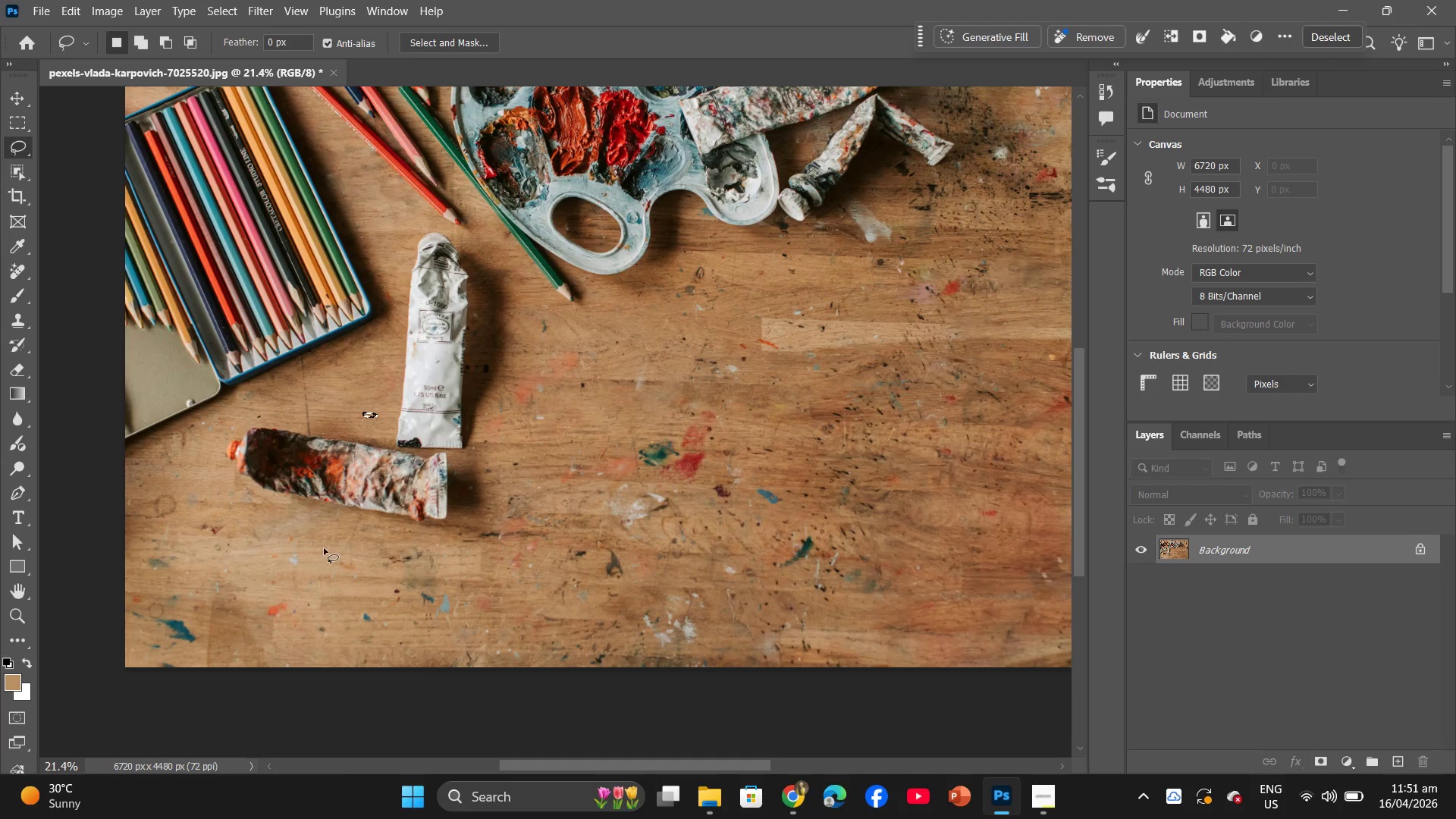 
left_click_drag(start_coordinate=[322, 546], to_coordinate=[549, 561])
 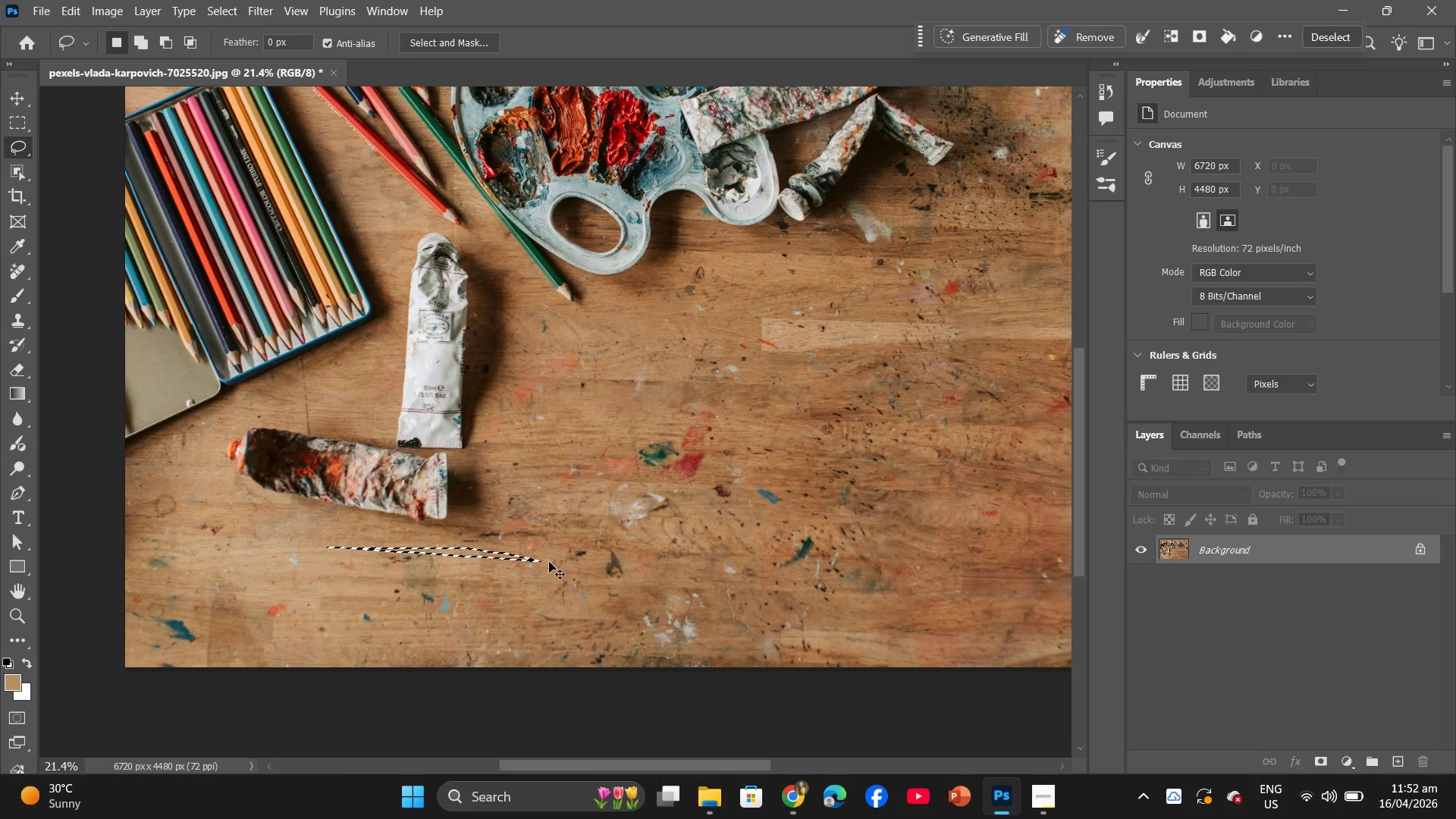 
key(Control+Z)
 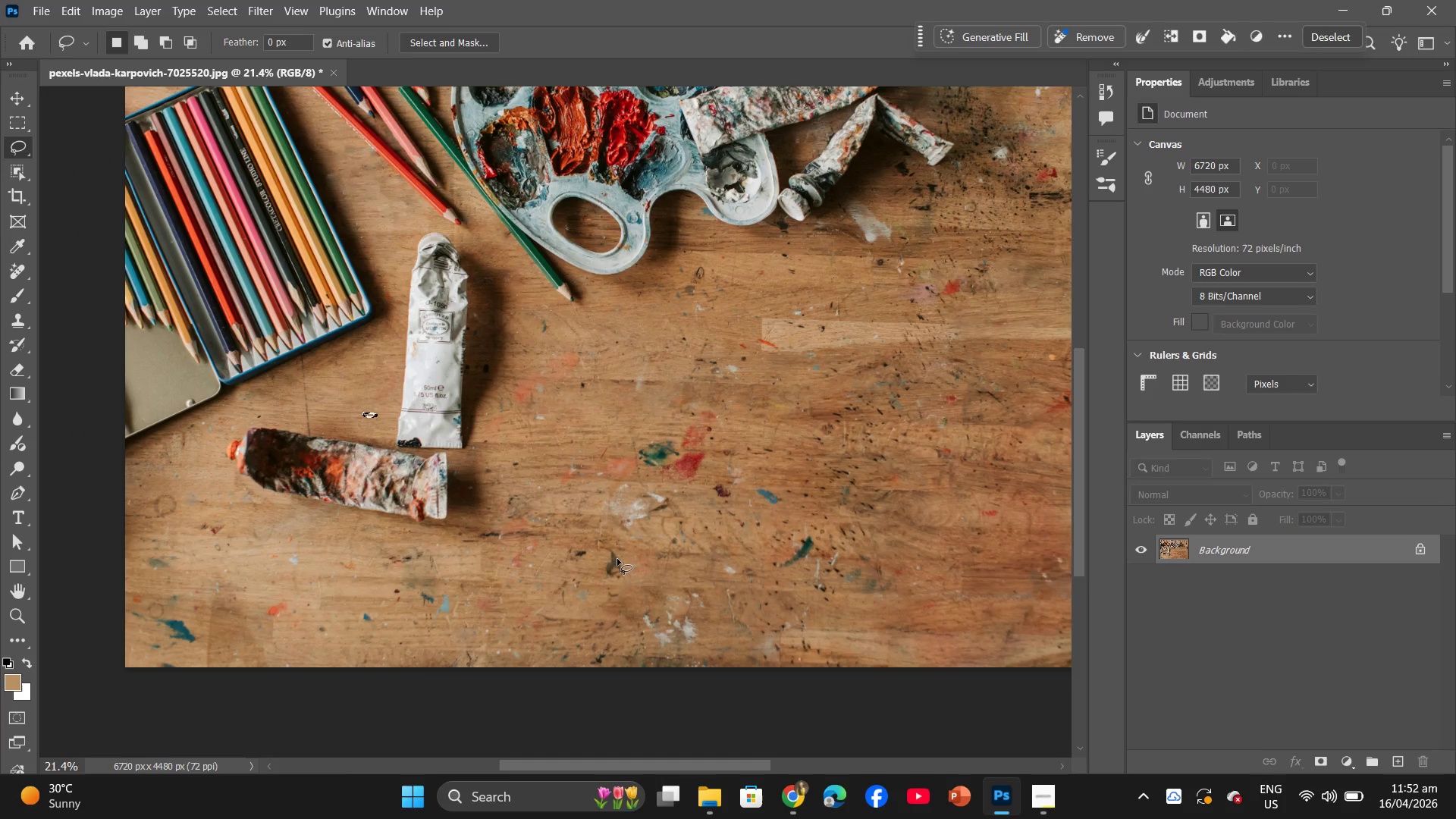 
hold_key(key=AltLeft, duration=1.5)
scroll: coordinate [621, 557], scroll_direction: up, amount: 2.0
 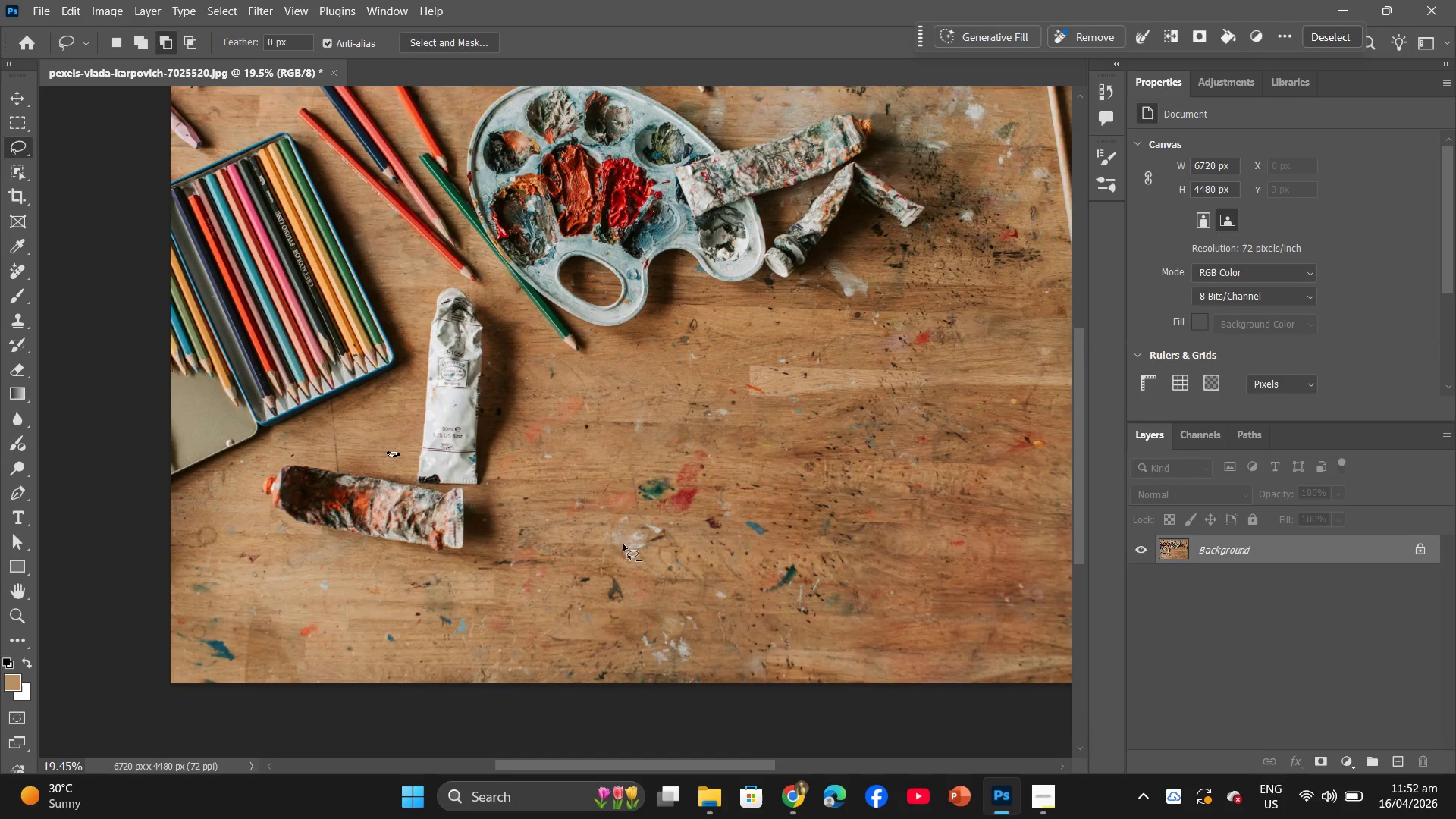 
scroll: coordinate [626, 540], scroll_direction: down, amount: 5.0
 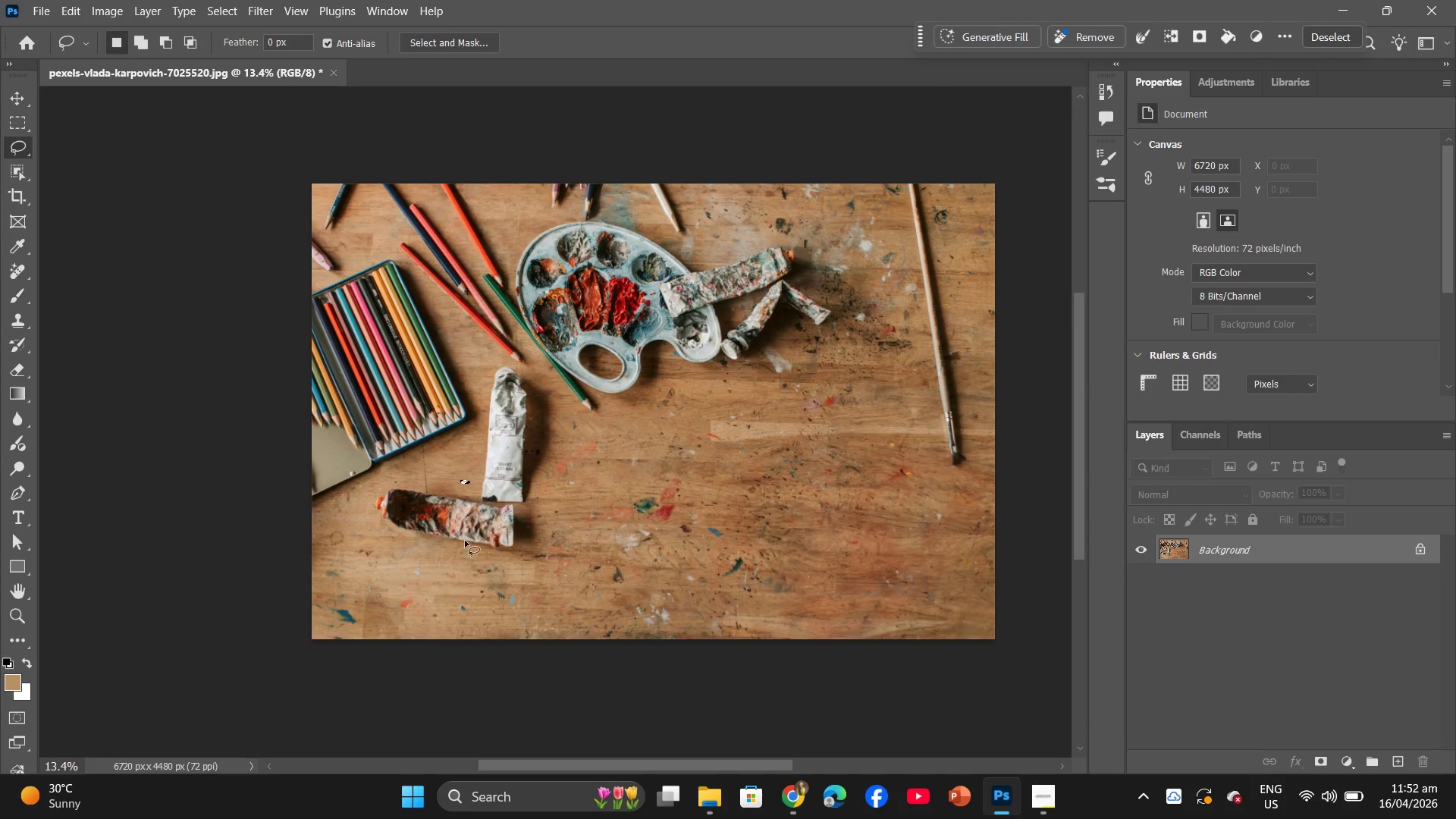 
hold_key(key=AltLeft, duration=2.44)
scroll: coordinate [402, 465], scroll_direction: up, amount: 17.0
 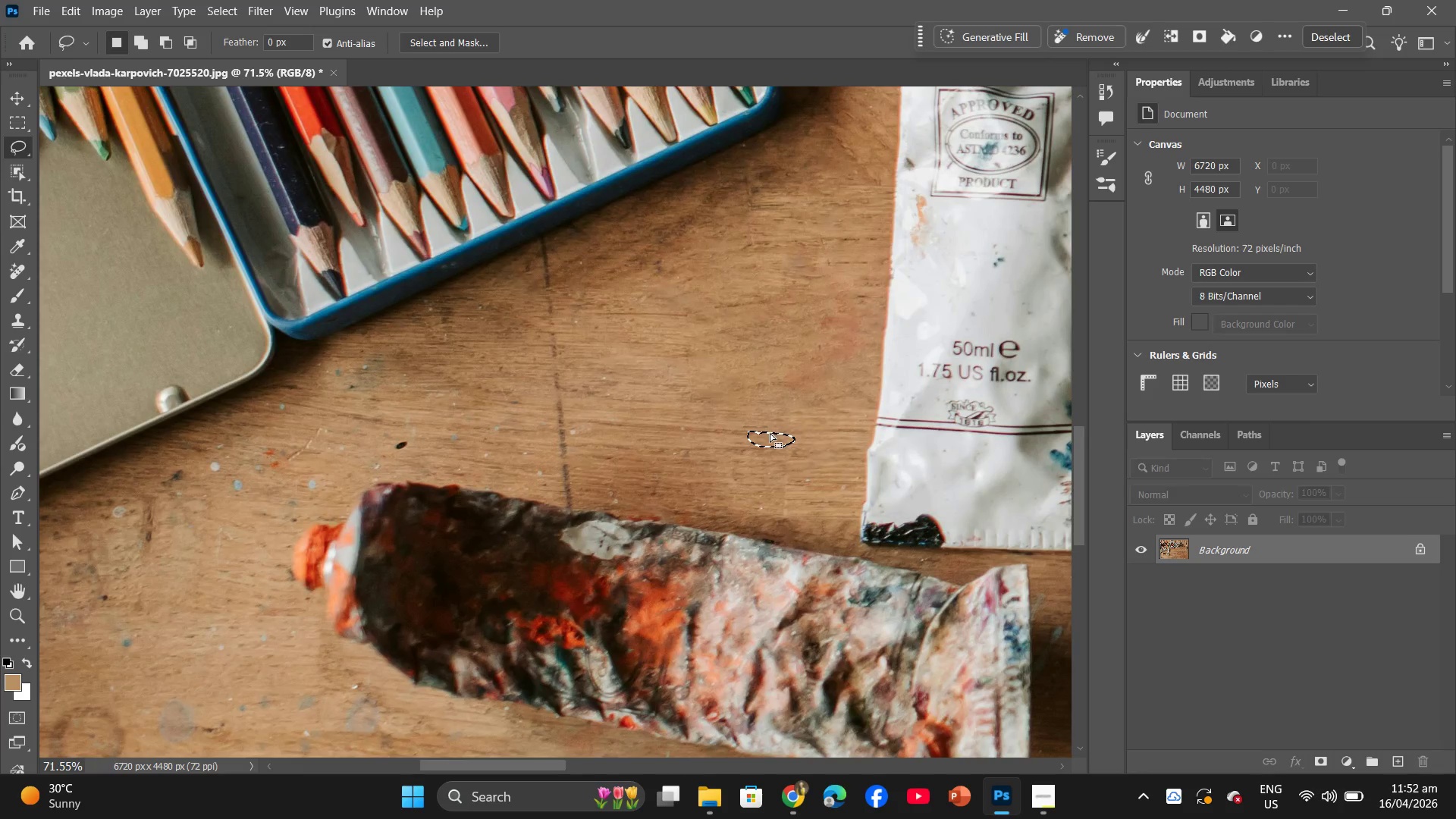 
hold_key(key=AltLeft, duration=0.81)
scroll: coordinate [779, 455], scroll_direction: up, amount: 6.0
 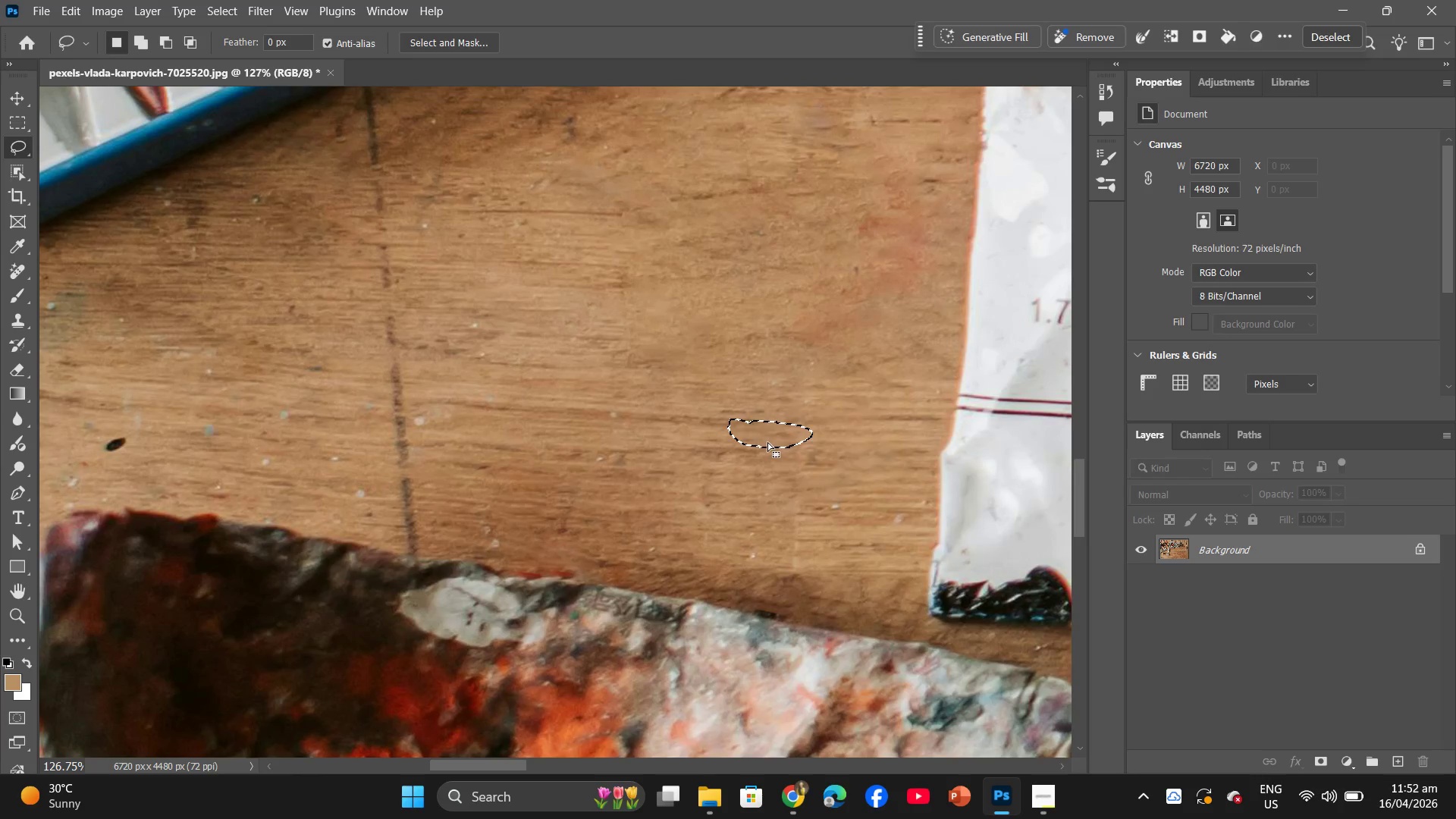 
left_click_drag(start_coordinate=[765, 440], to_coordinate=[887, 525])
 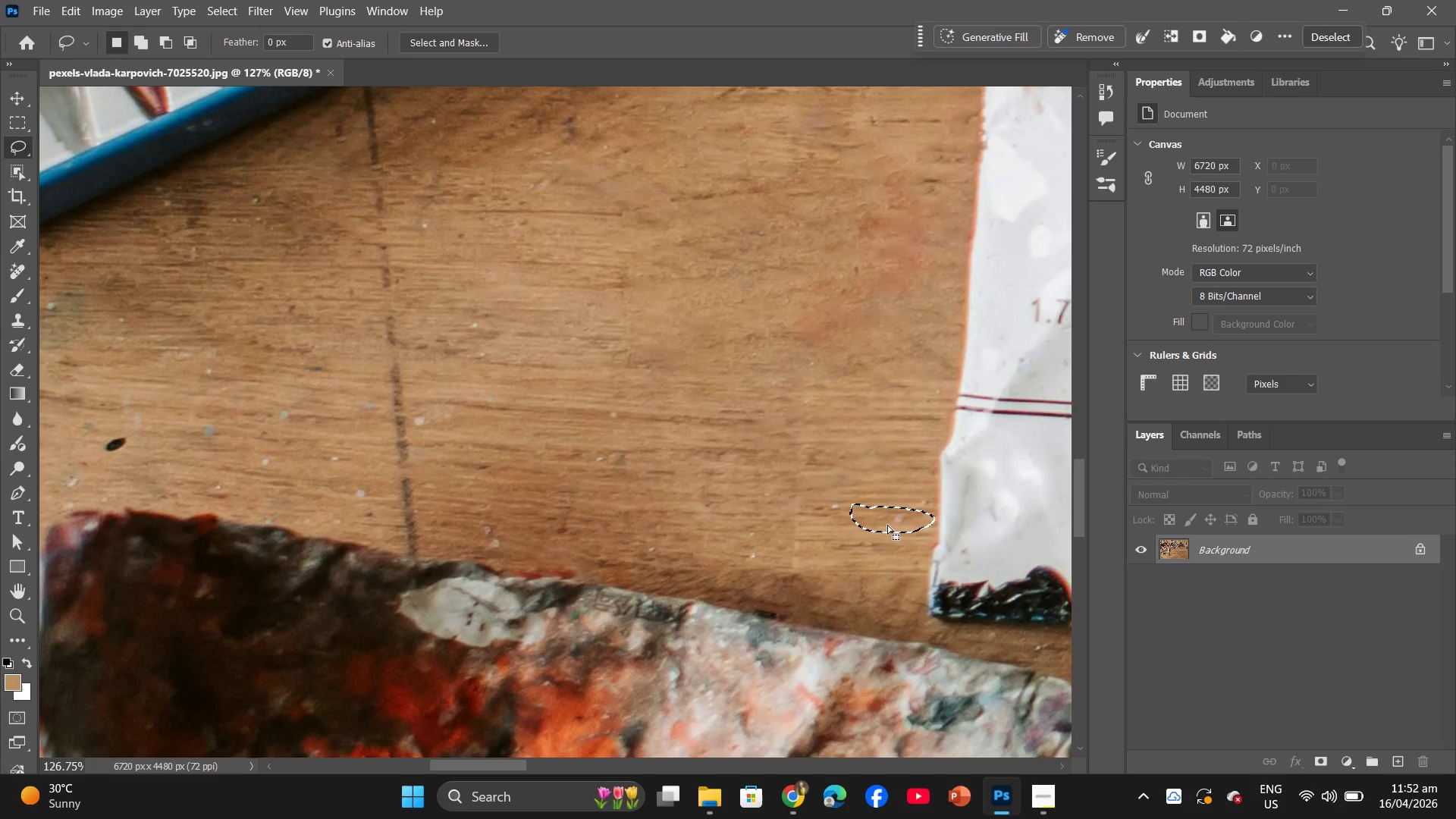 
right_click([887, 525])
 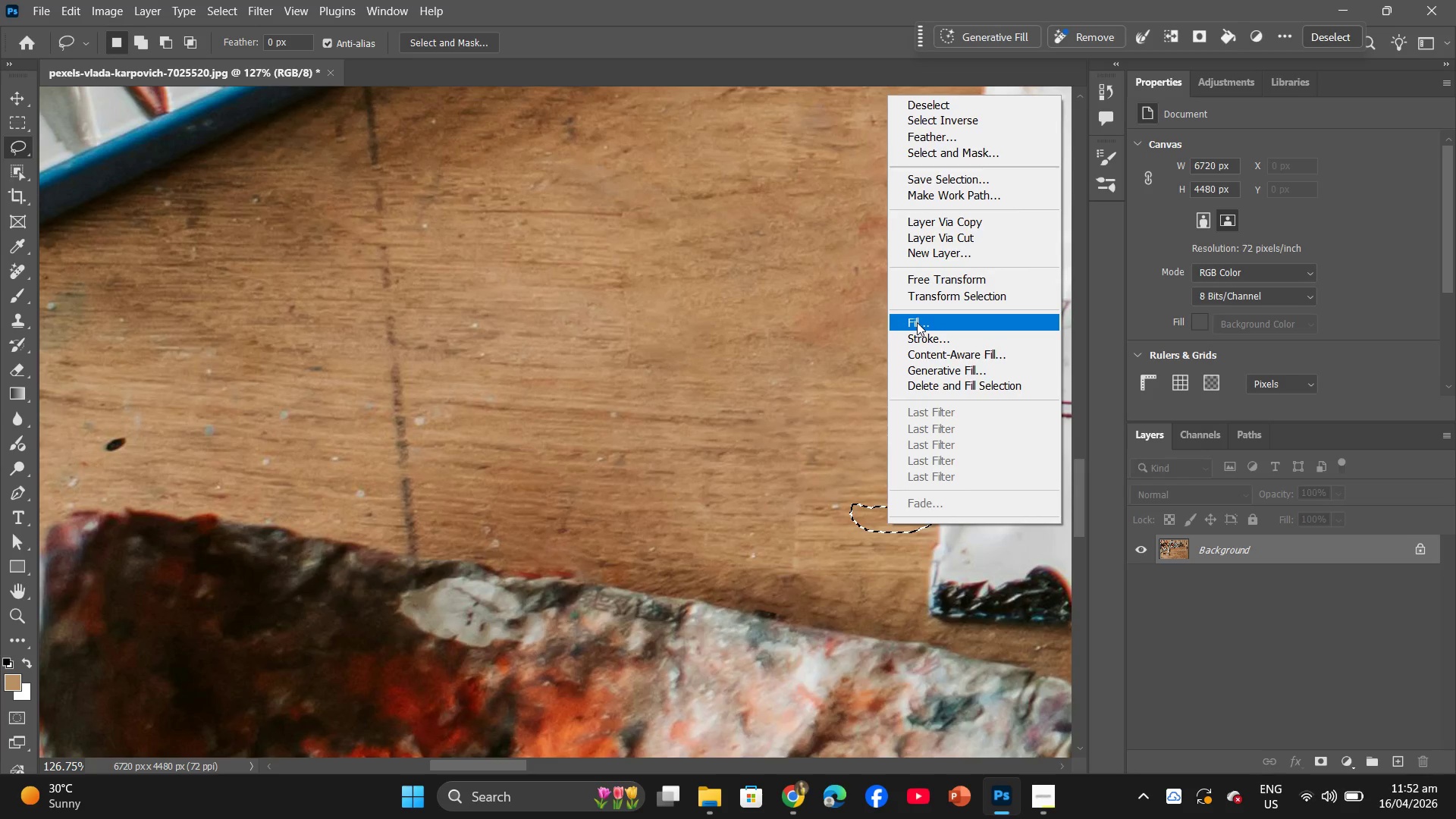 
left_click([917, 322])
 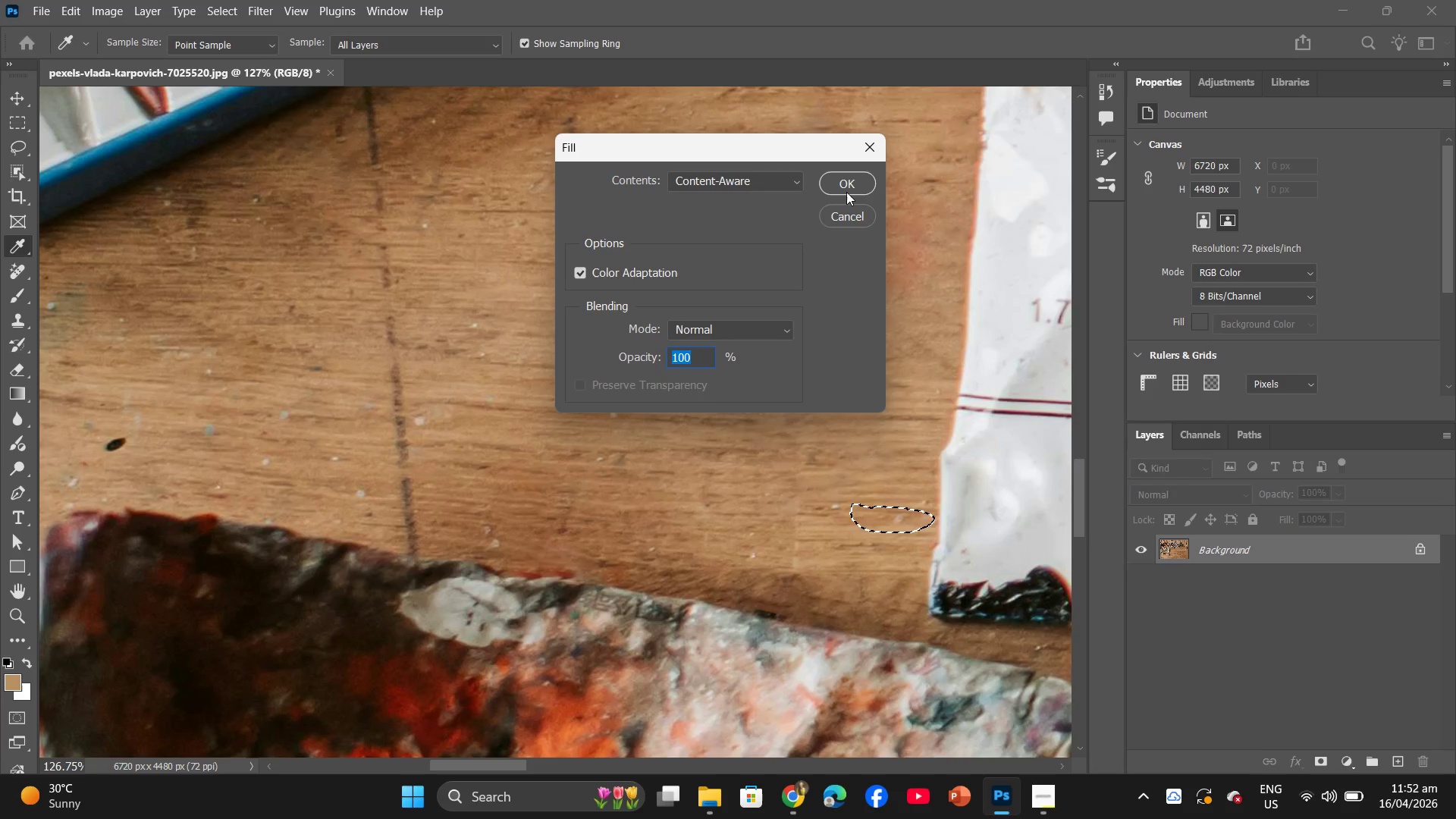 
left_click([846, 176])
 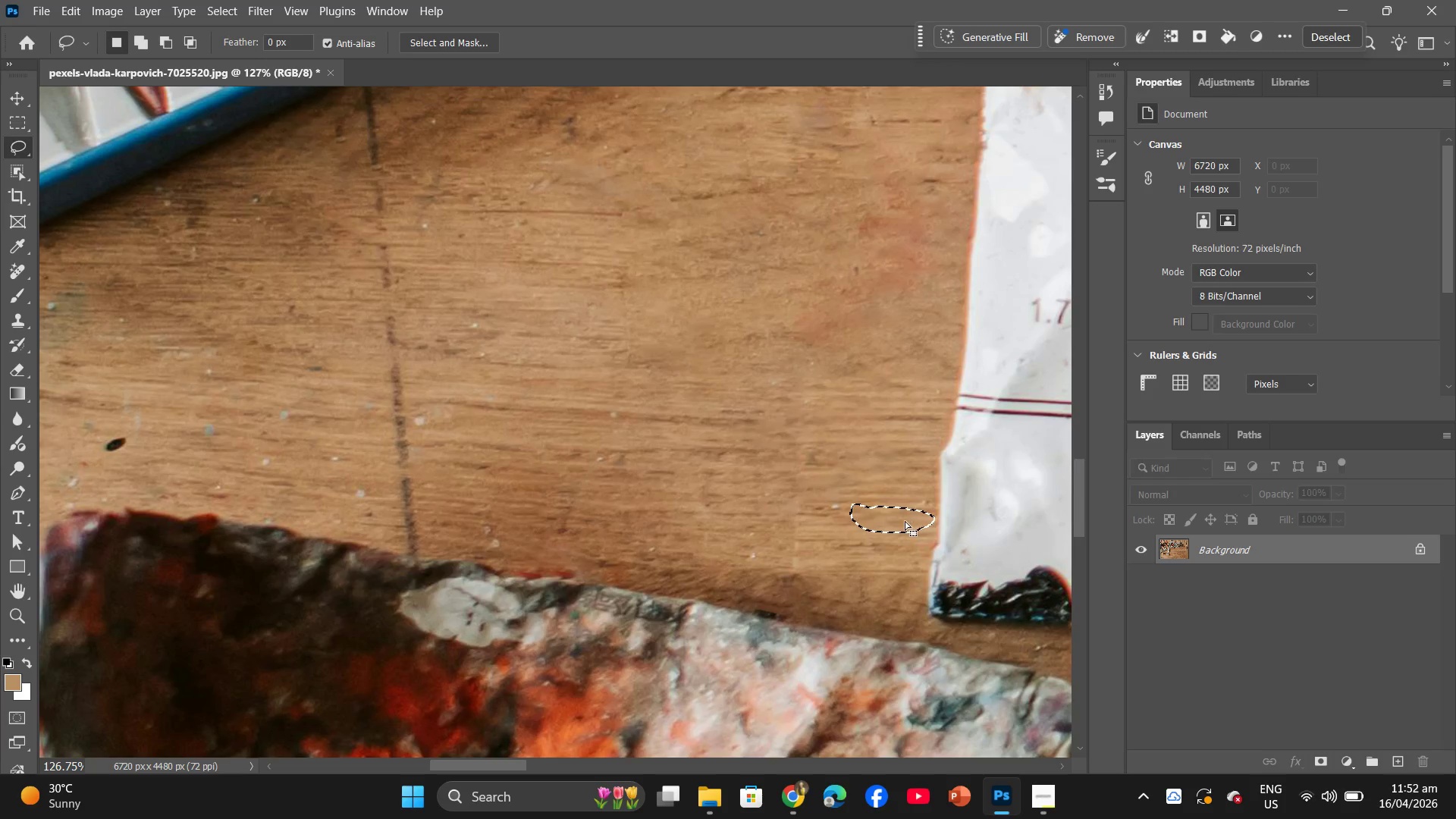 
left_click_drag(start_coordinate=[905, 521], to_coordinate=[802, 609])
 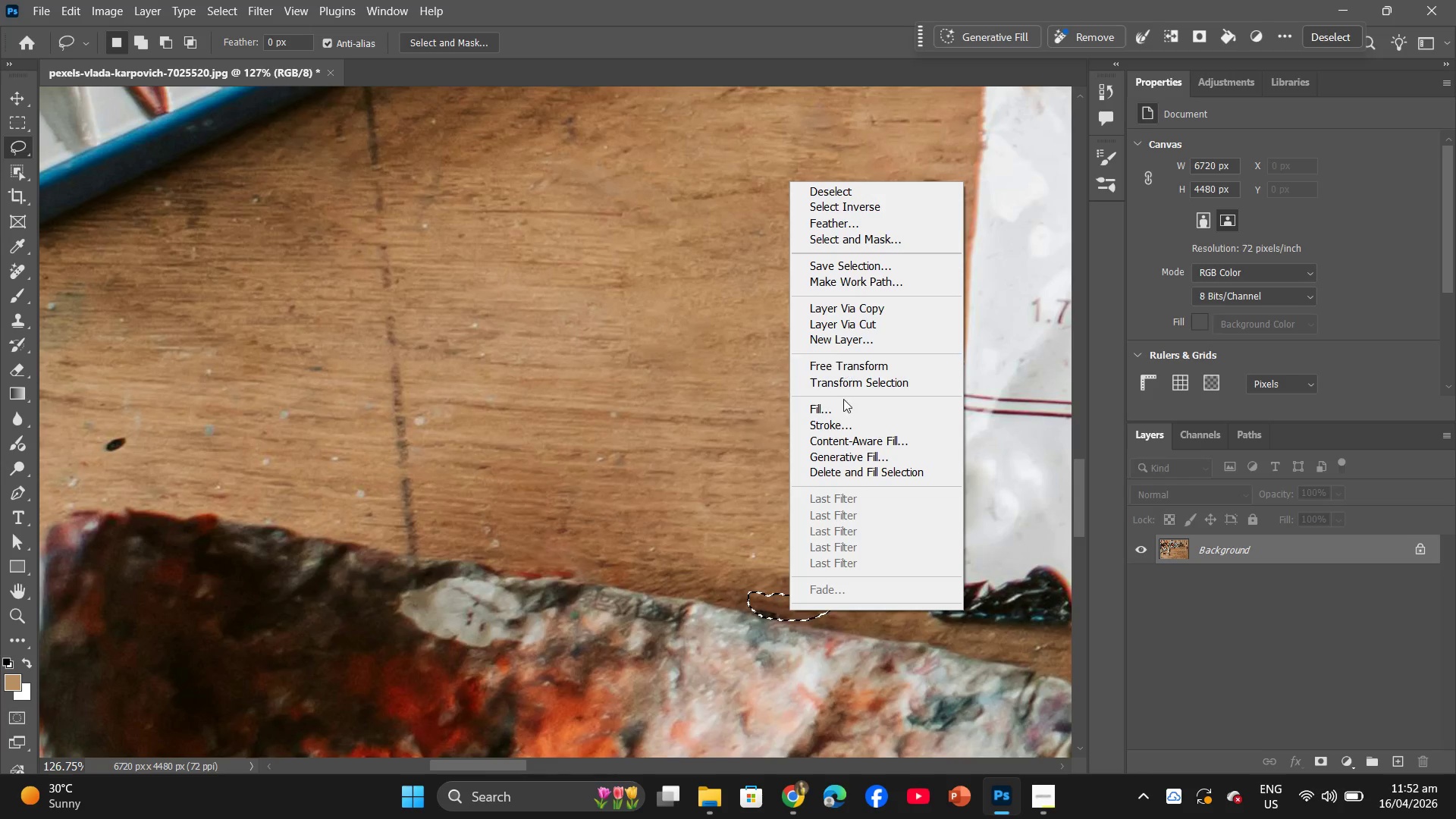 
left_click([843, 406])
 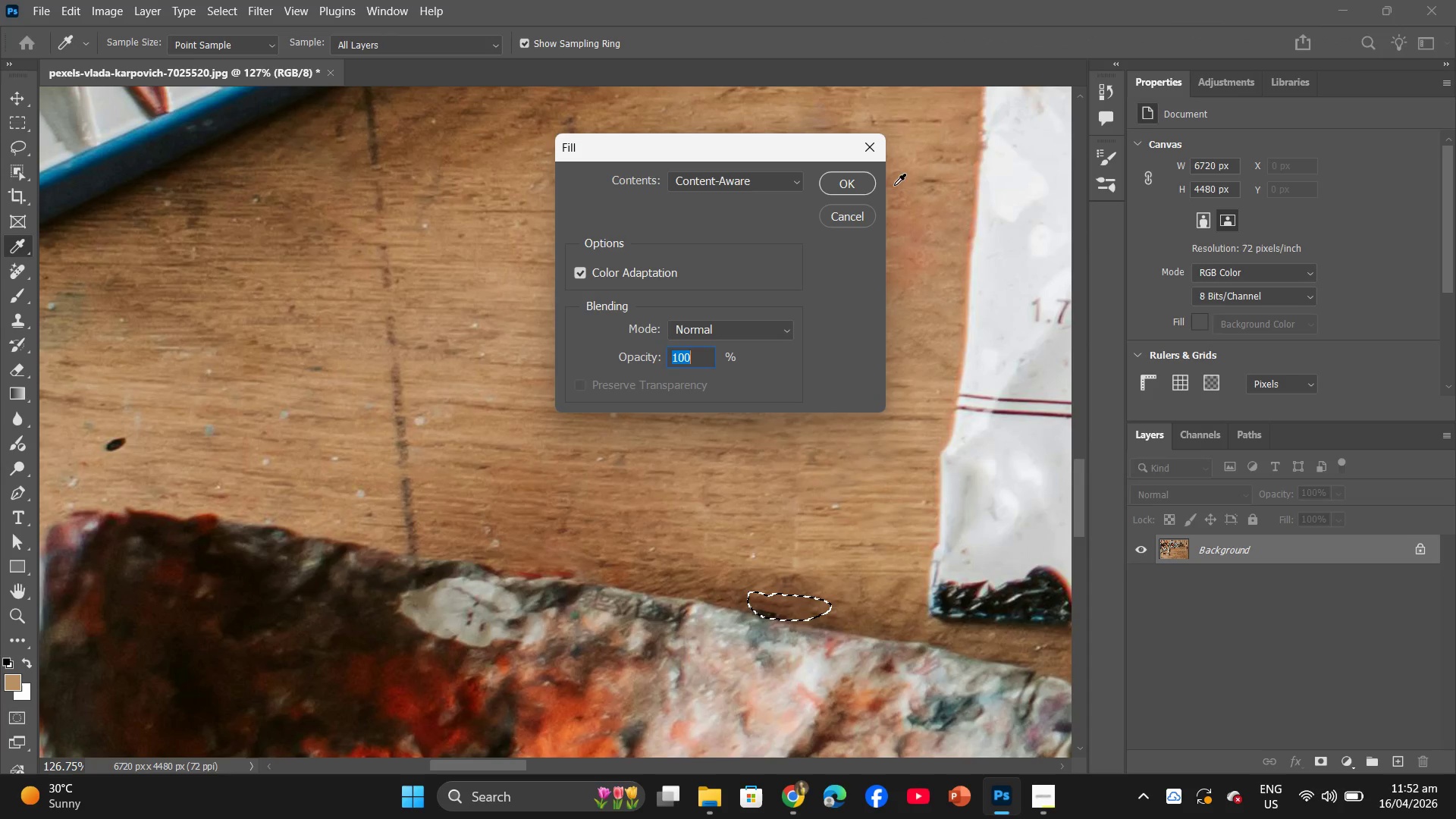 
left_click([838, 171])
 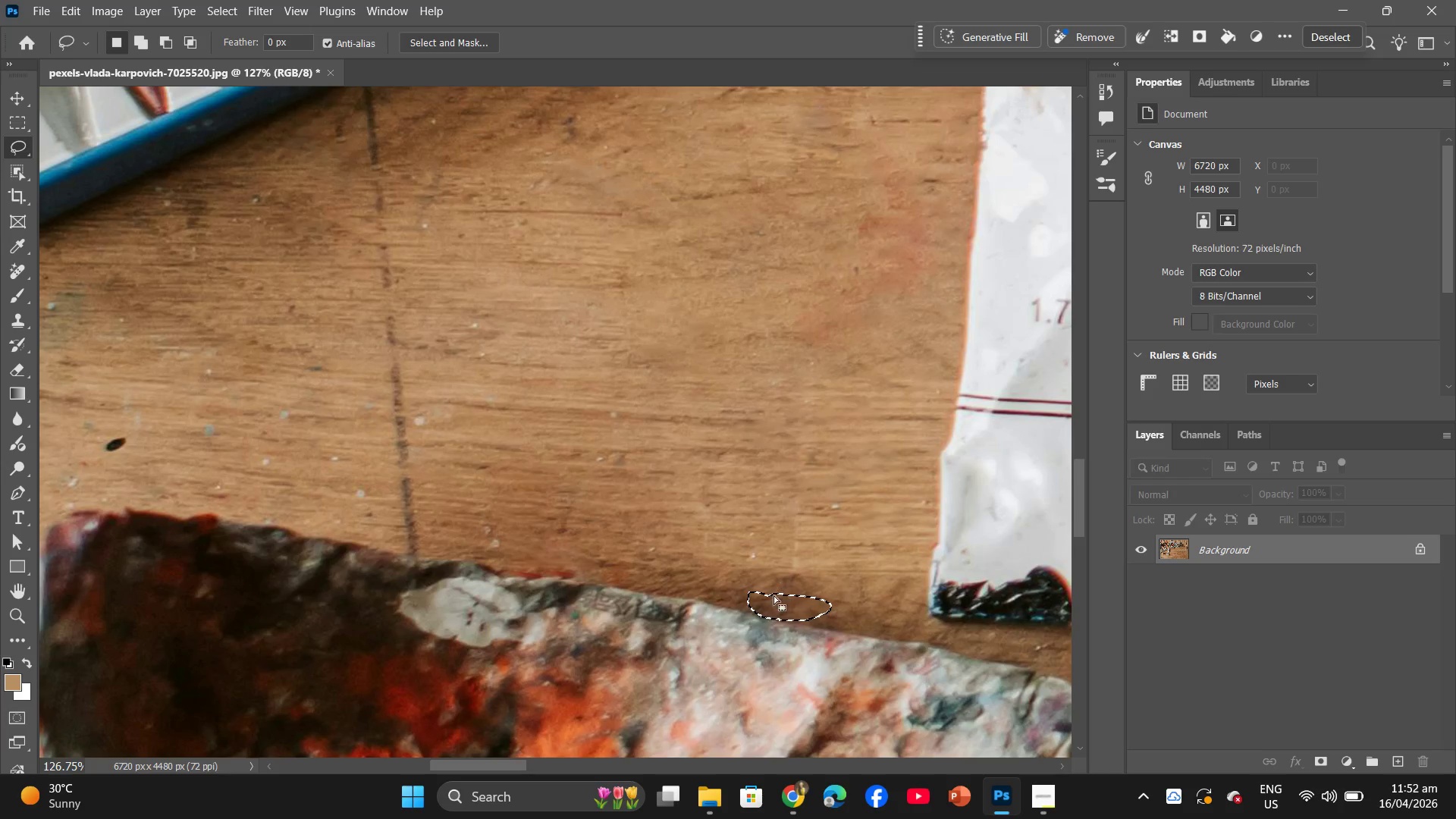 
left_click_drag(start_coordinate=[771, 604], to_coordinate=[472, 321])
 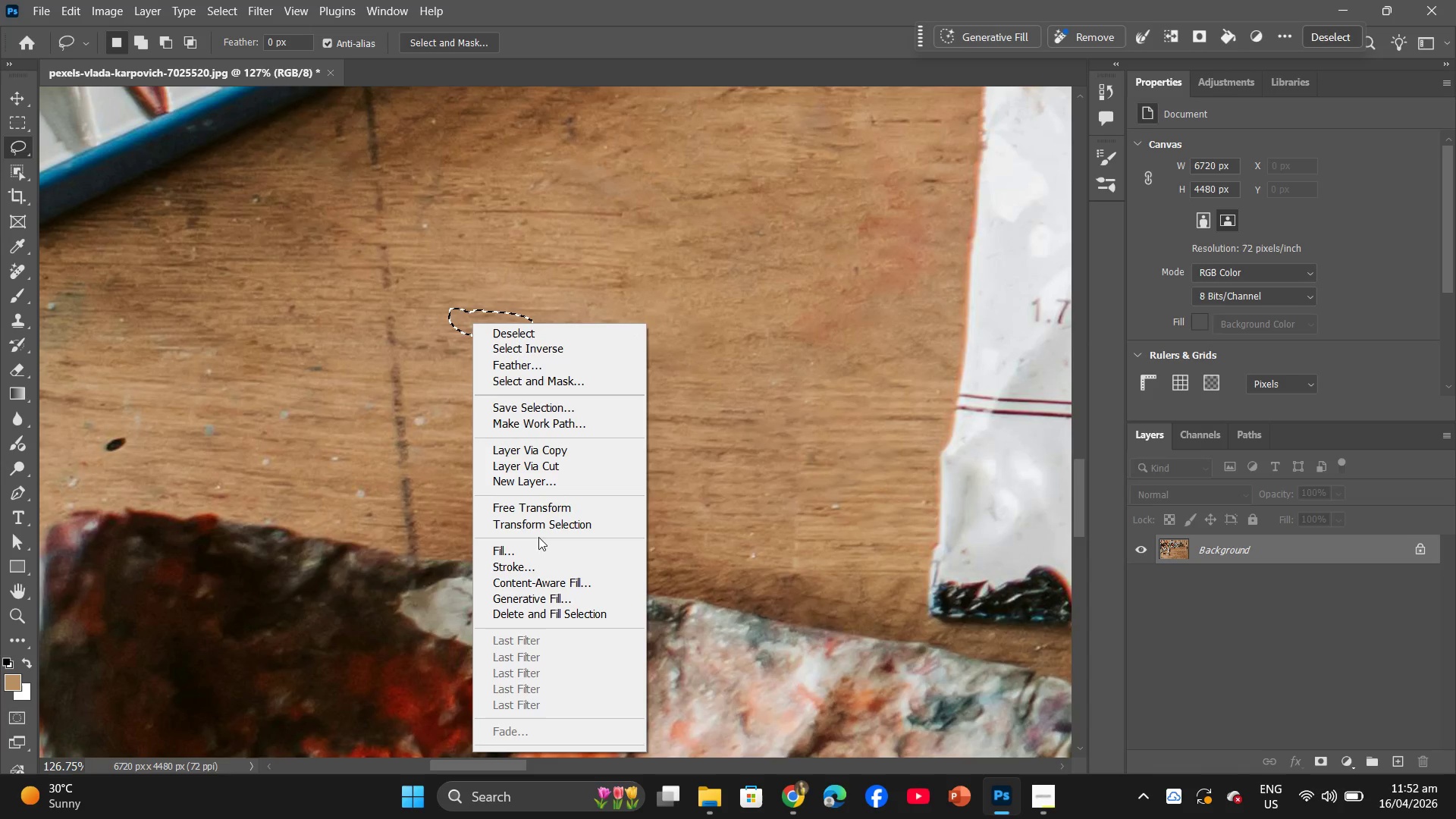 
left_click([535, 551])
 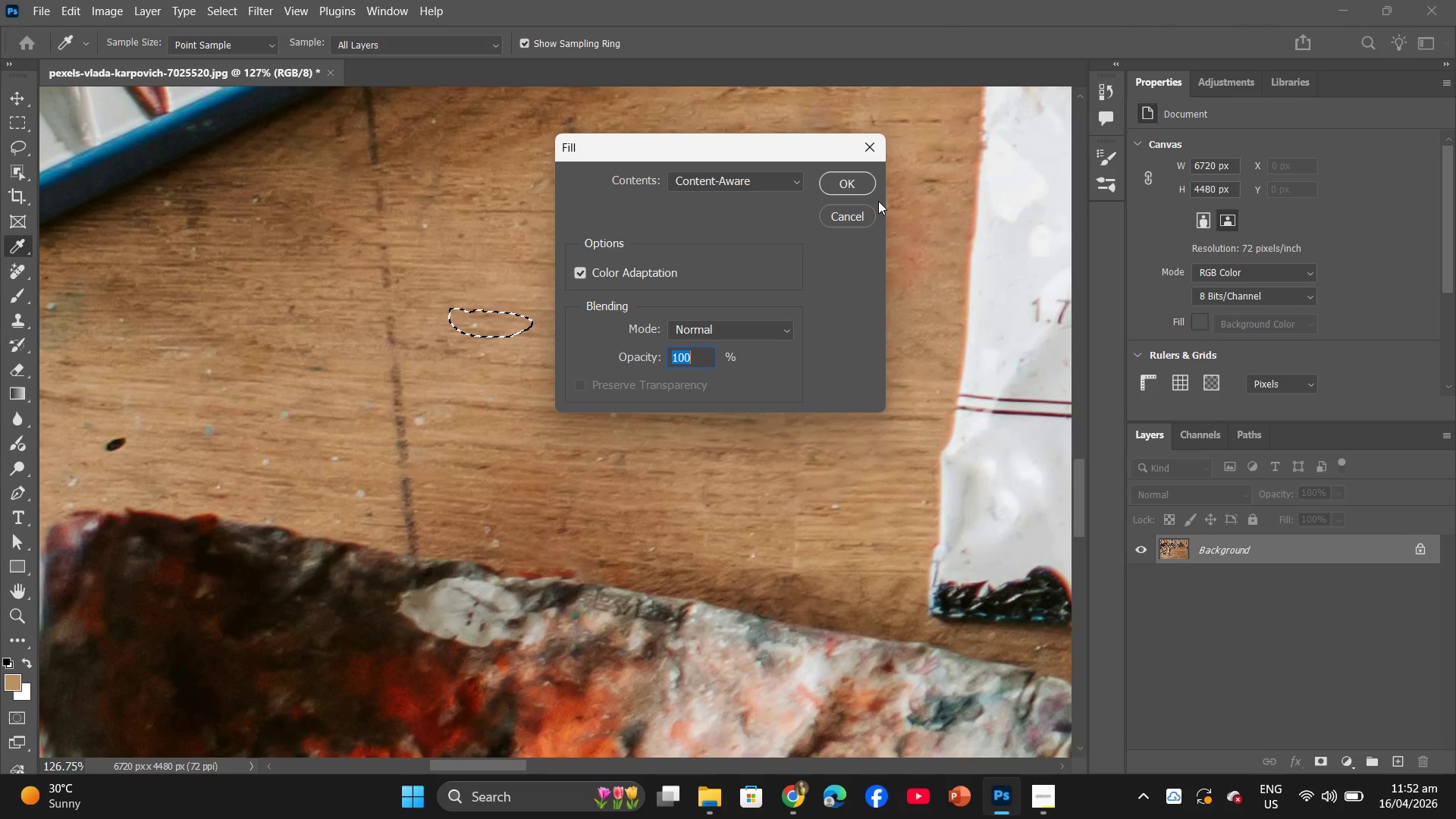 
left_click([864, 186])
 